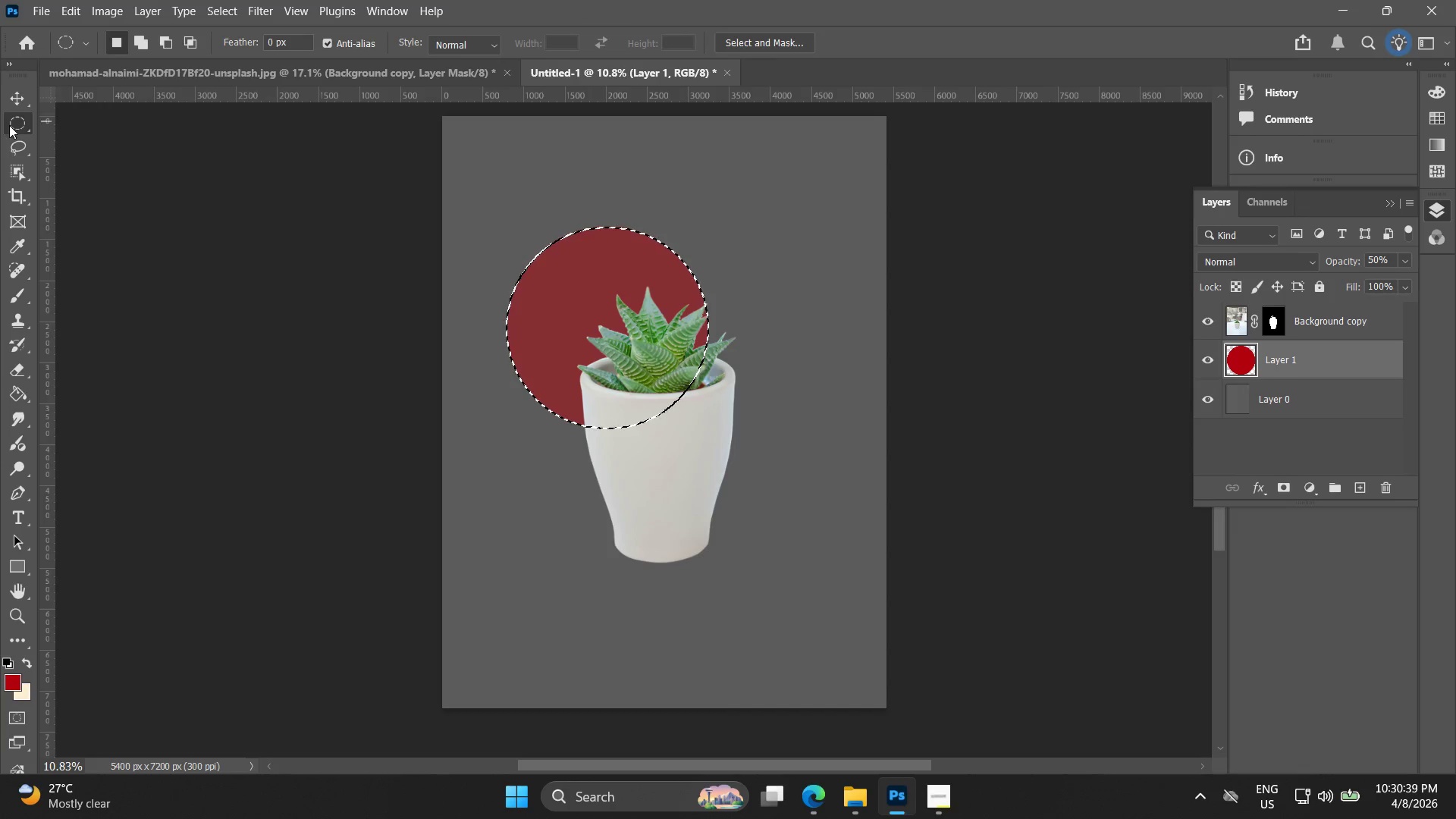 
double_click([11, 127])
 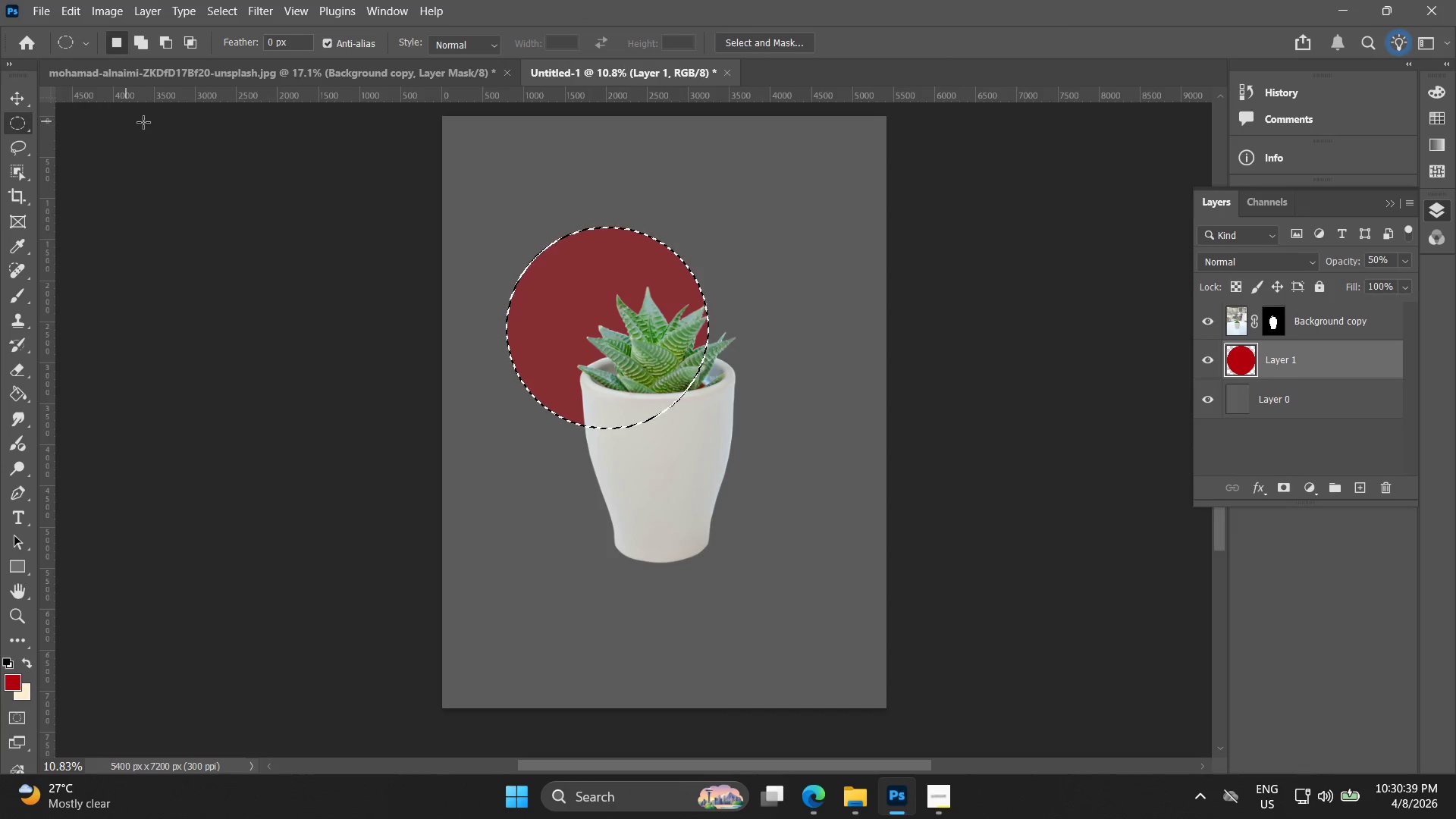 
left_click([181, 143])
 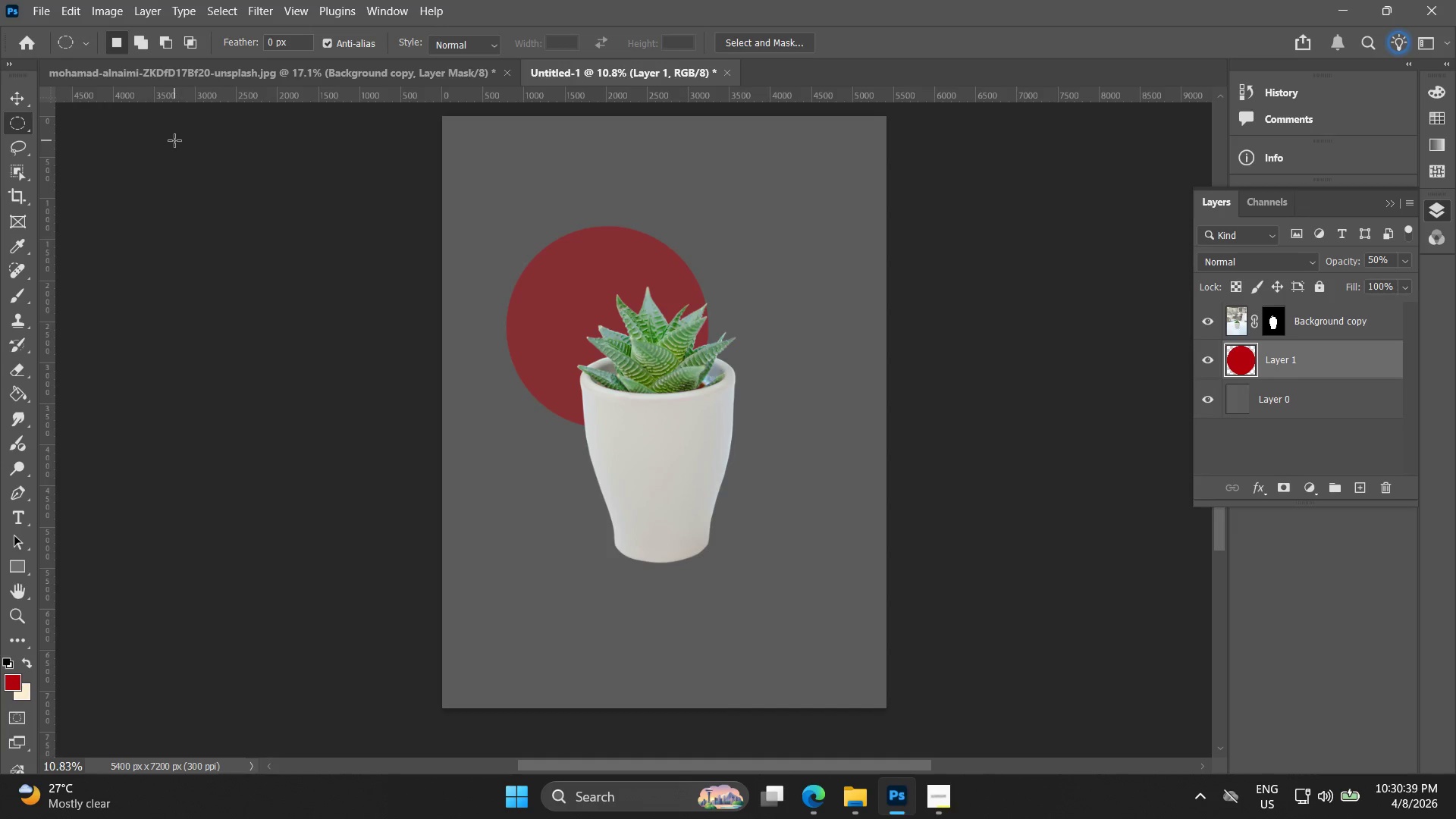 
key(Control+Z)
 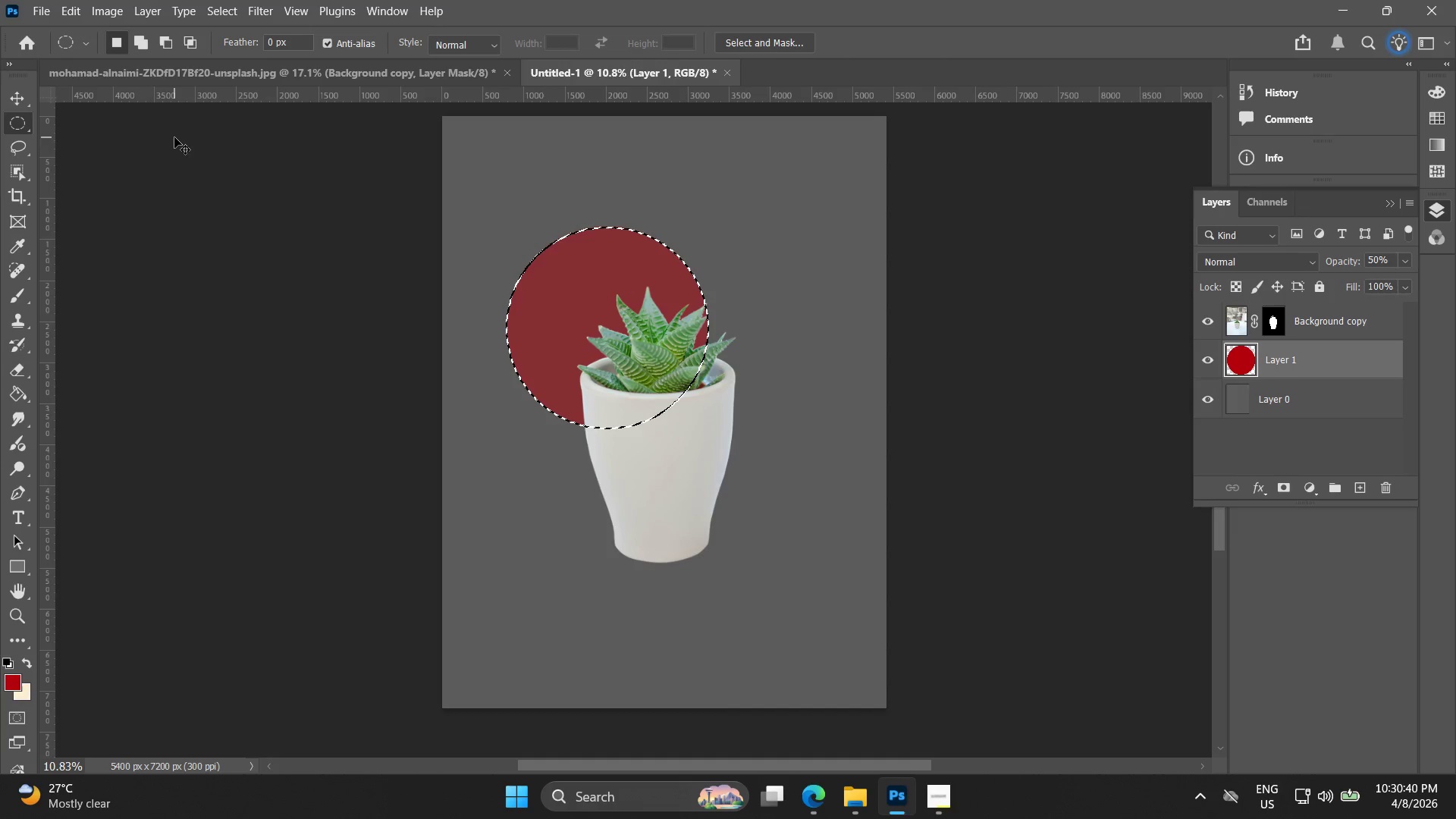 
key(Control+Z)
 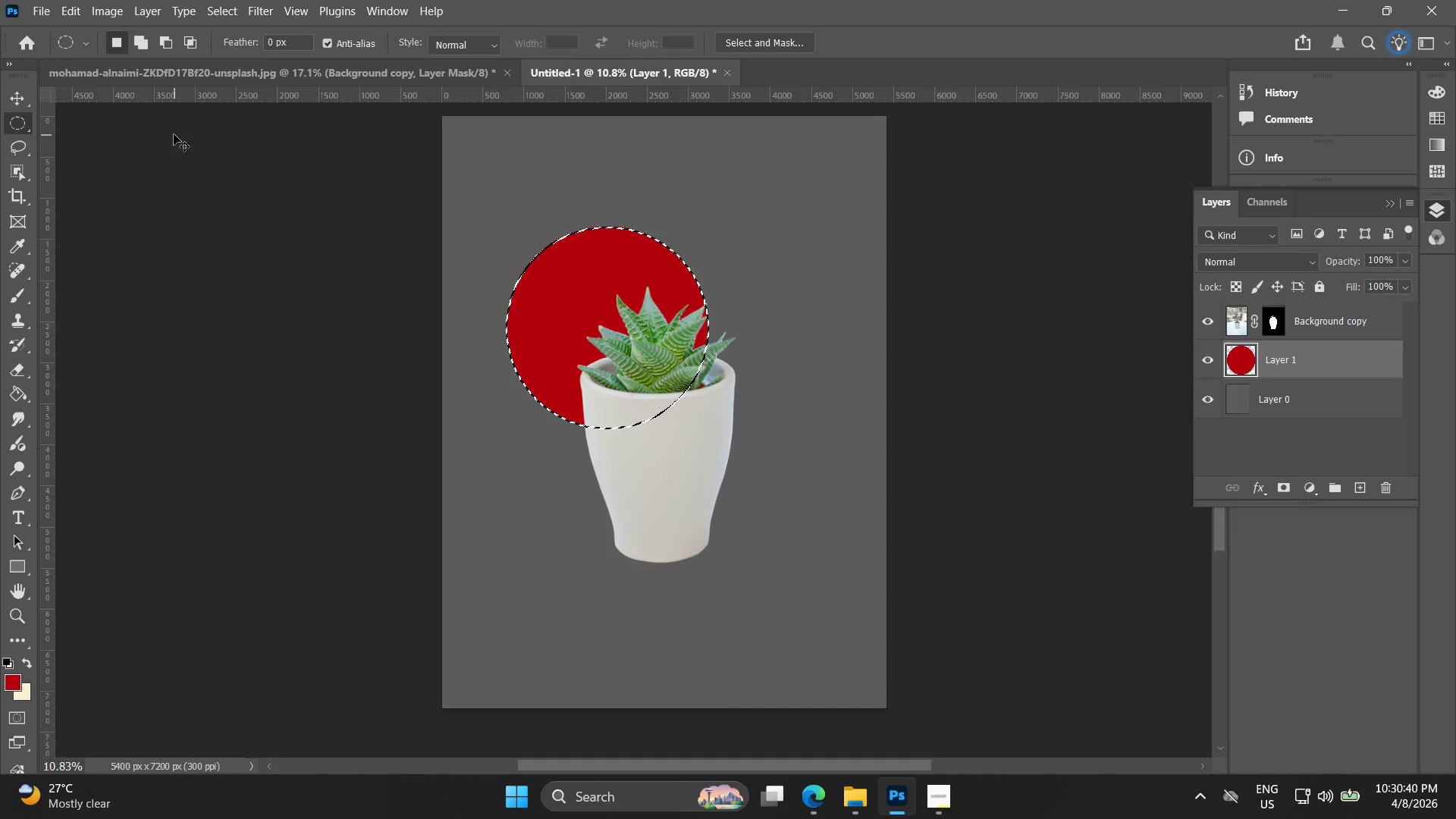 
key(Control+Z)
 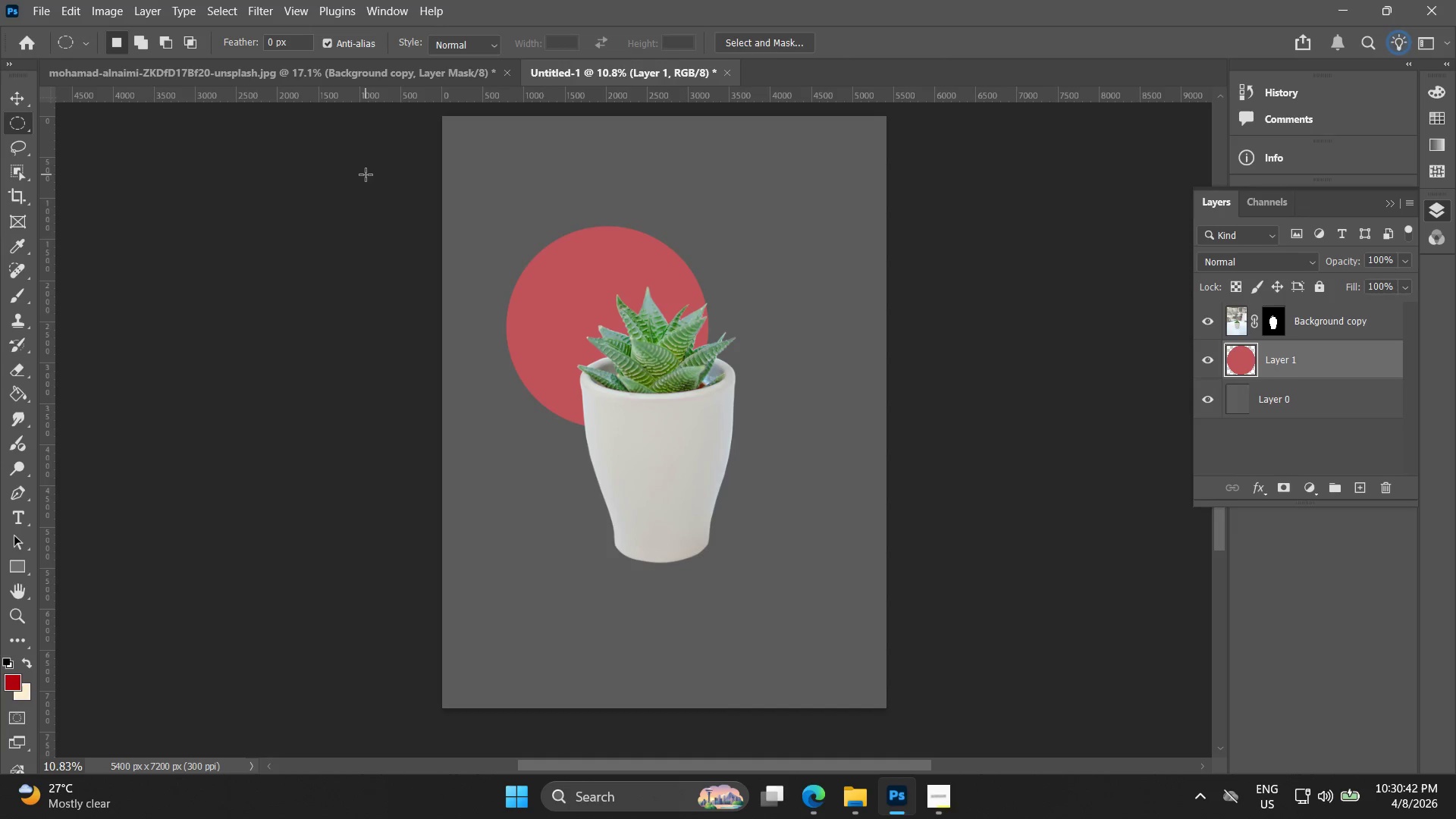 
key(Alt+AltLeft)
 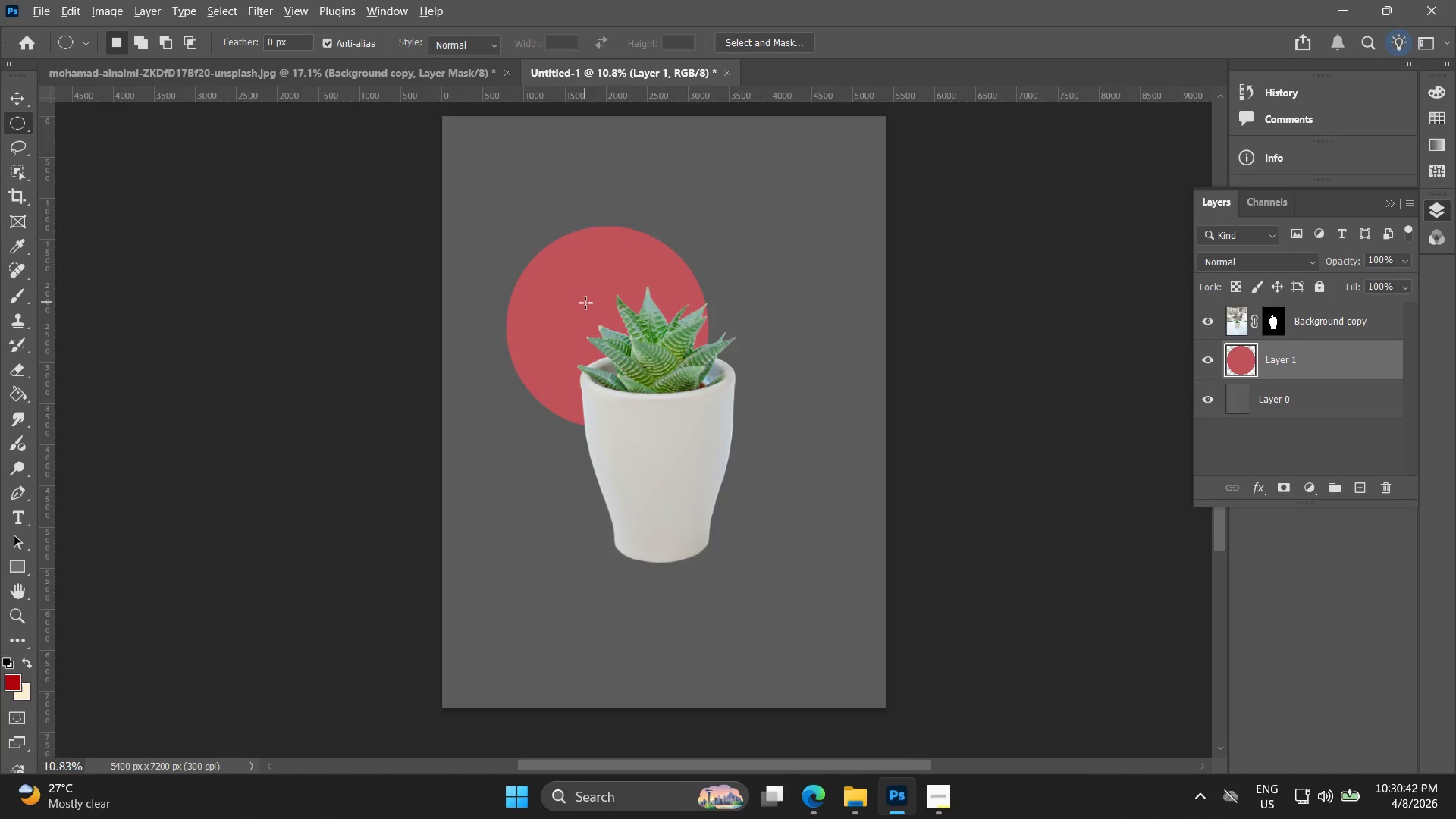 
key(Alt+AltLeft)
 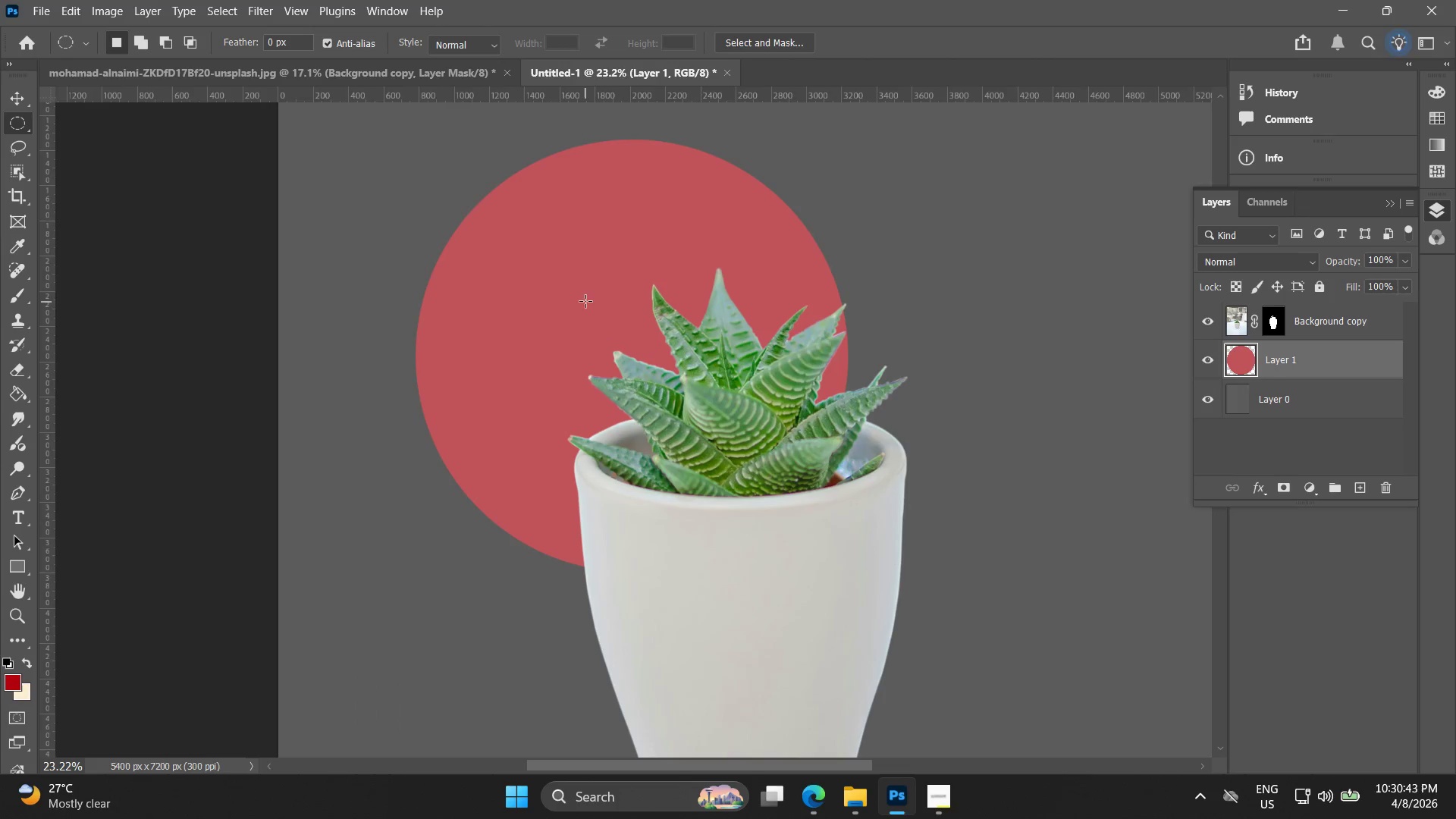 
hold_key(key=Space, duration=0.48)
 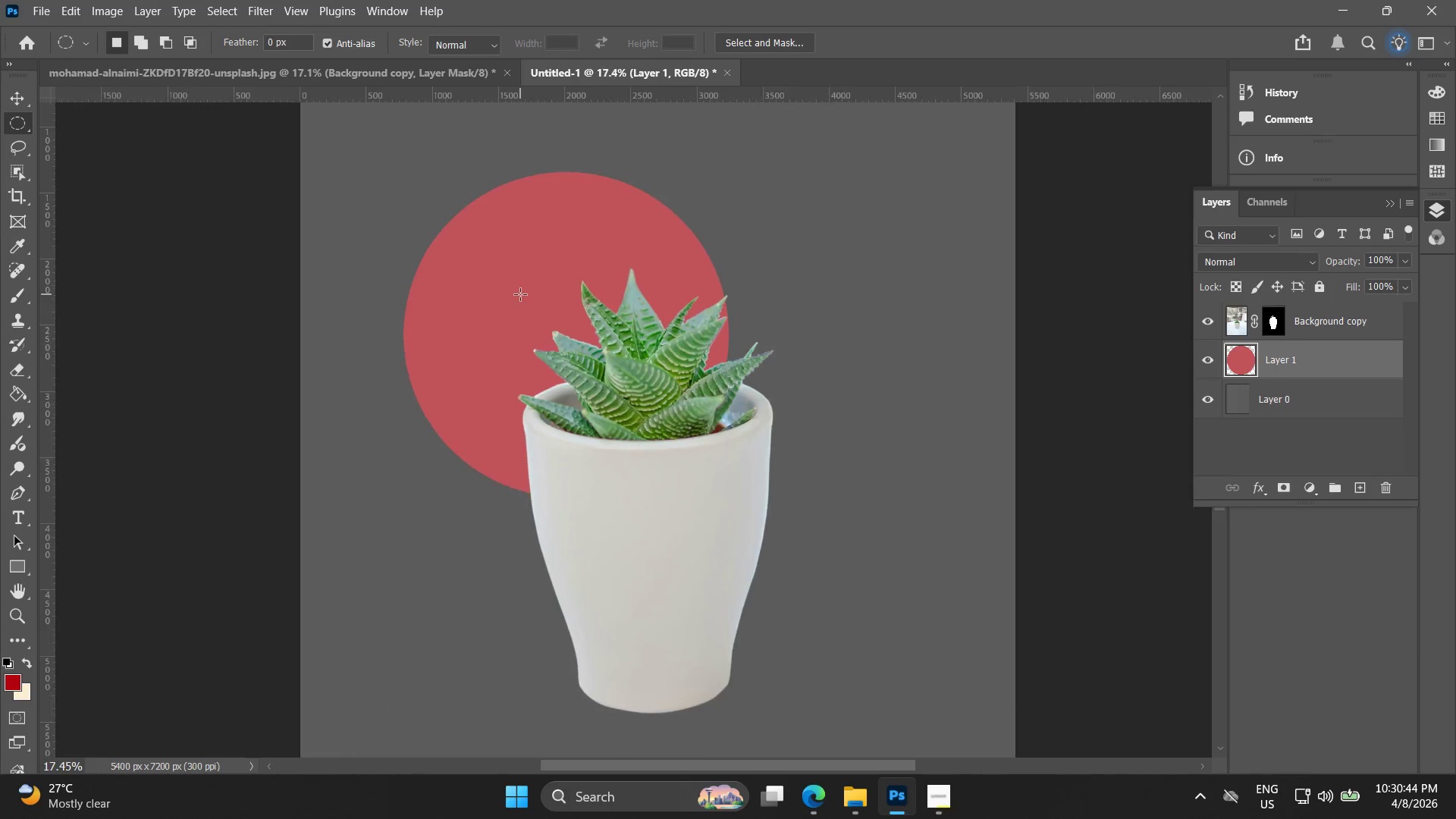 
left_click_drag(start_coordinate=[582, 298], to_coordinate=[531, 290])
 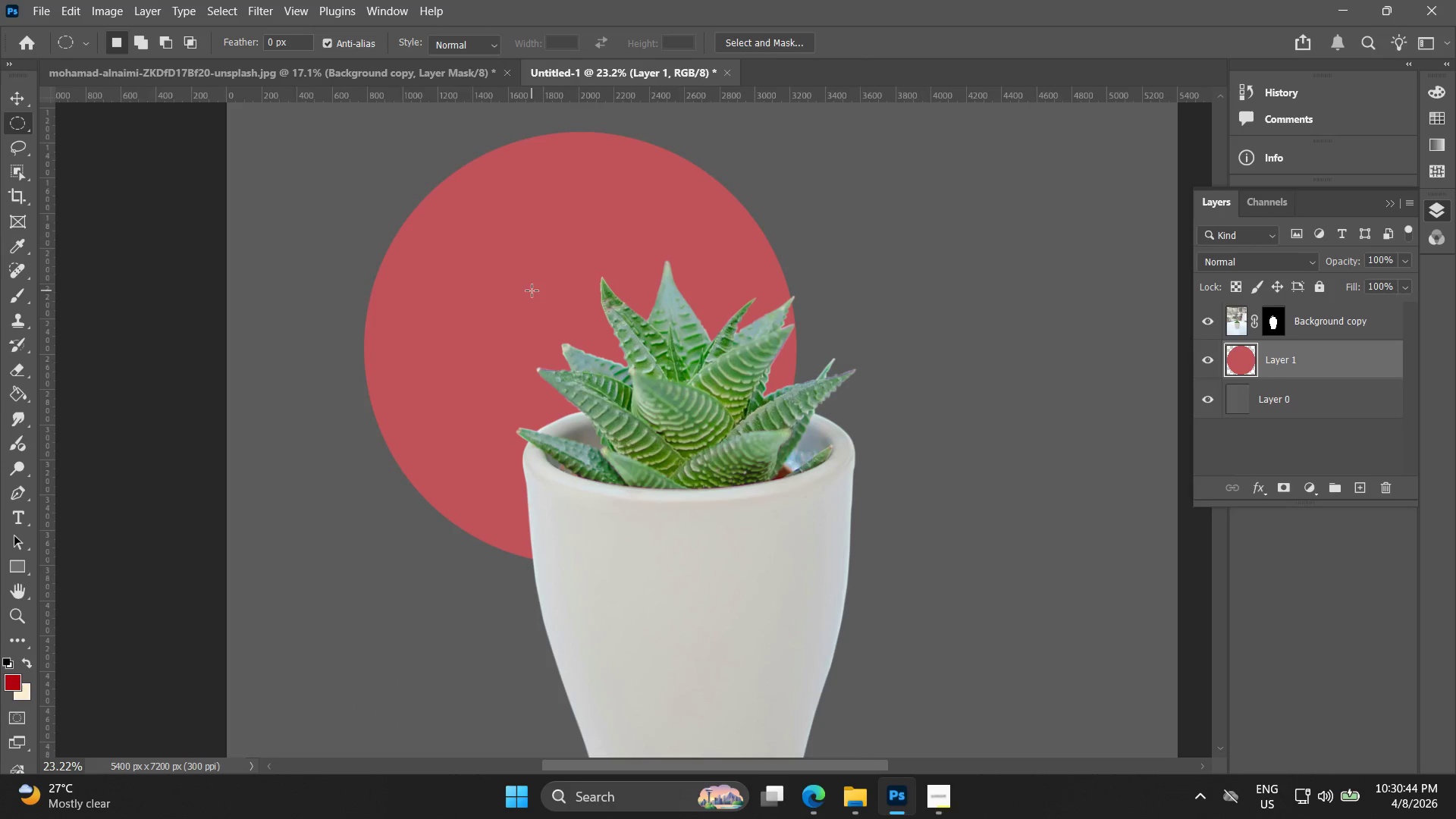 
scroll: coordinate [585, 303], scroll_direction: up, amount: 8.0
 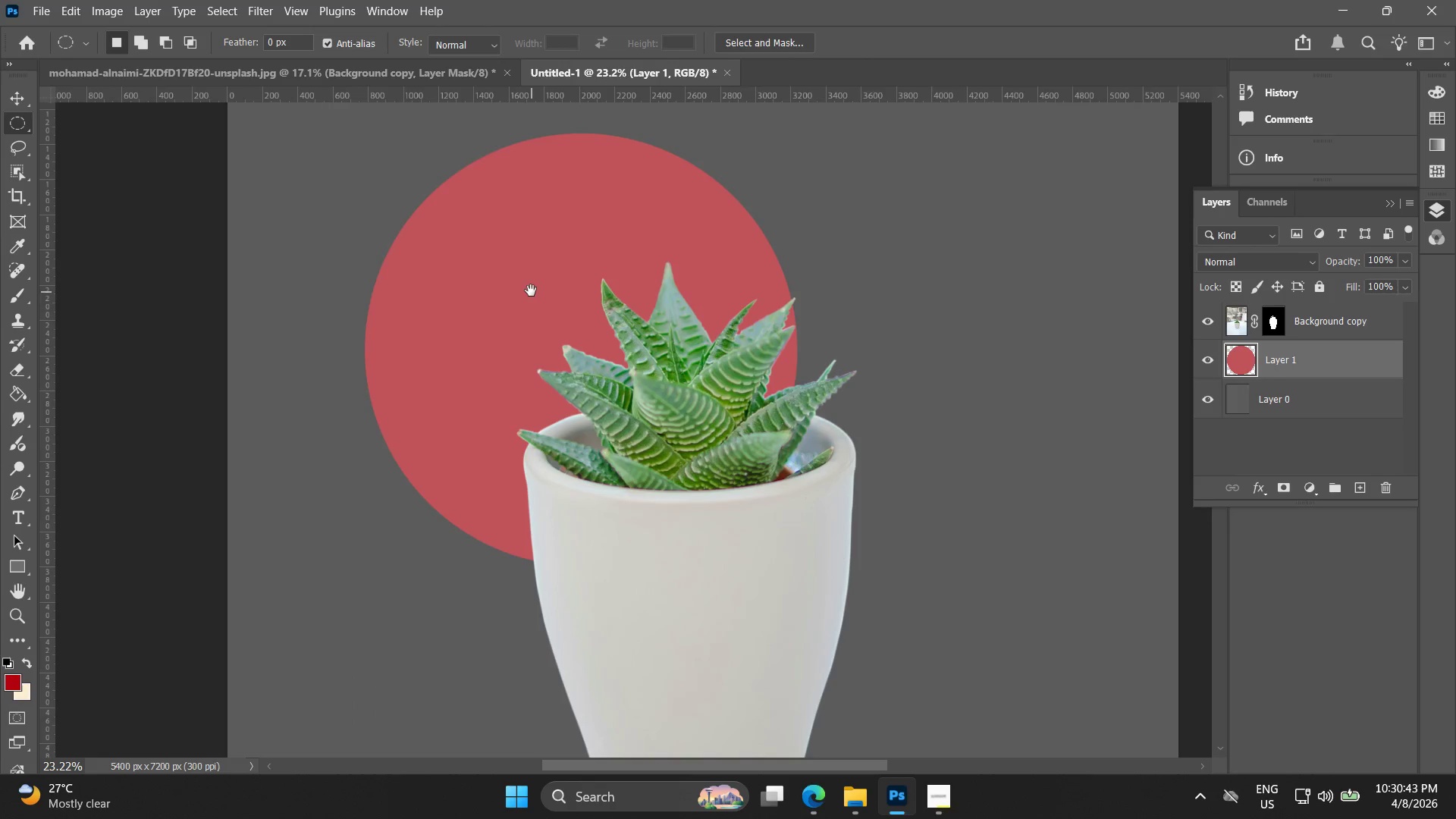 
key(Alt+AltLeft)
 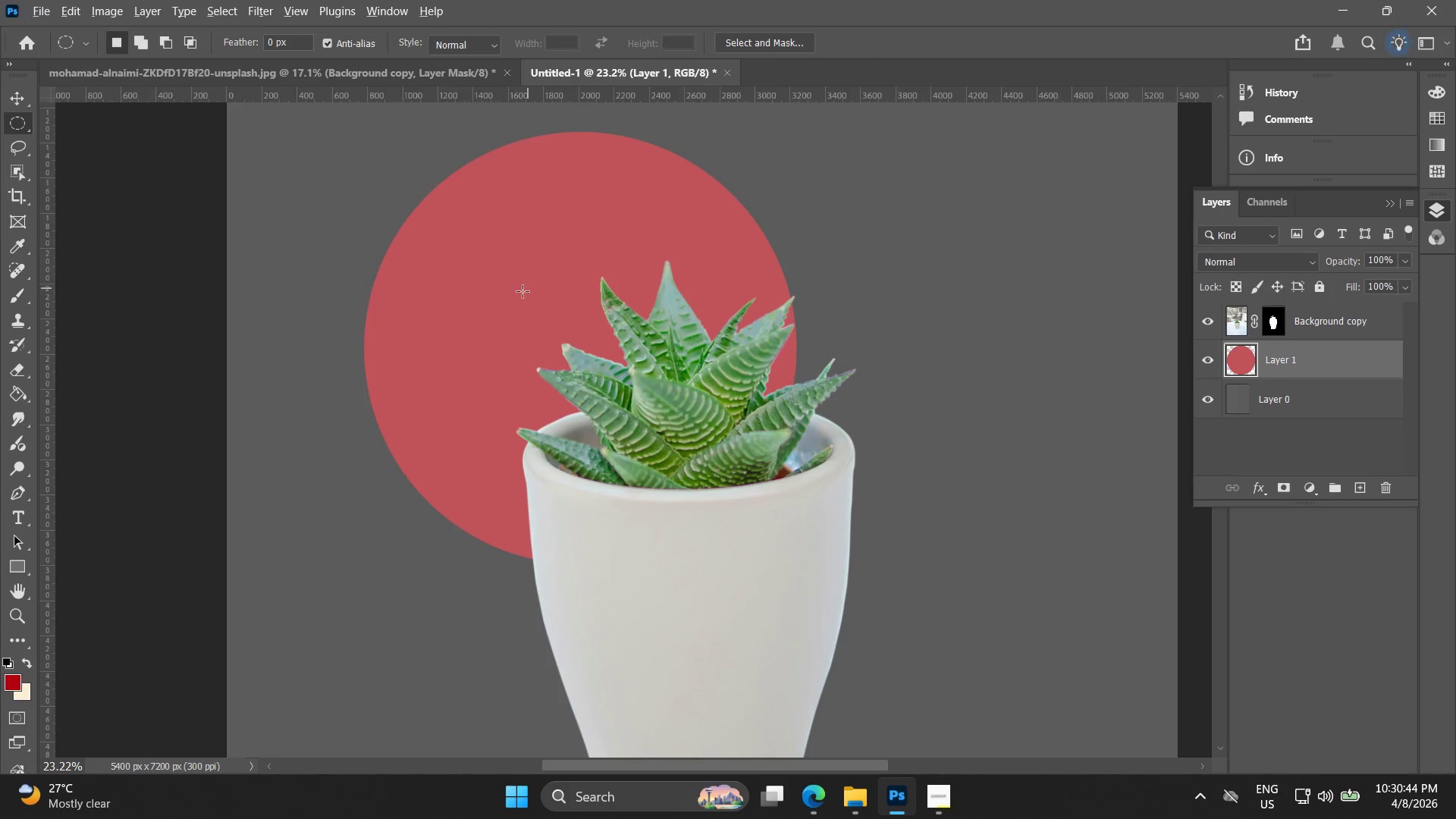 
scroll: coordinate [522, 292], scroll_direction: down, amount: 3.0
 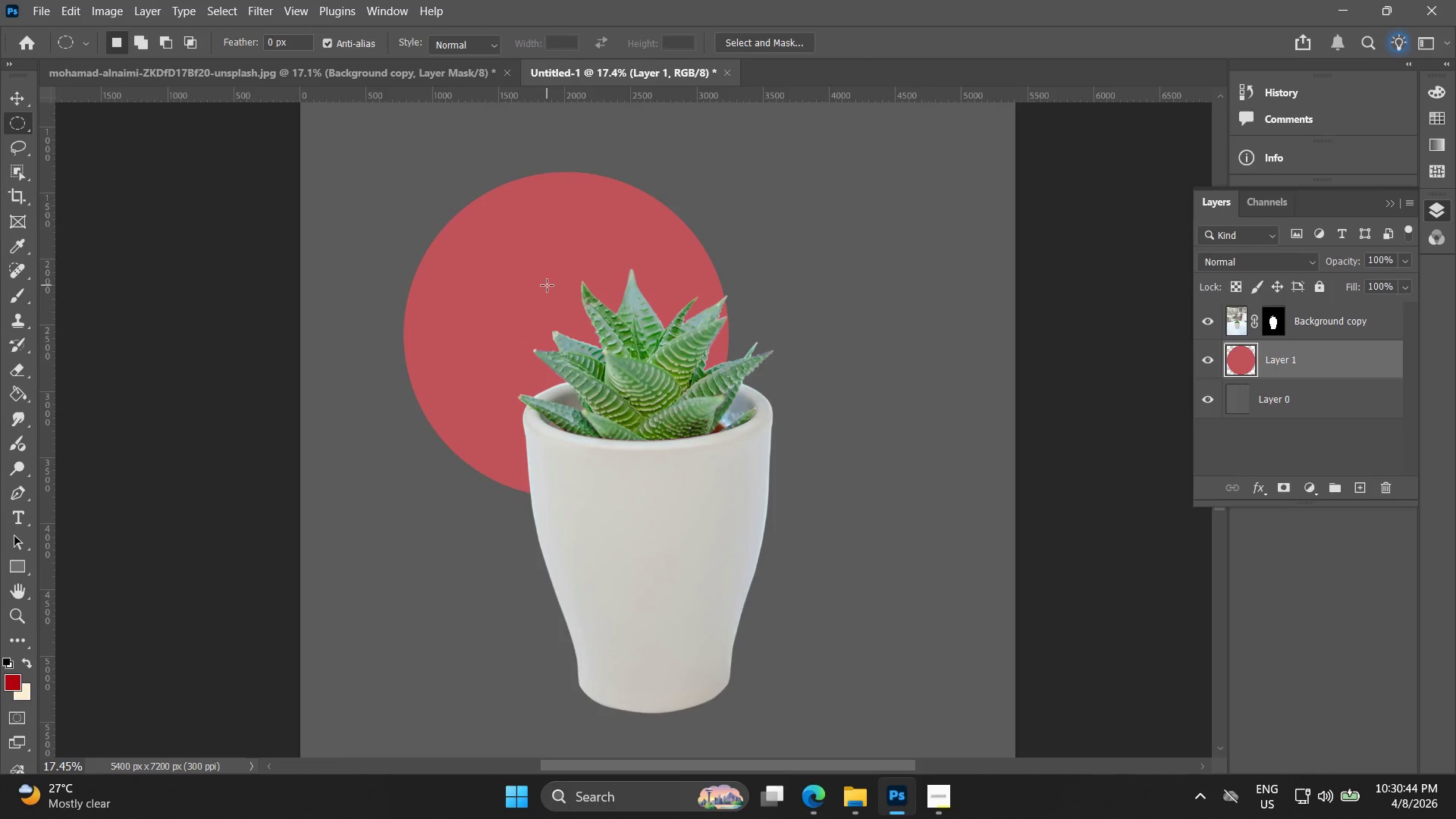 
key(V)
 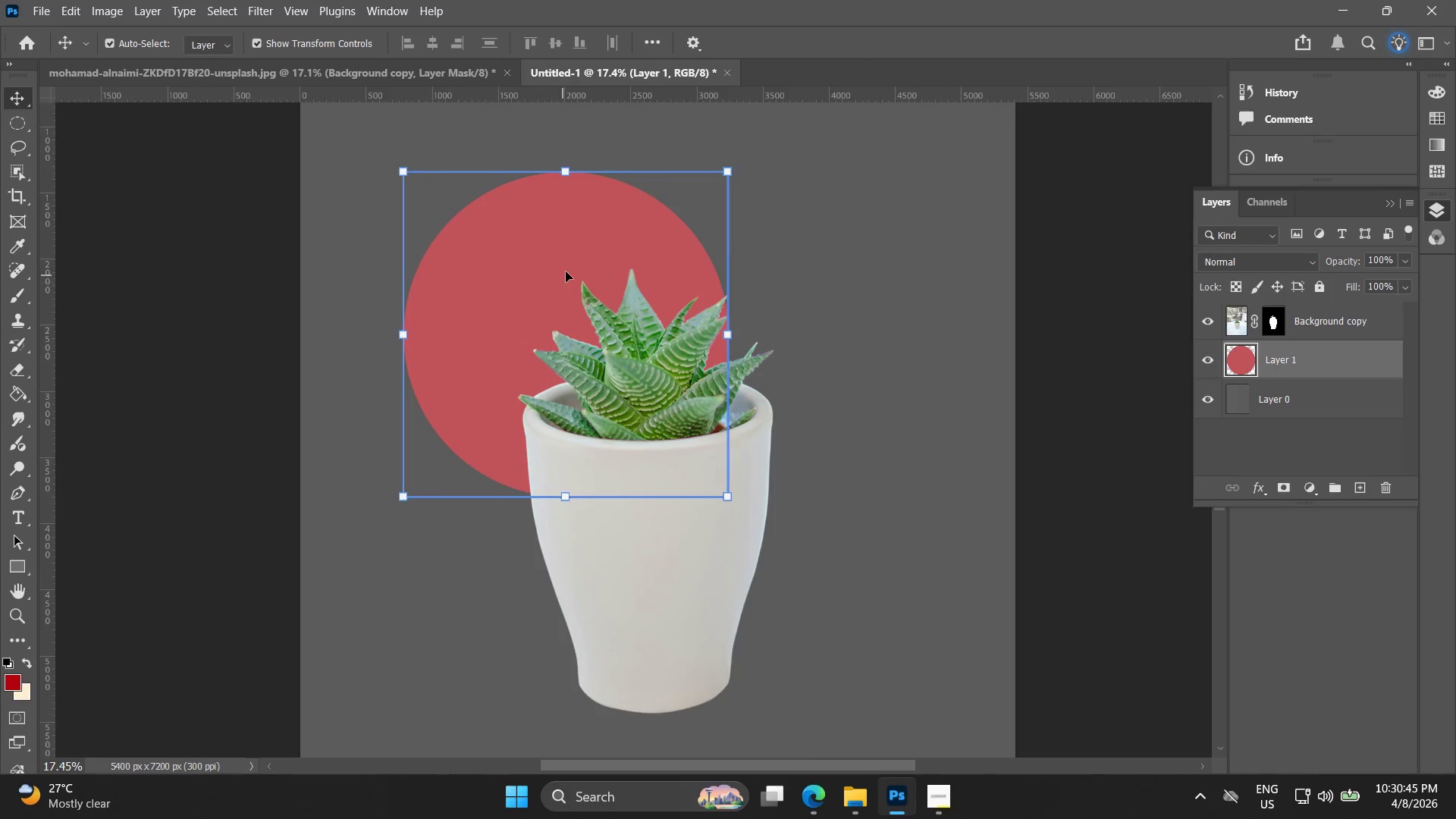 
hold_key(key=AltLeft, duration=1.53)
left_click_drag(start_coordinate=[554, 268], to_coordinate=[791, 391])
 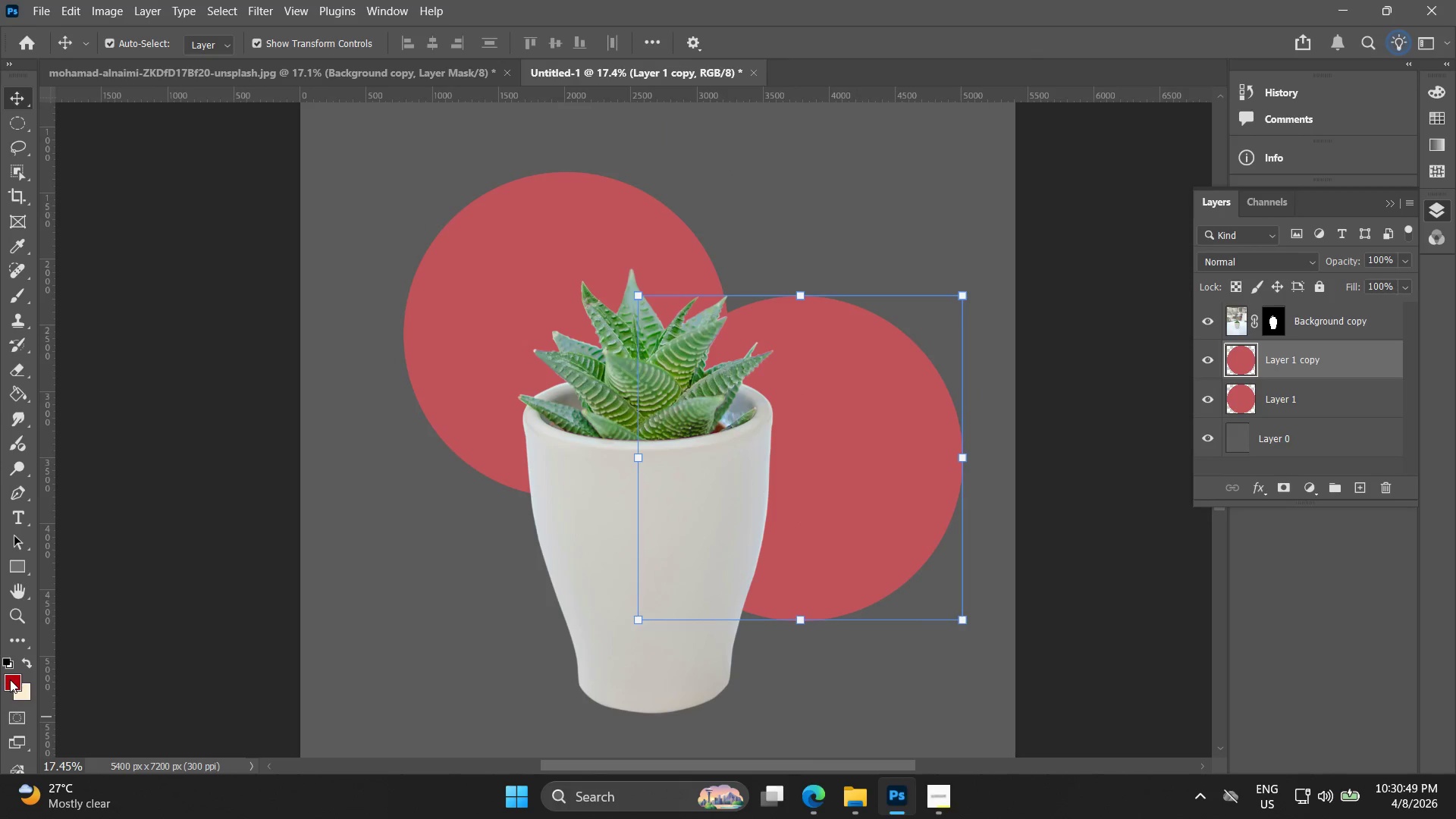 
double_click([10, 679])
 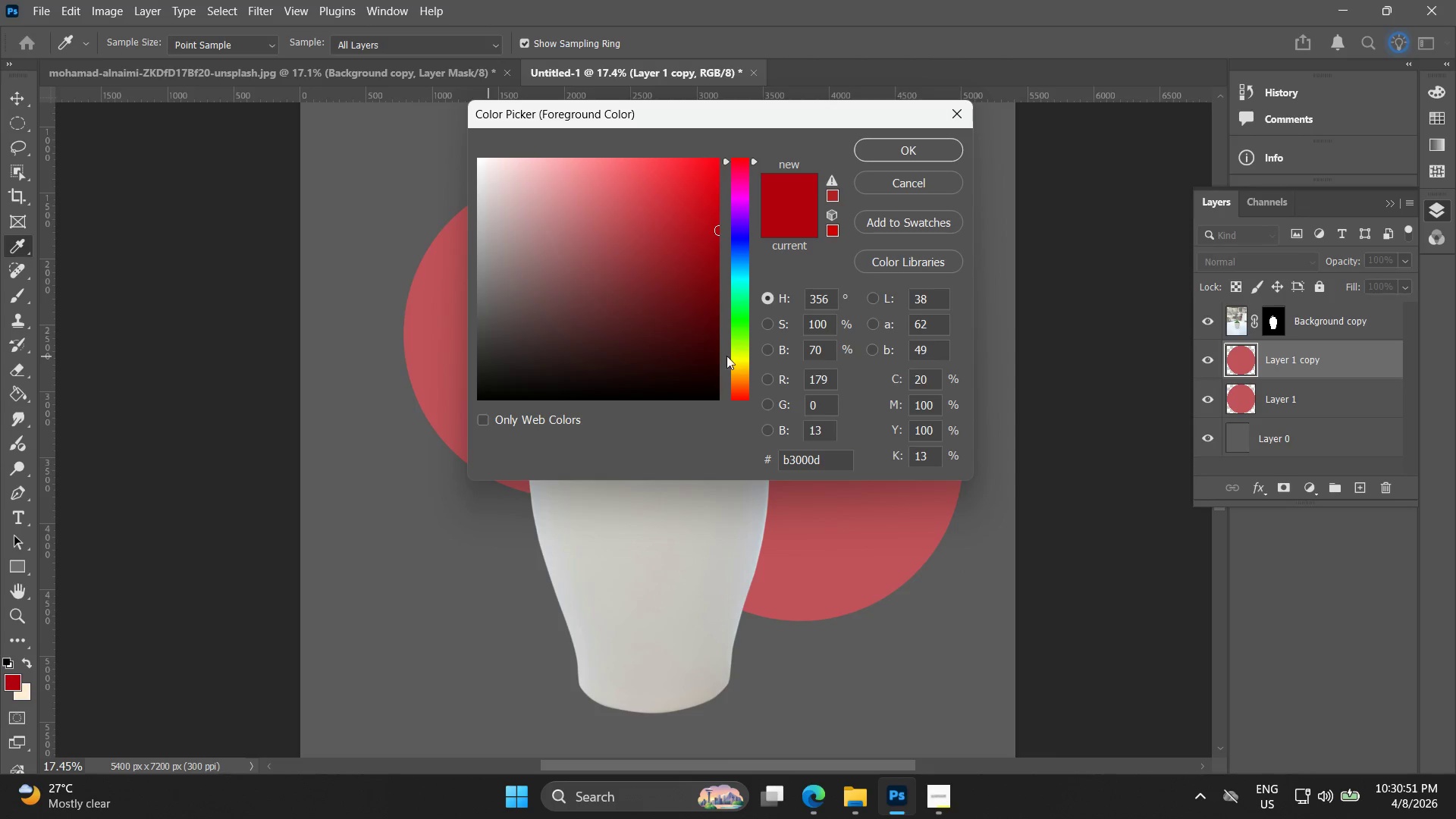 
left_click([744, 330])
 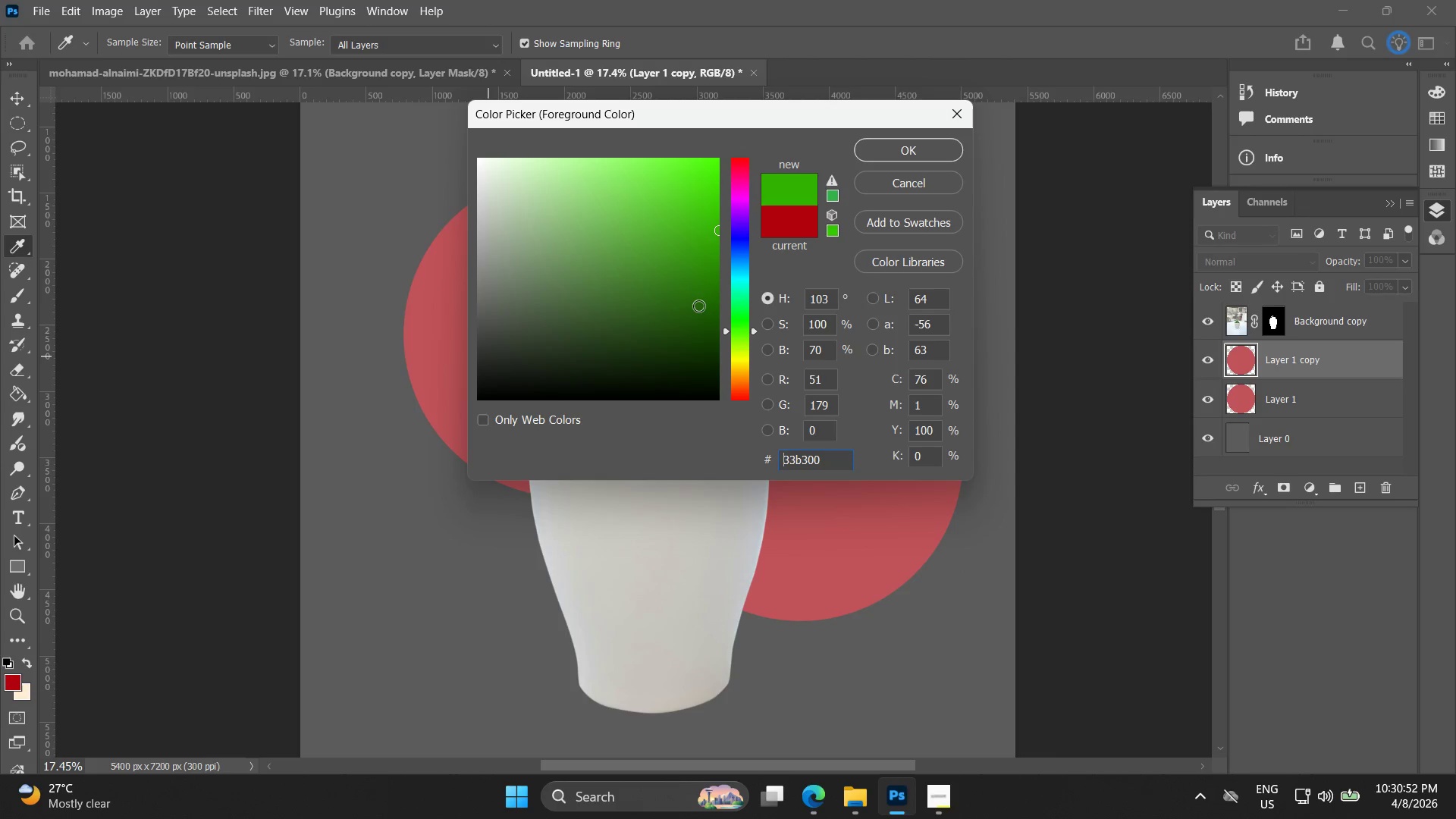 
left_click_drag(start_coordinate=[695, 294], to_coordinate=[729, 275])
 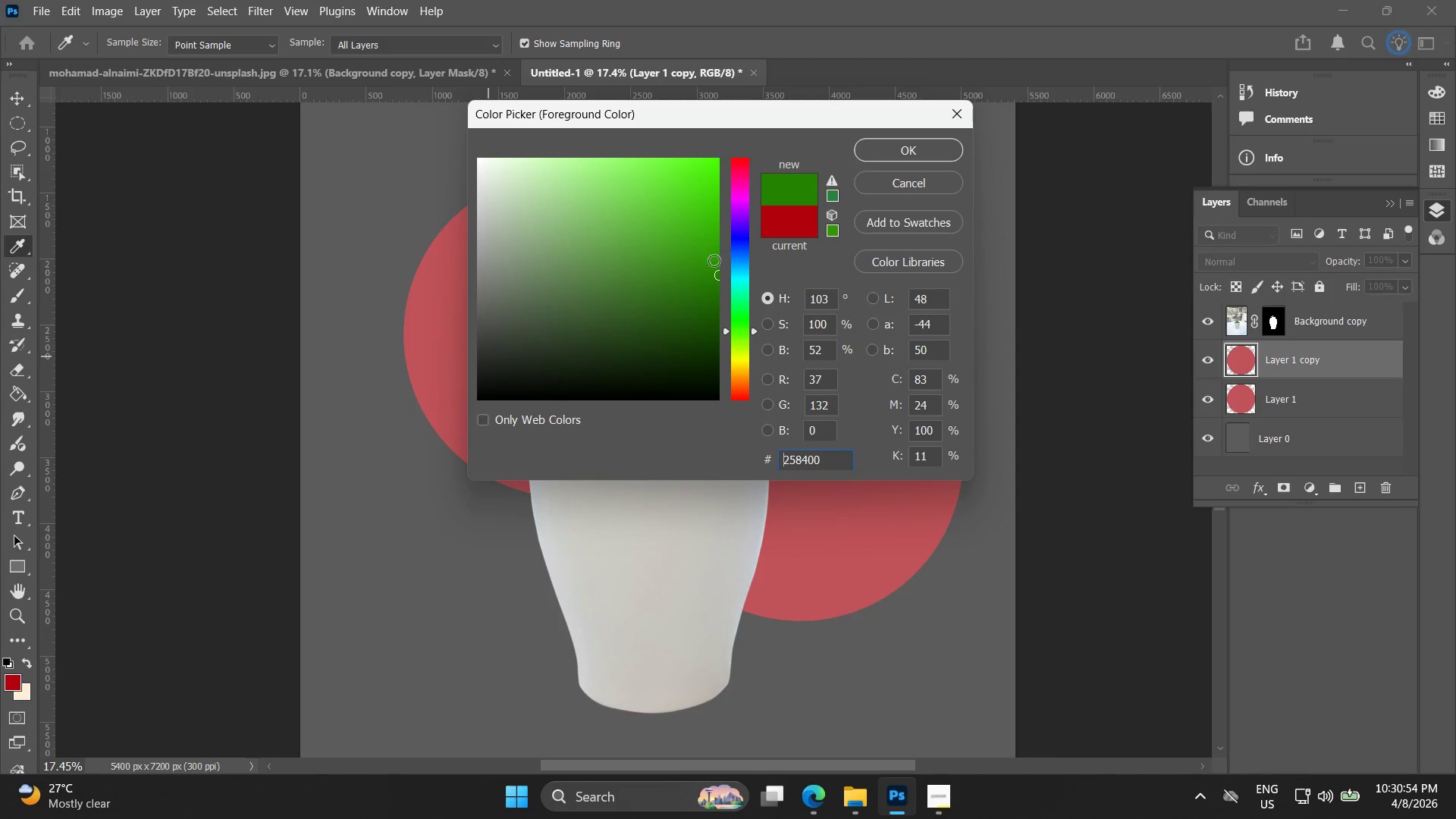 
left_click_drag(start_coordinate=[719, 240], to_coordinate=[613, 266])
 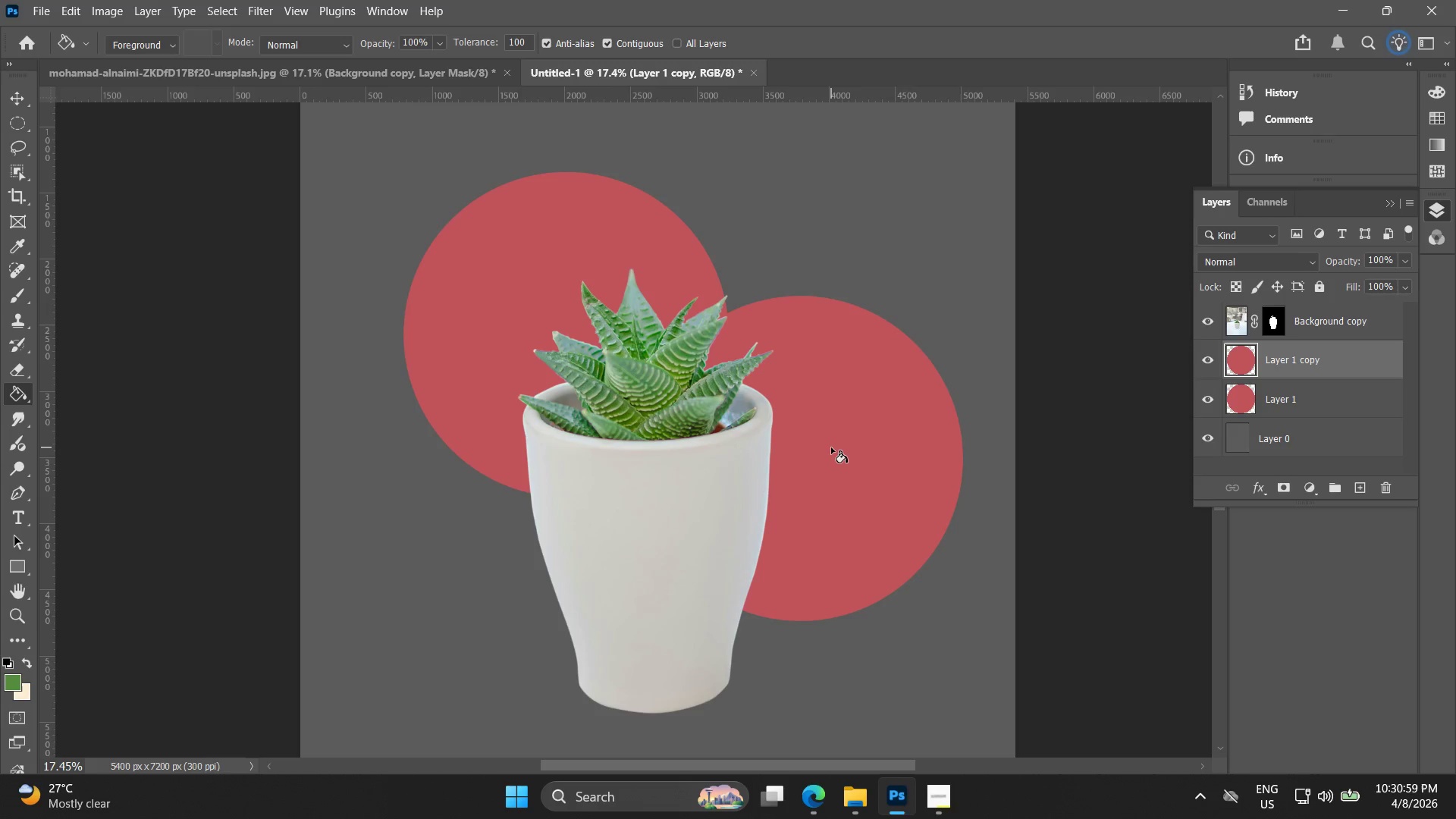 
hold_key(key=ControlLeft, duration=0.59)
left_click([1247, 357])
 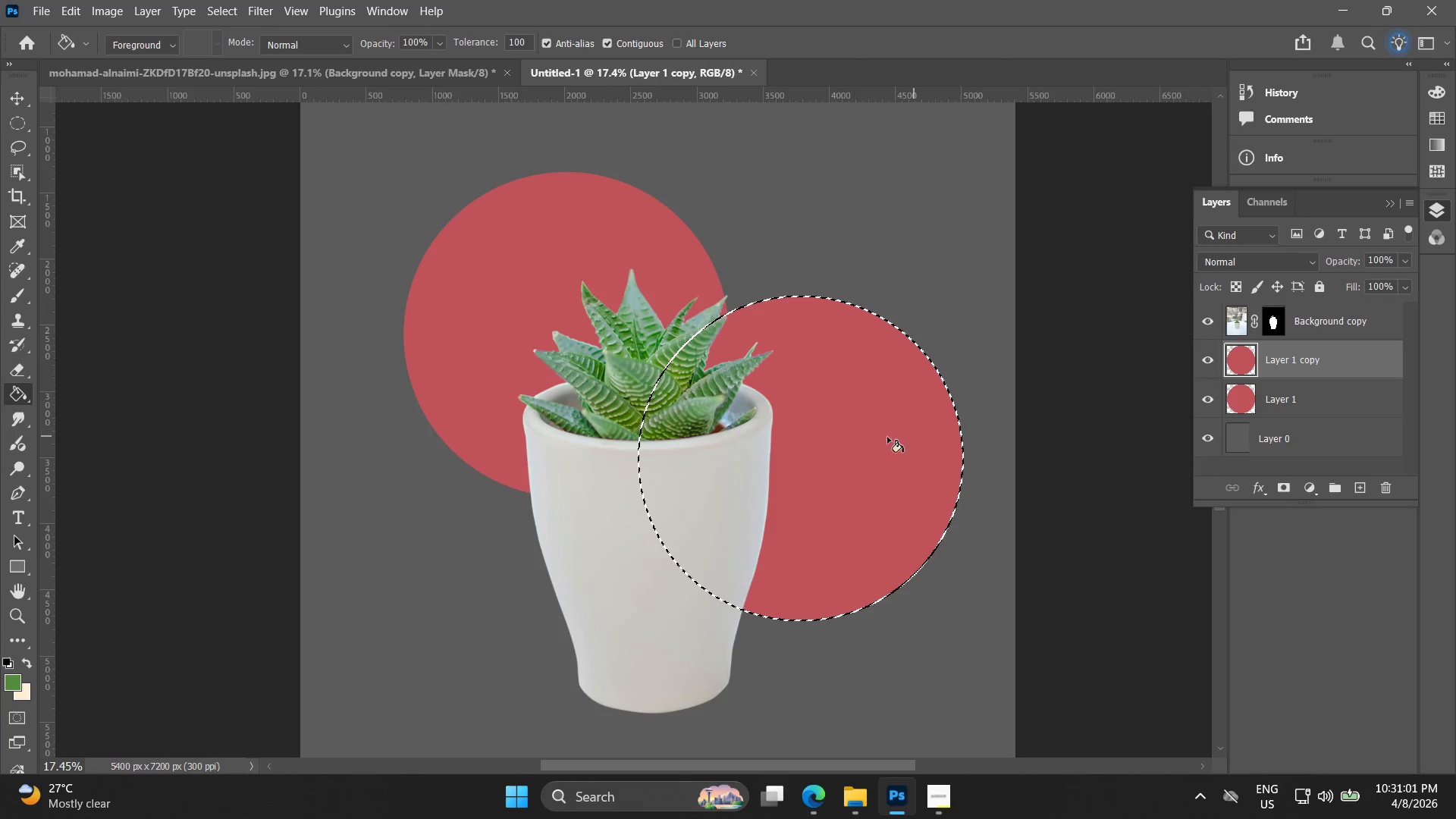 
left_click([852, 437])
 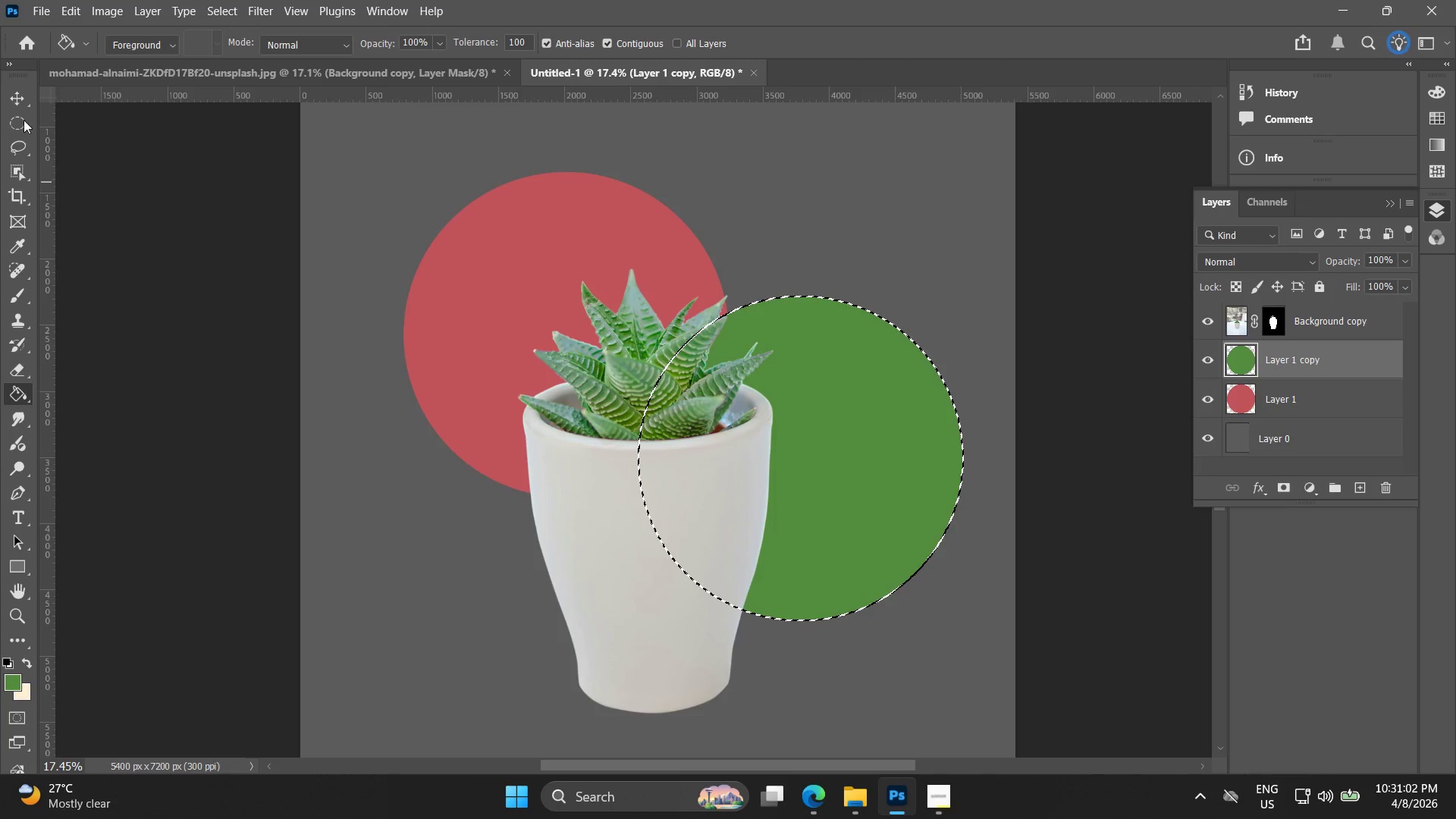 
left_click([24, 120])
 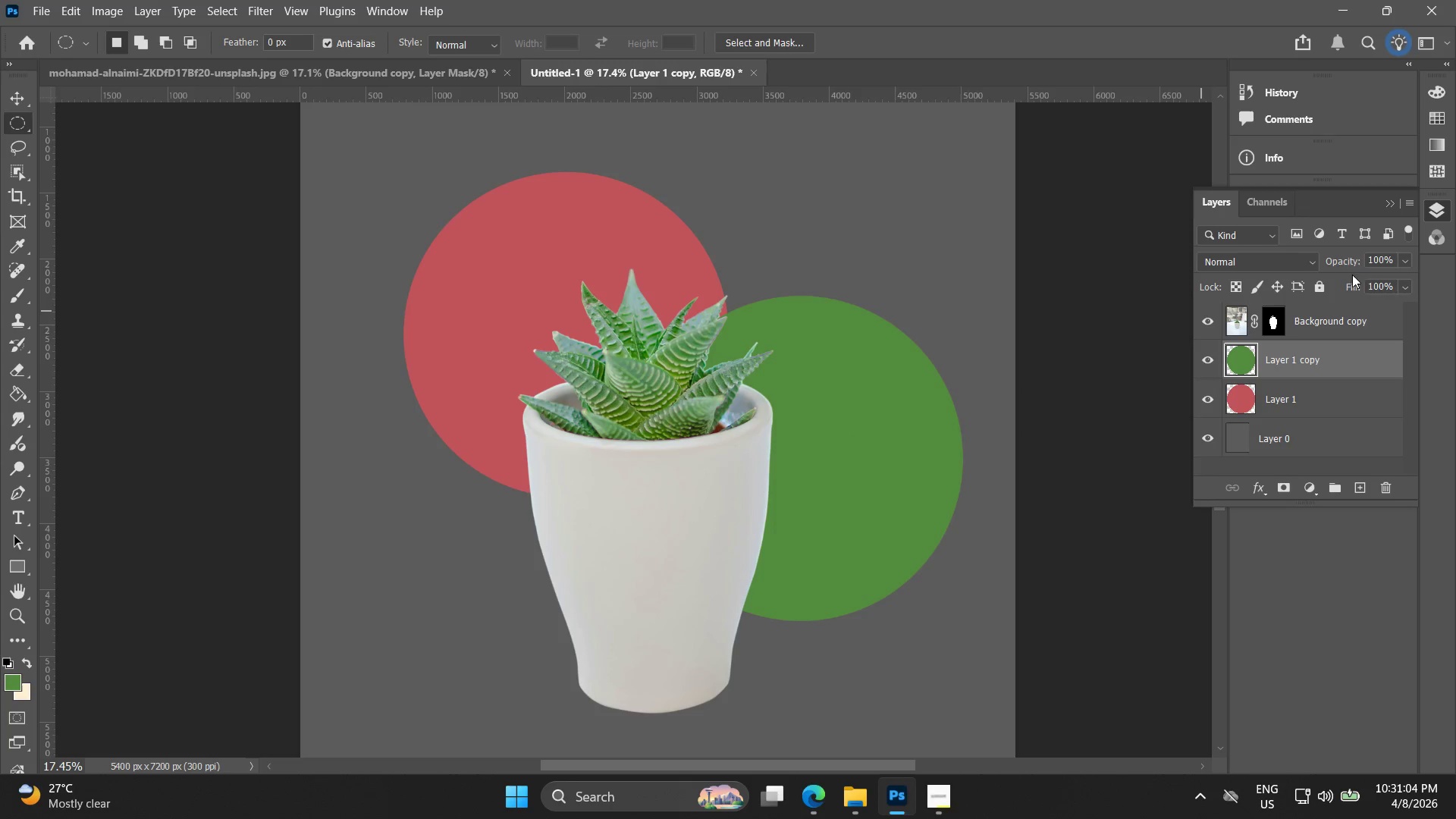 
left_click_drag(start_coordinate=[1399, 259], to_coordinate=[1395, 259])
 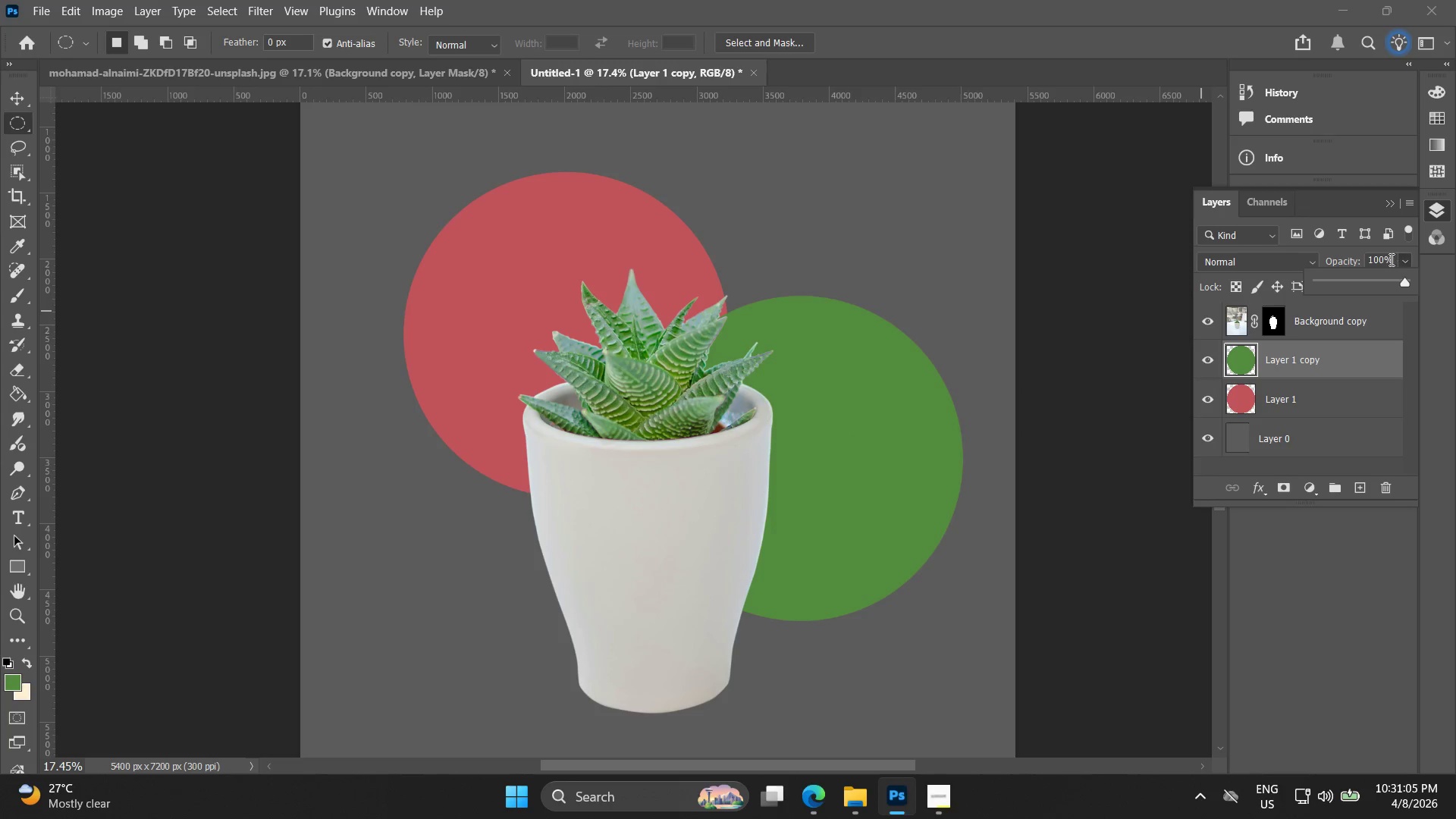 
double_click([1389, 259])
 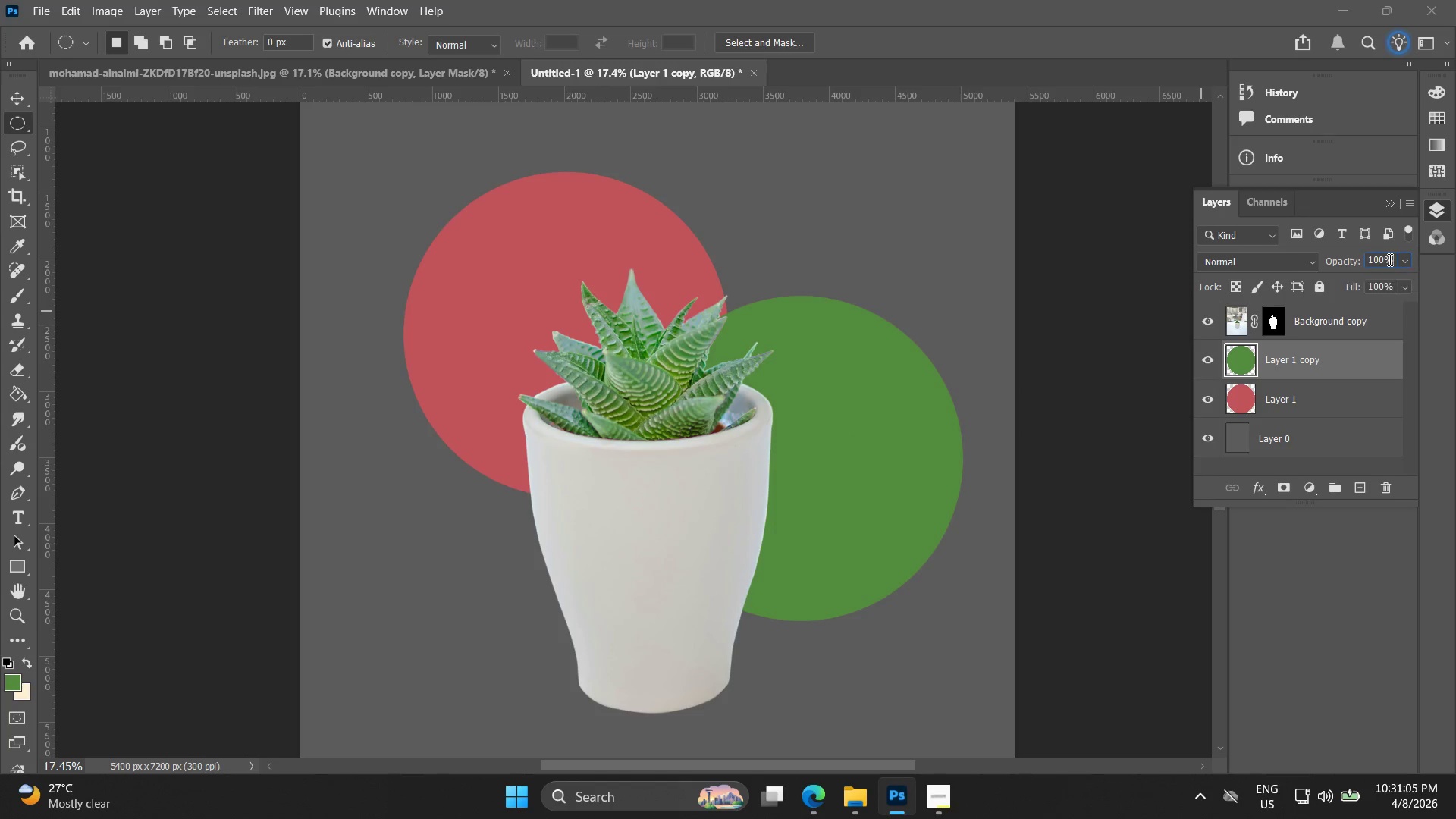 
triple_click([1389, 259])
 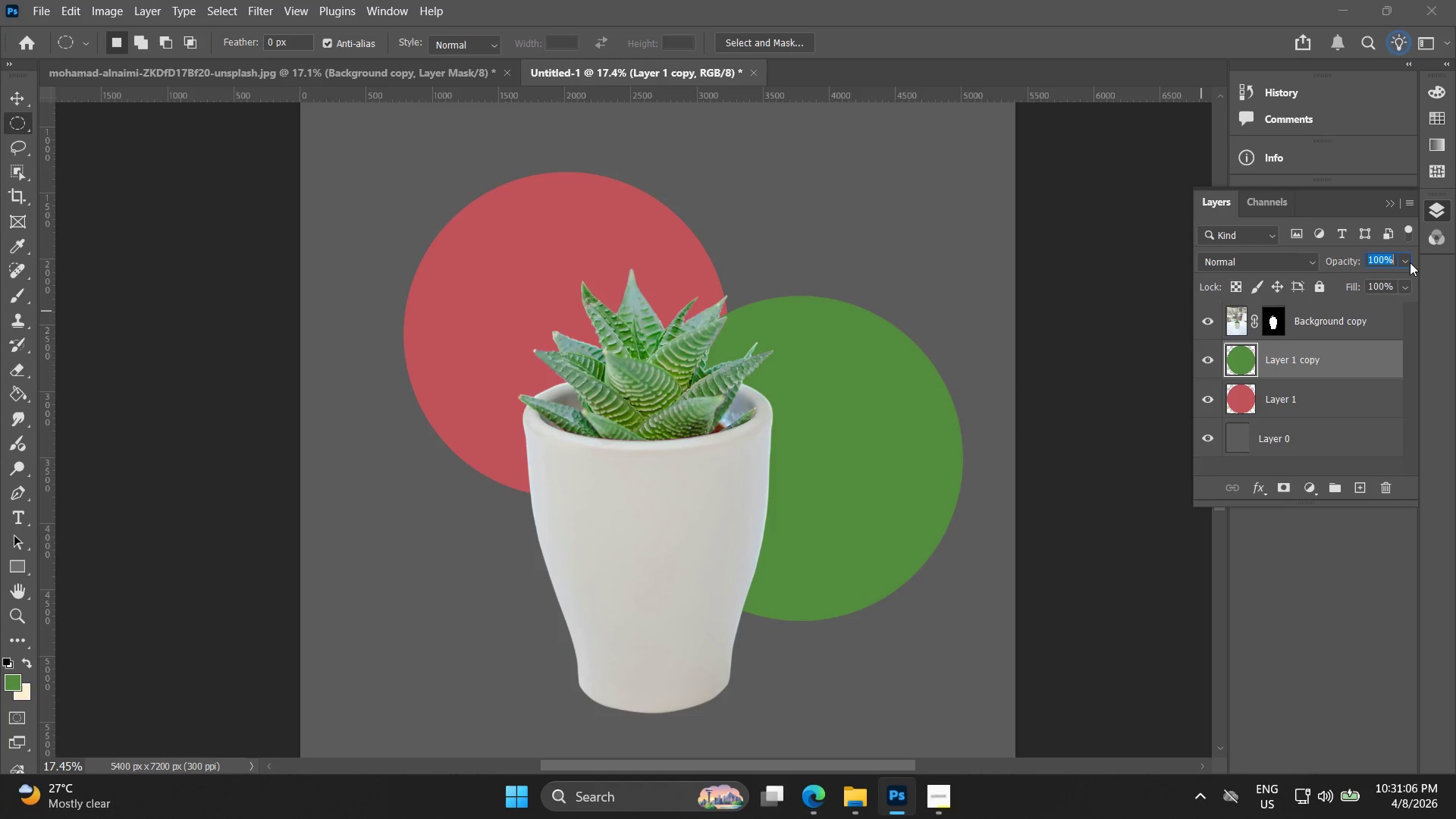 
type(50)
 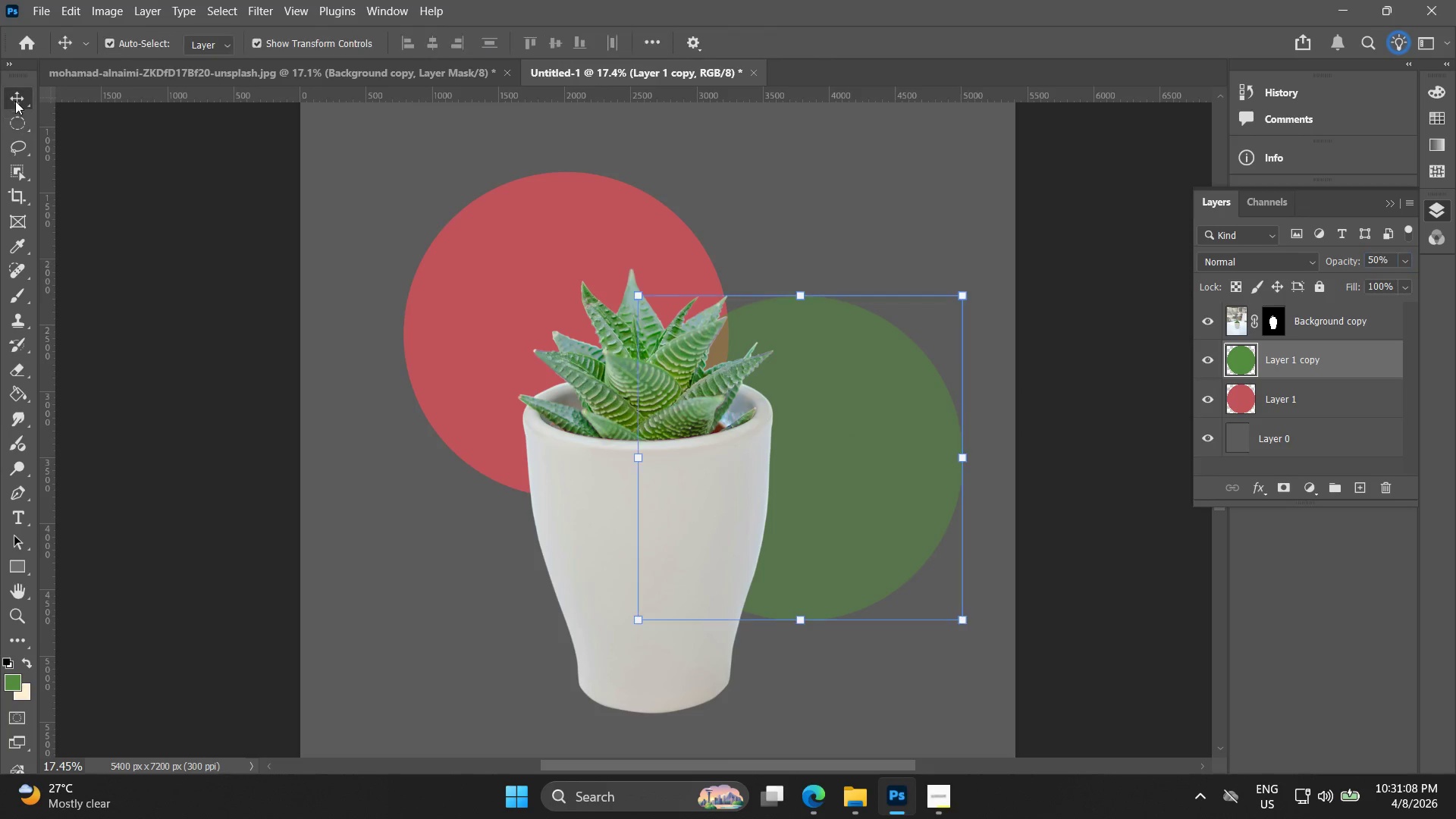 
key(Alt+AltLeft)
 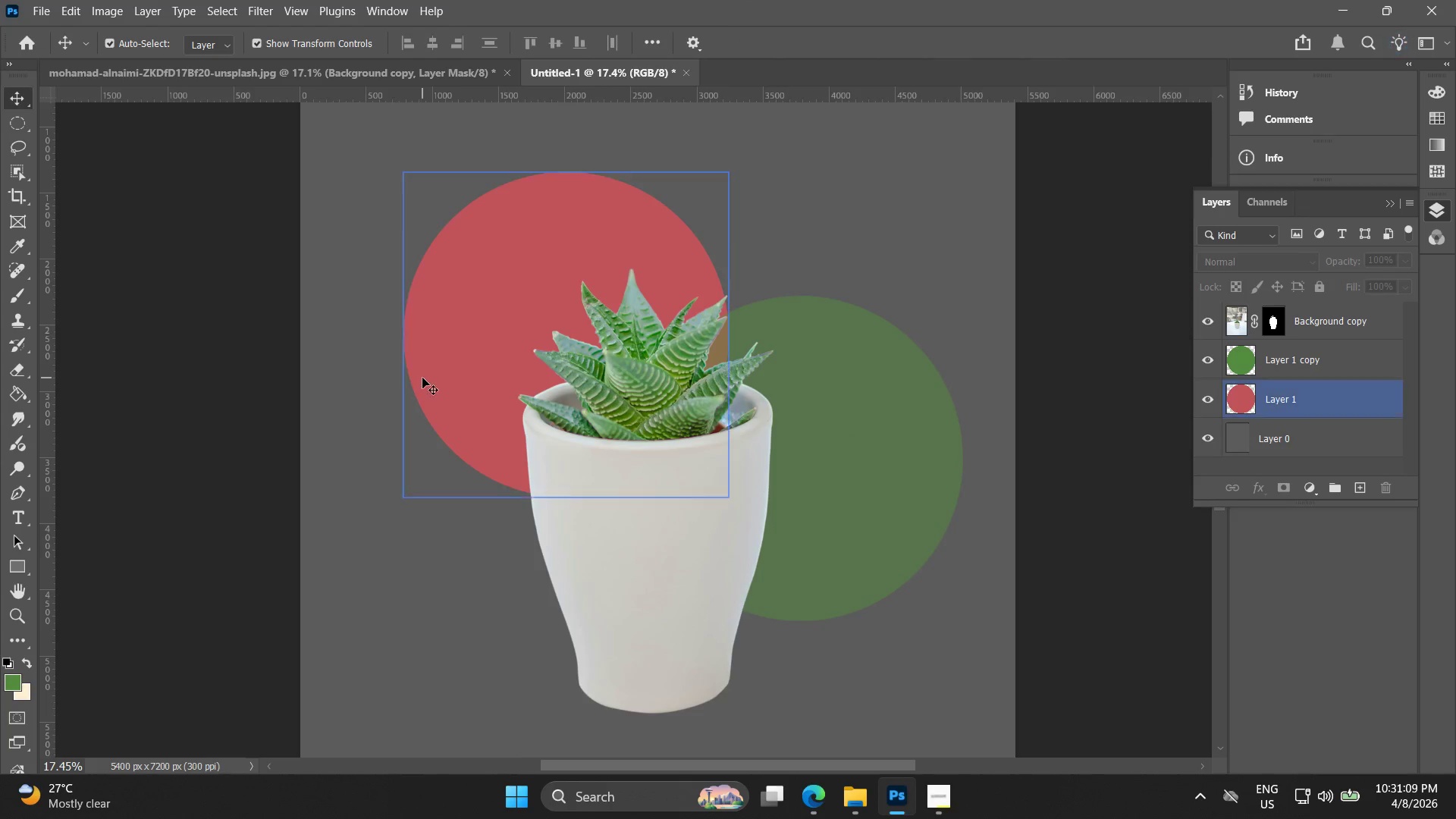 
hold_key(key=Space, duration=0.39)
 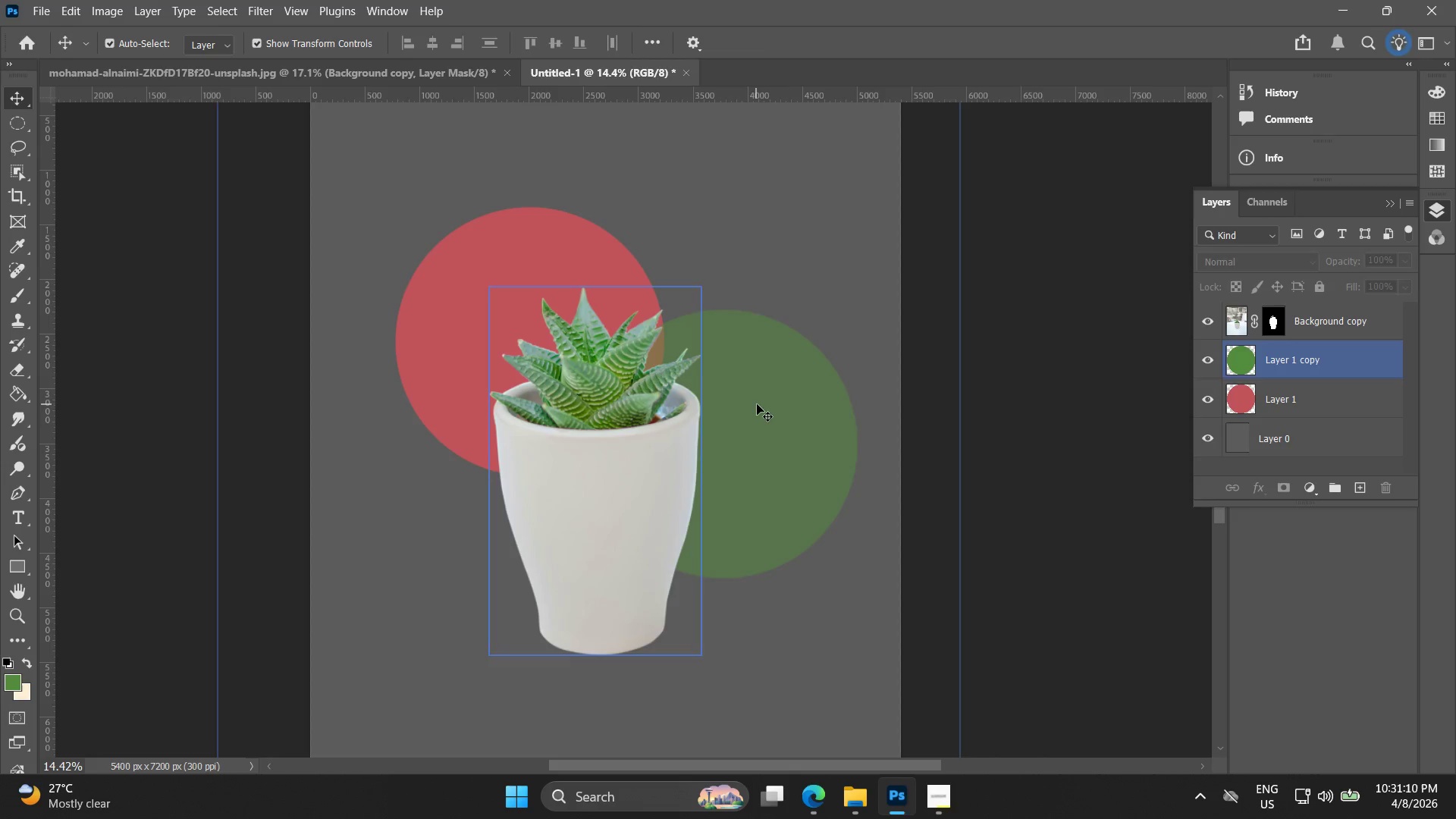 
left_click_drag(start_coordinate=[400, 356], to_coordinate=[390, 356])
 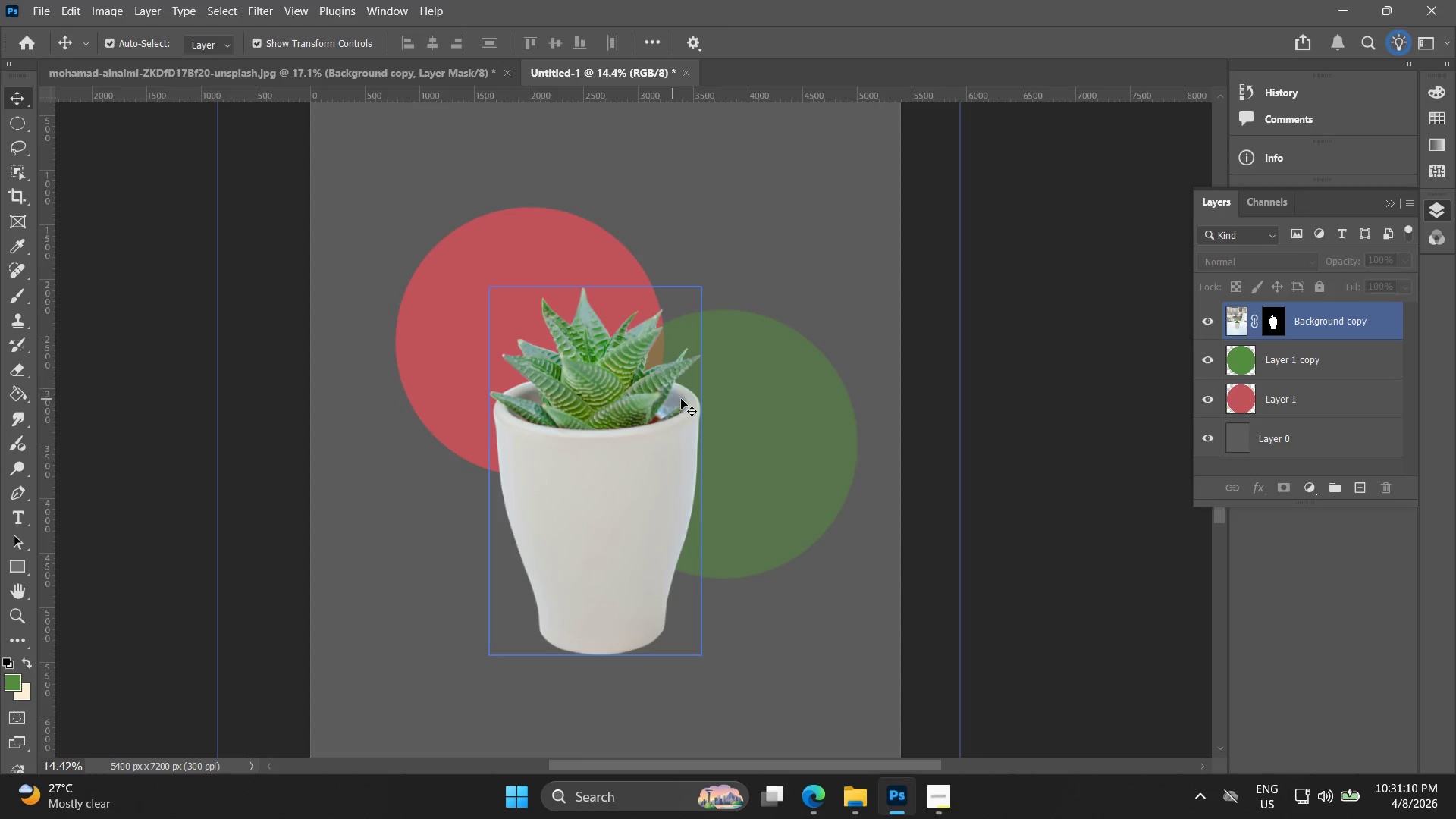 
scroll: coordinate [421, 378], scroll_direction: down, amount: 2.0
 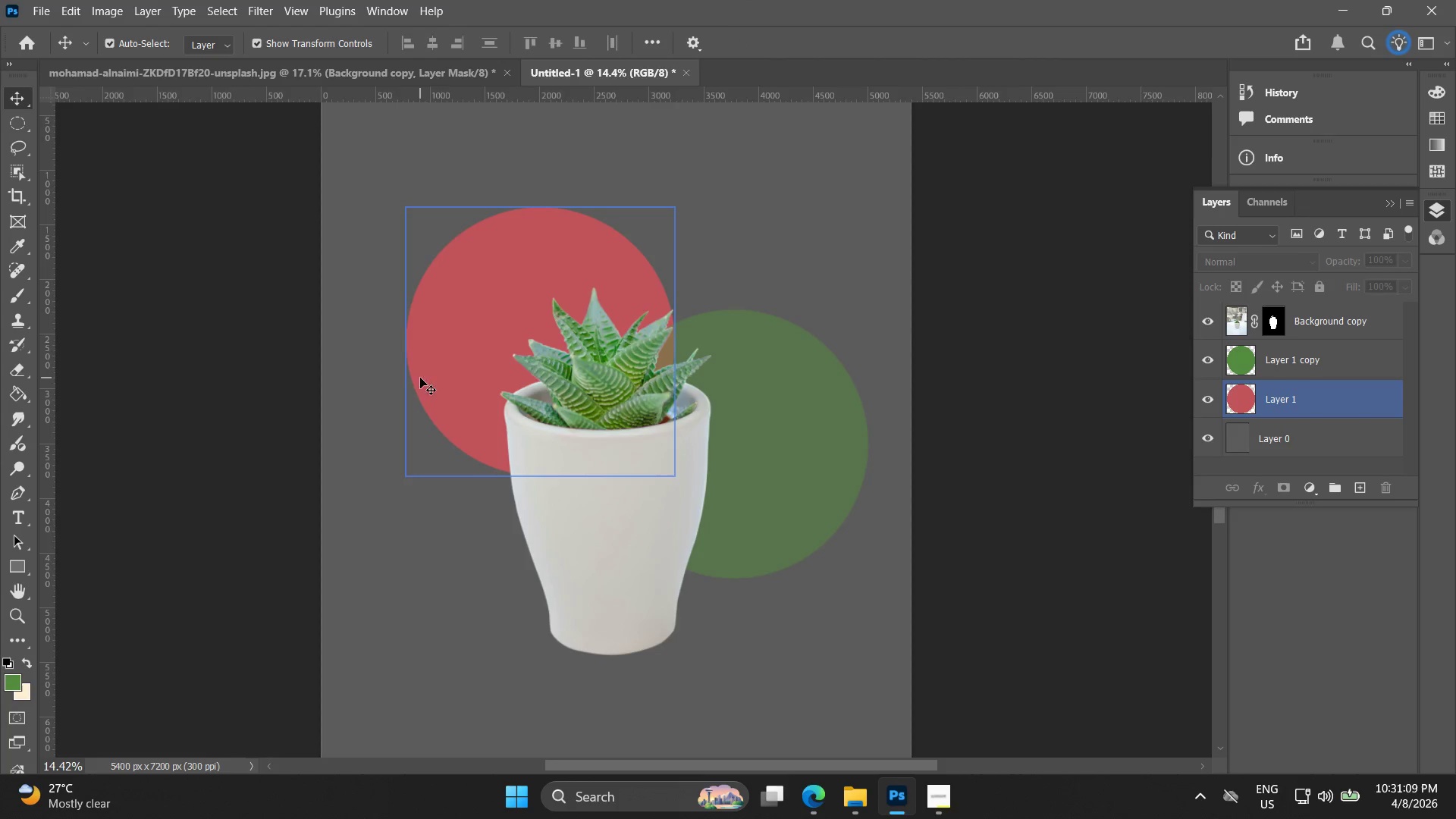 
left_click([757, 404])
 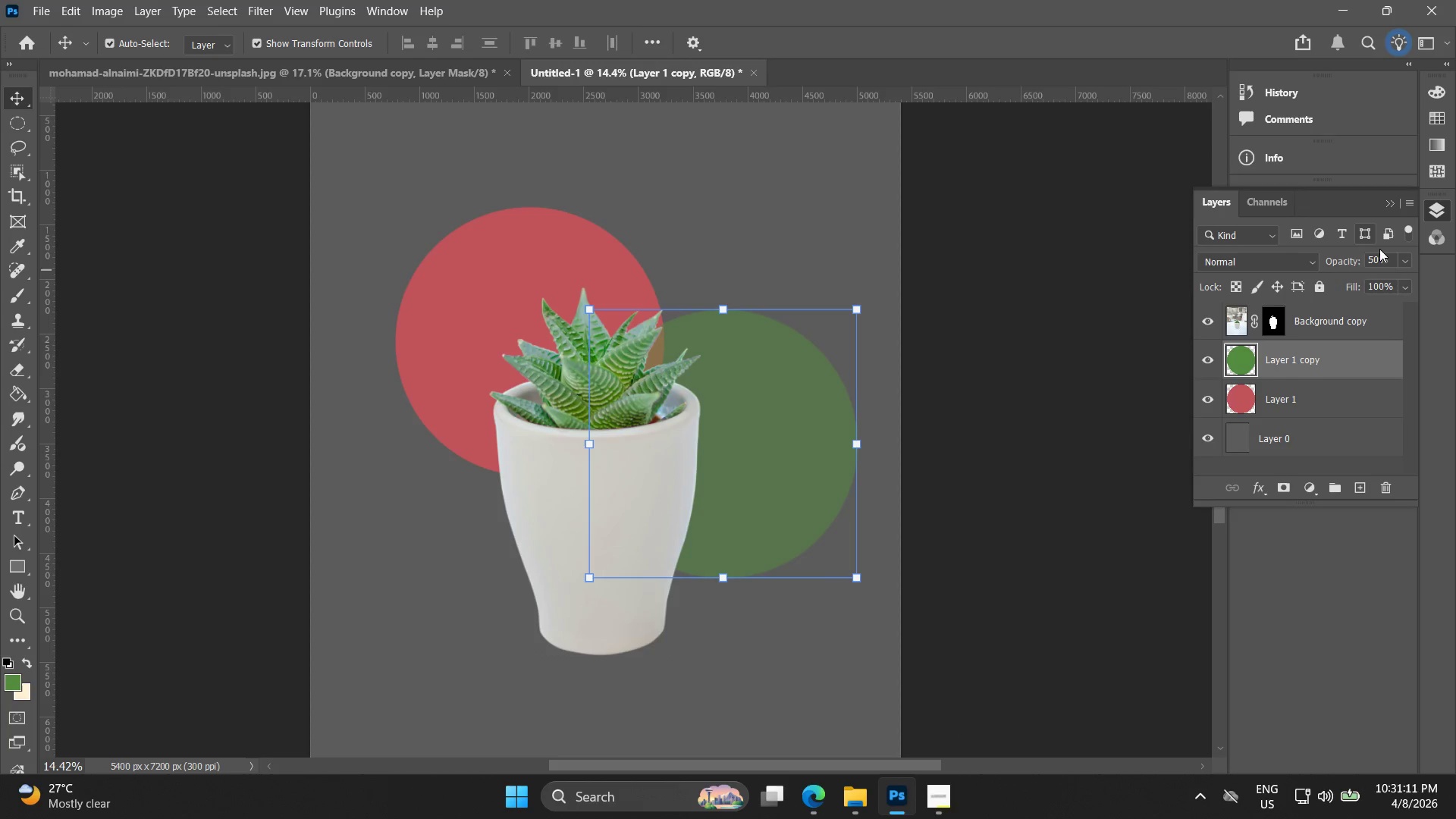 
double_click([1385, 257])
 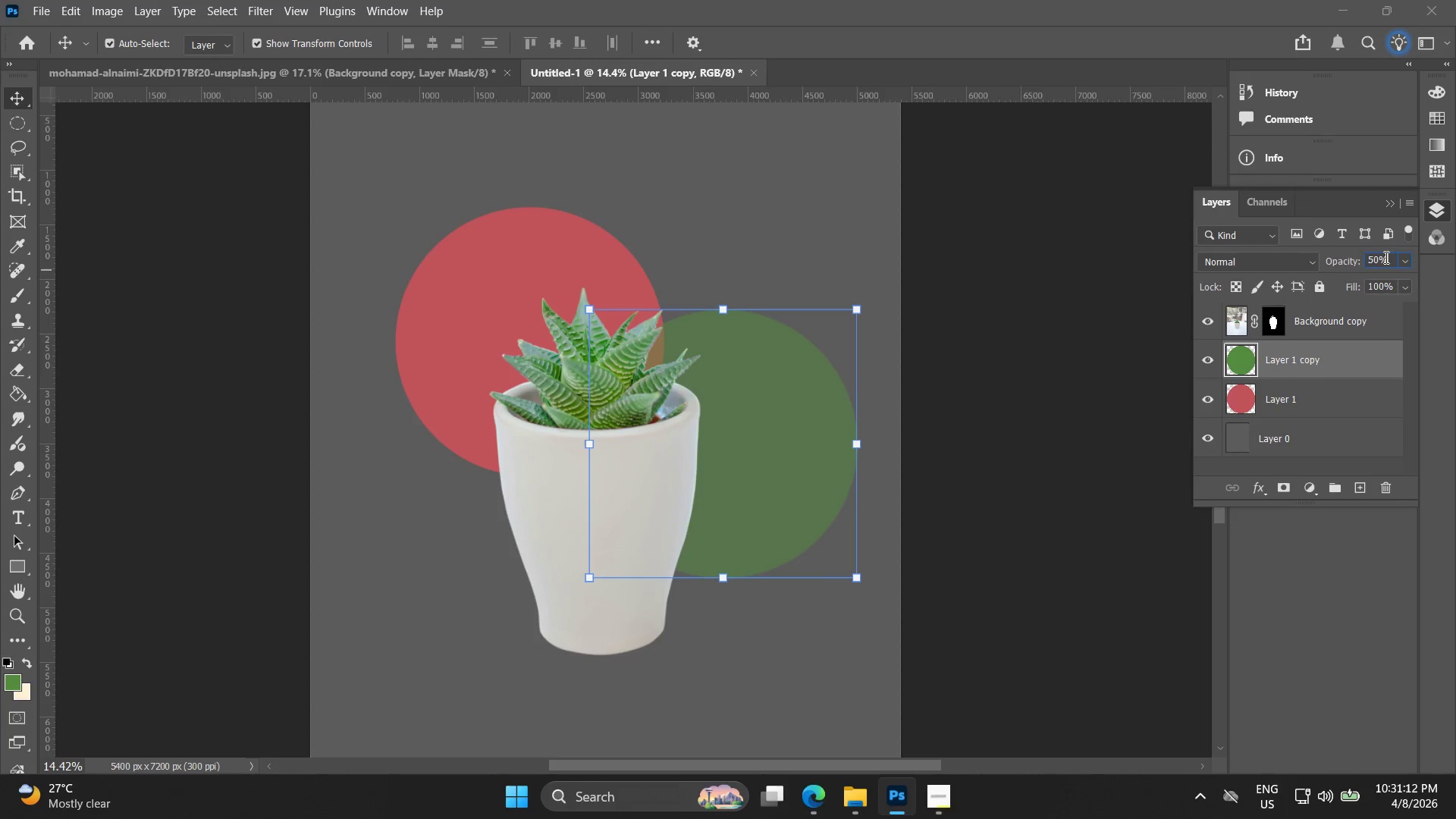 
triple_click([1385, 257])
 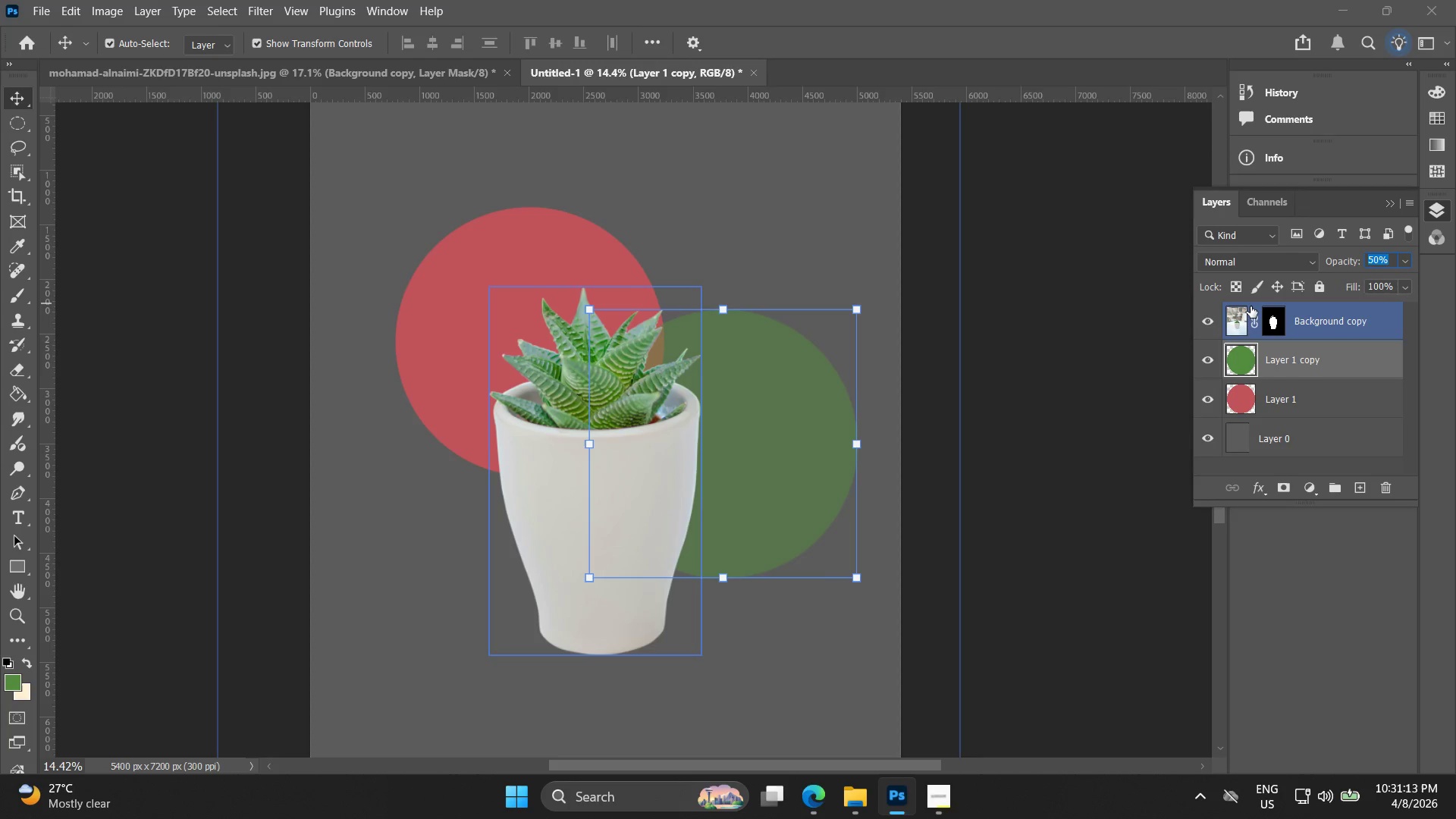 
type(75)
 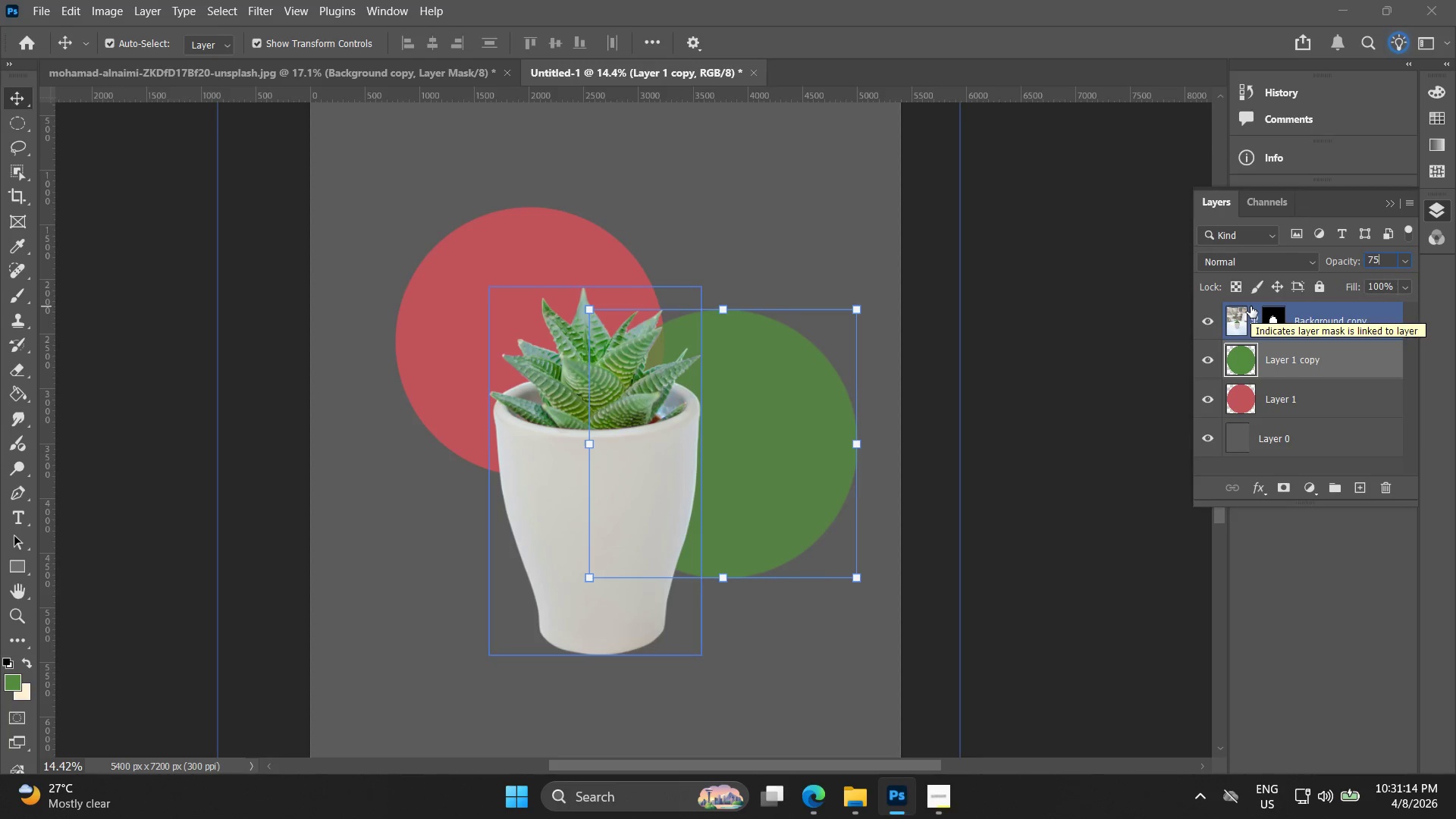 
key(Enter)
 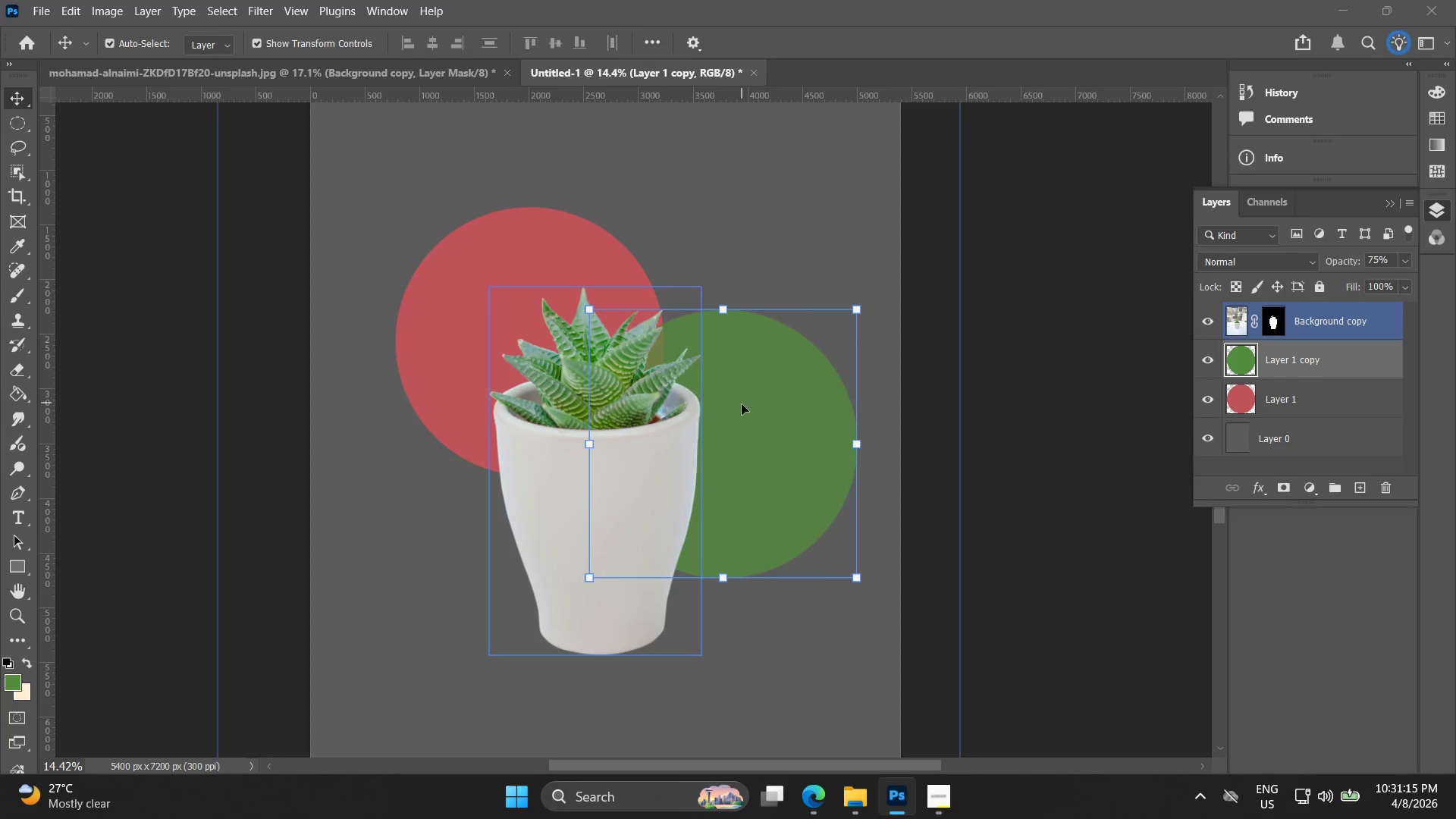 
left_click([1051, 526])
 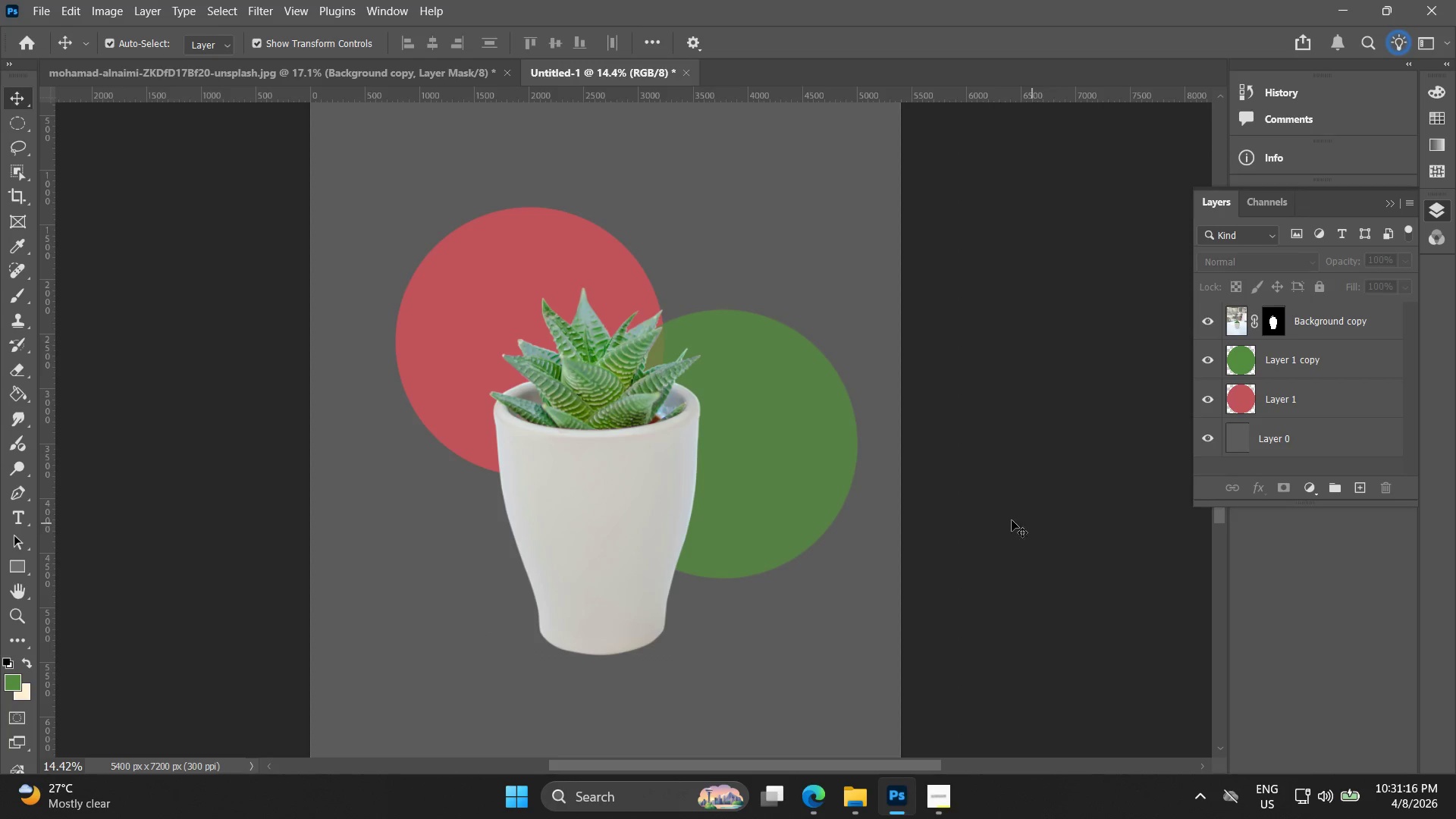 
key(Alt+AltLeft)
 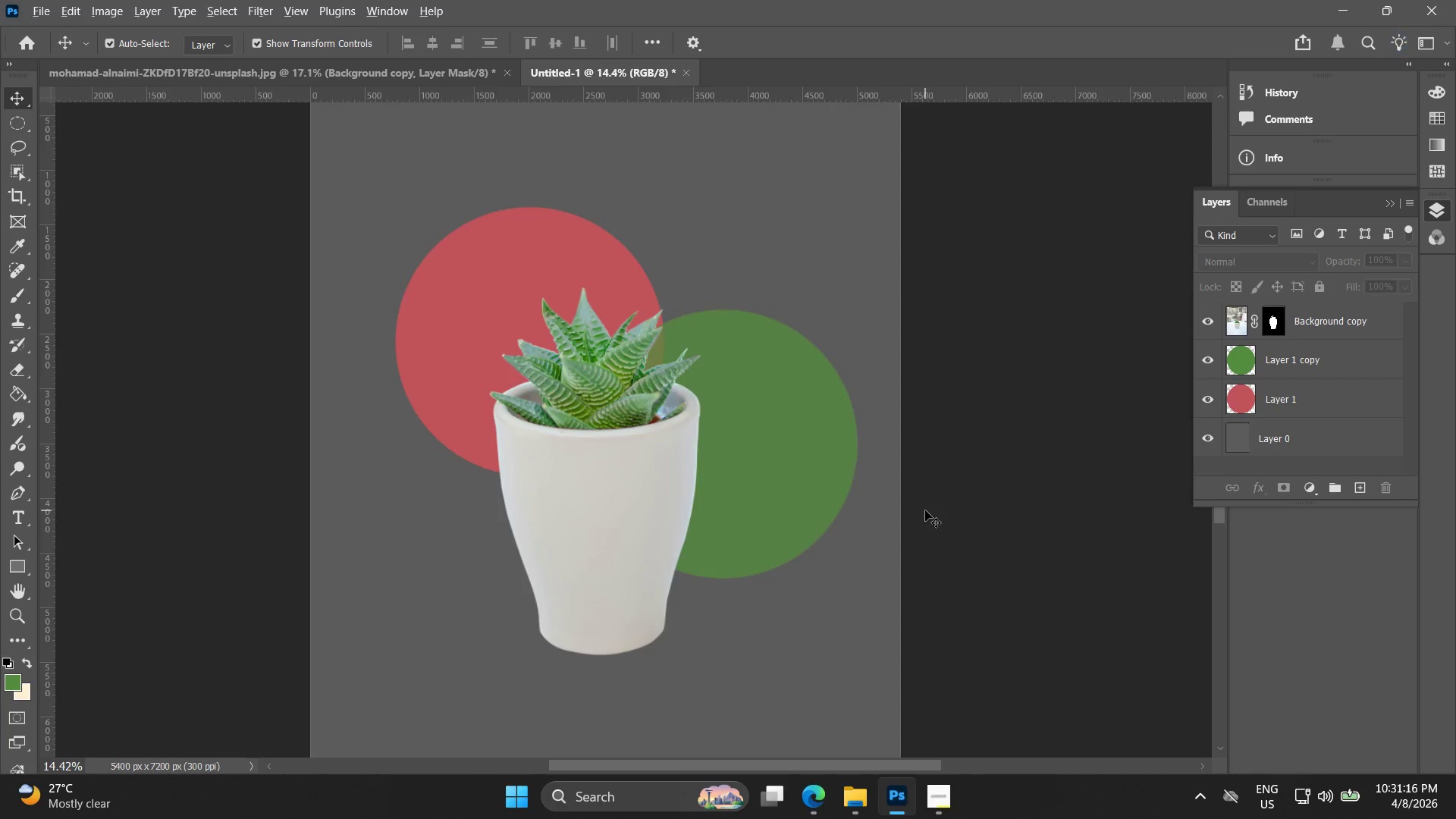 
hold_key(key=Space, duration=0.47)
 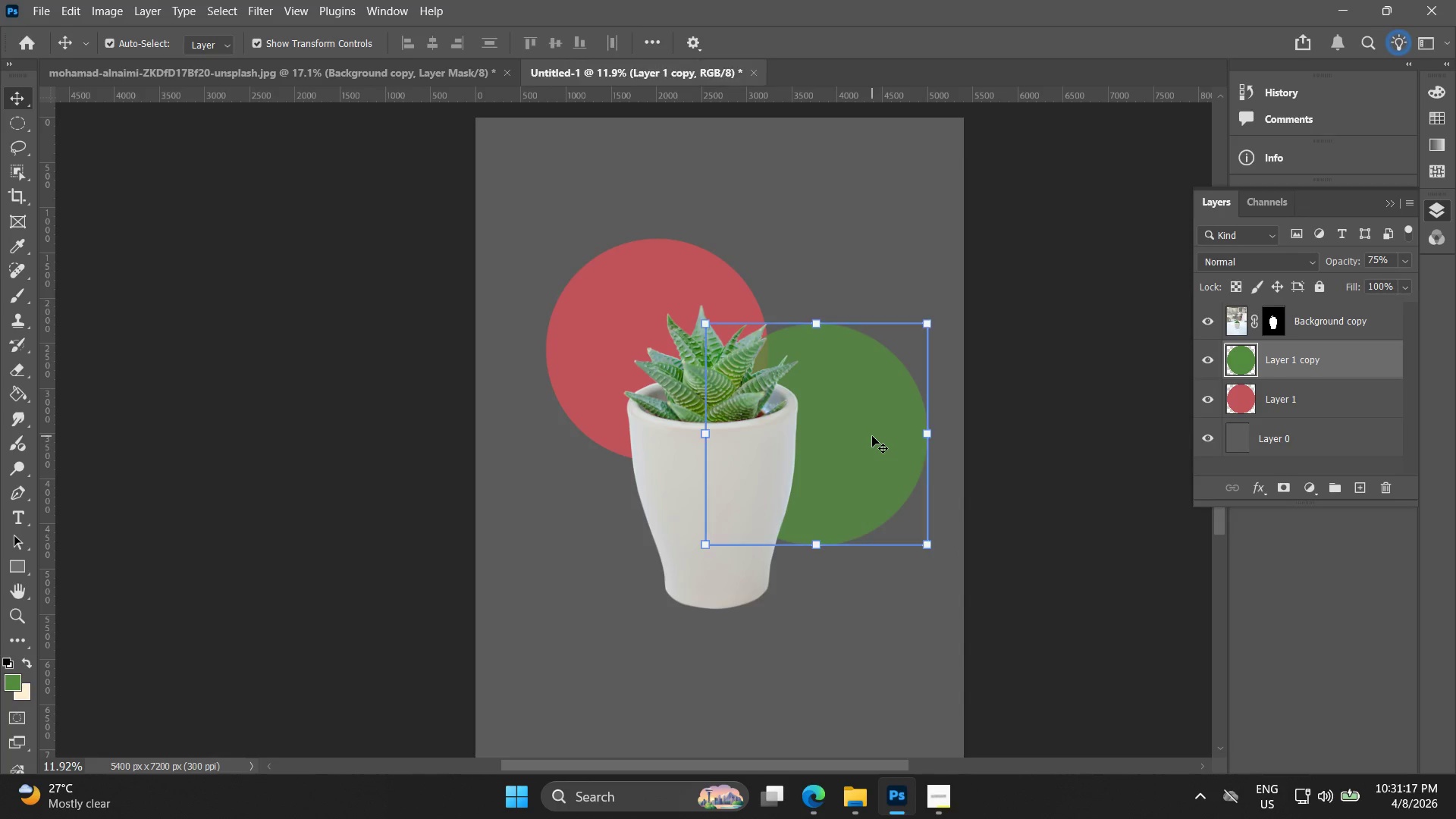 
left_click_drag(start_coordinate=[912, 509], to_coordinate=[1021, 501])
 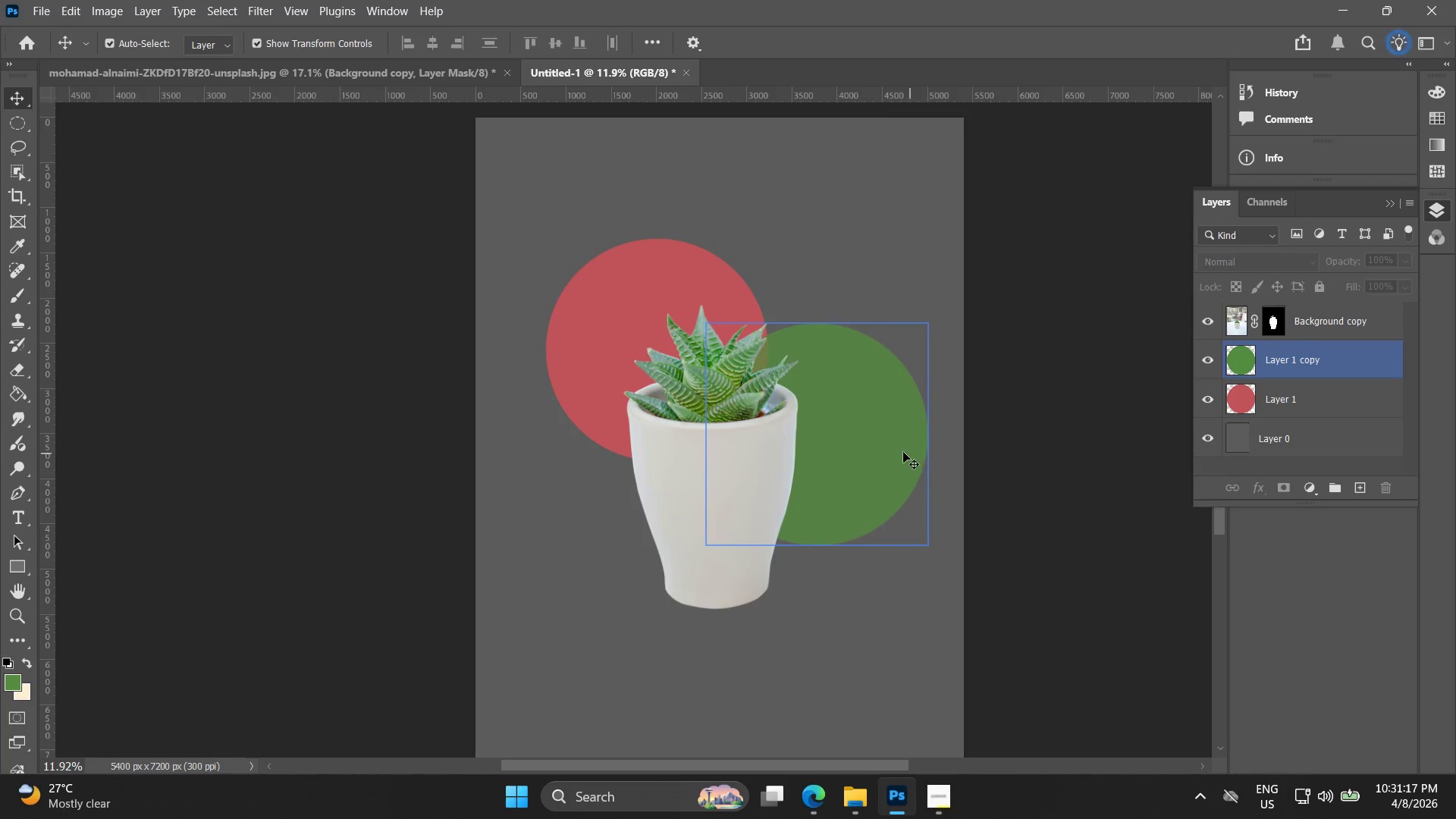 
scroll: coordinate [924, 510], scroll_direction: down, amount: 2.0
 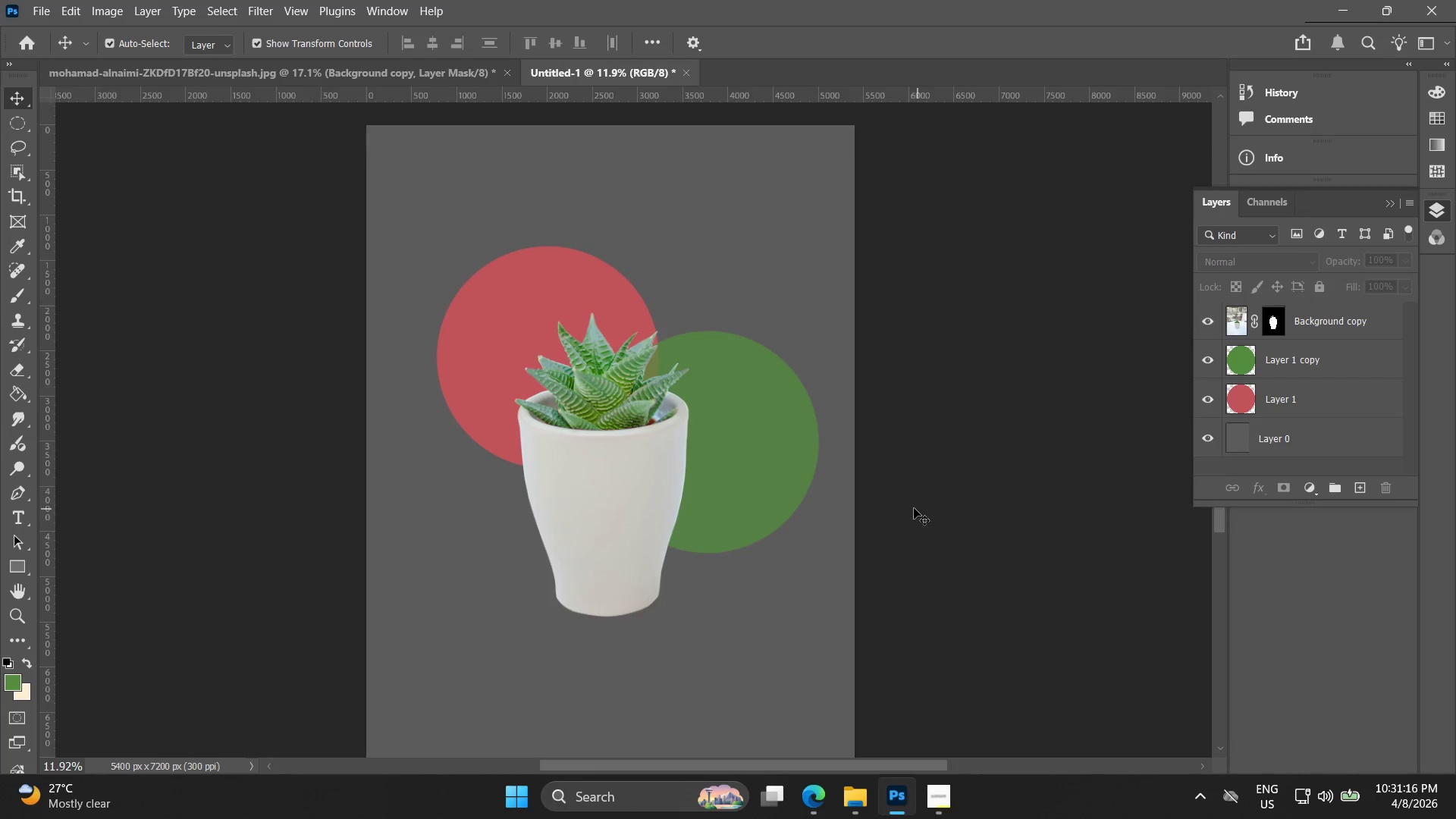 
left_click([872, 436])
 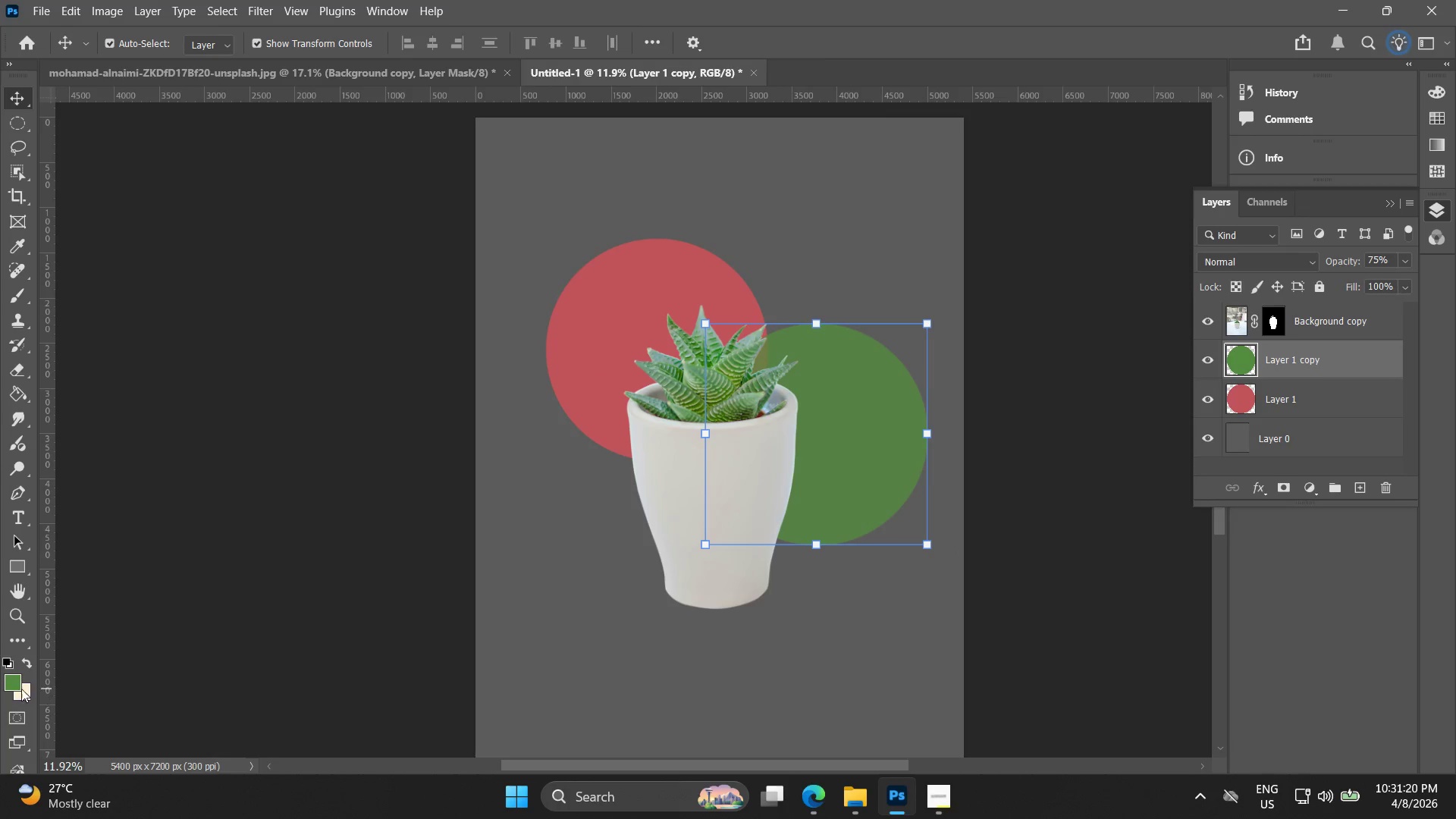 
double_click([10, 679])
 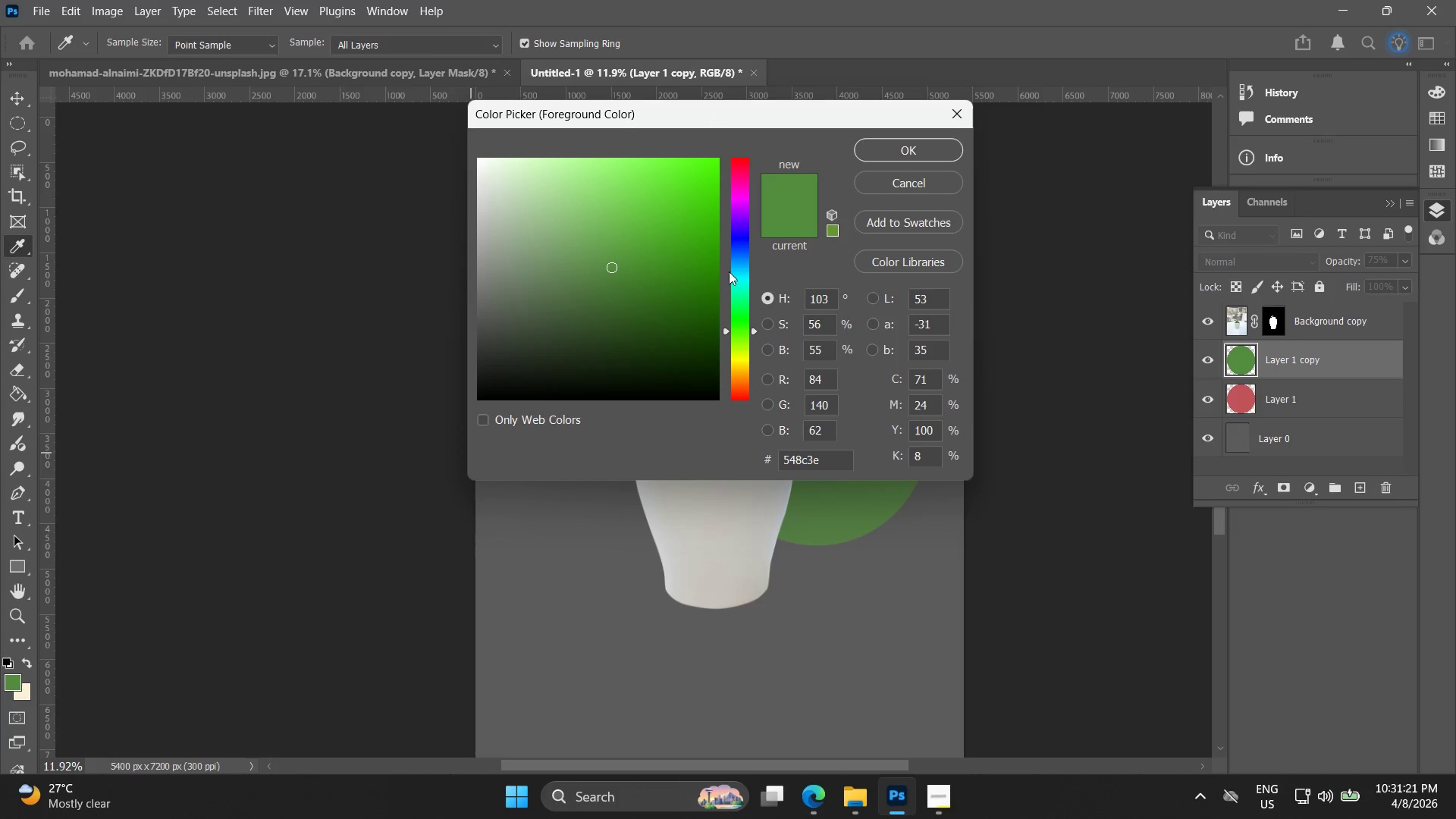 
left_click([744, 252])
 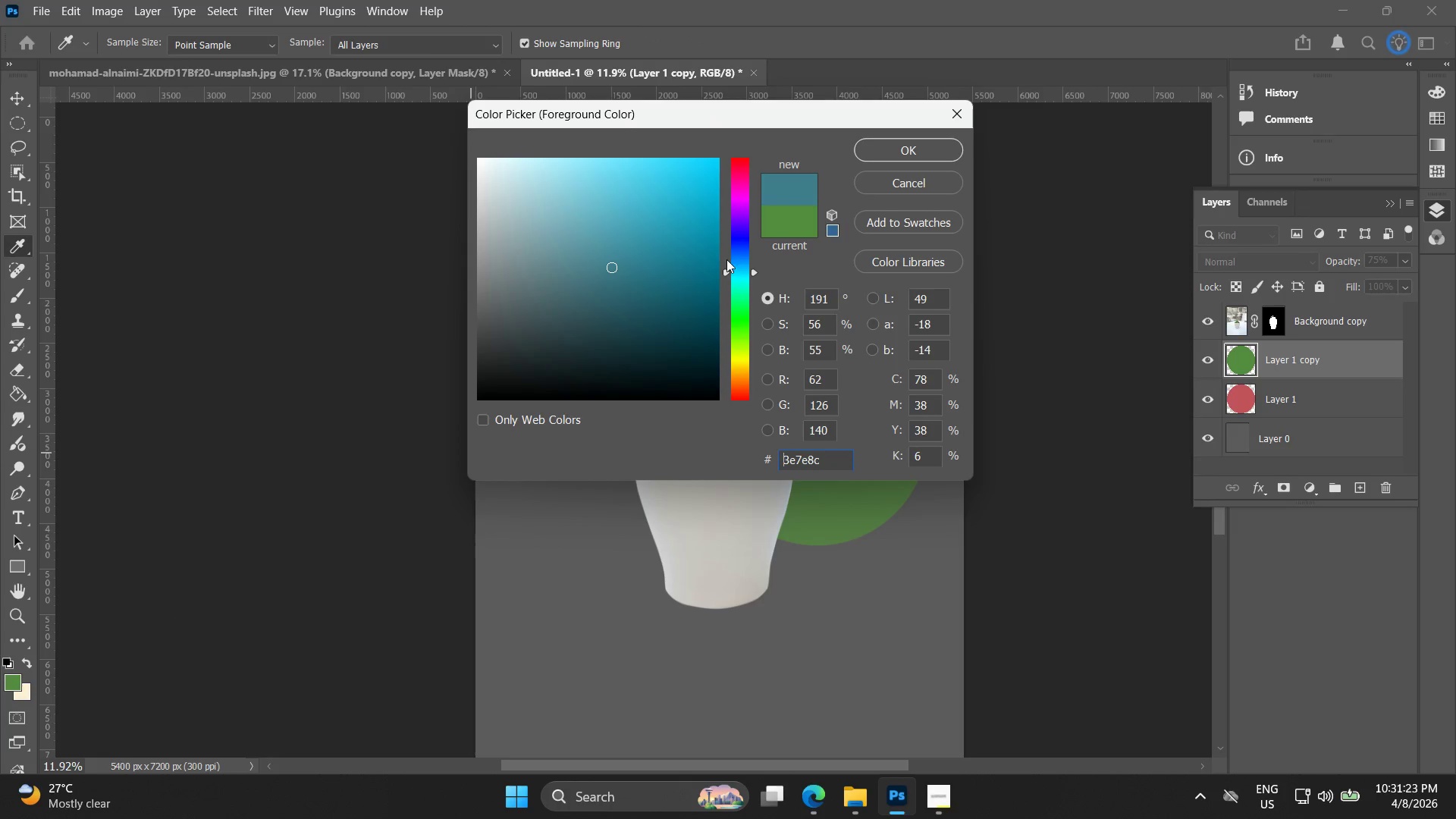 
left_click_drag(start_coordinate=[707, 252], to_coordinate=[642, 249])
 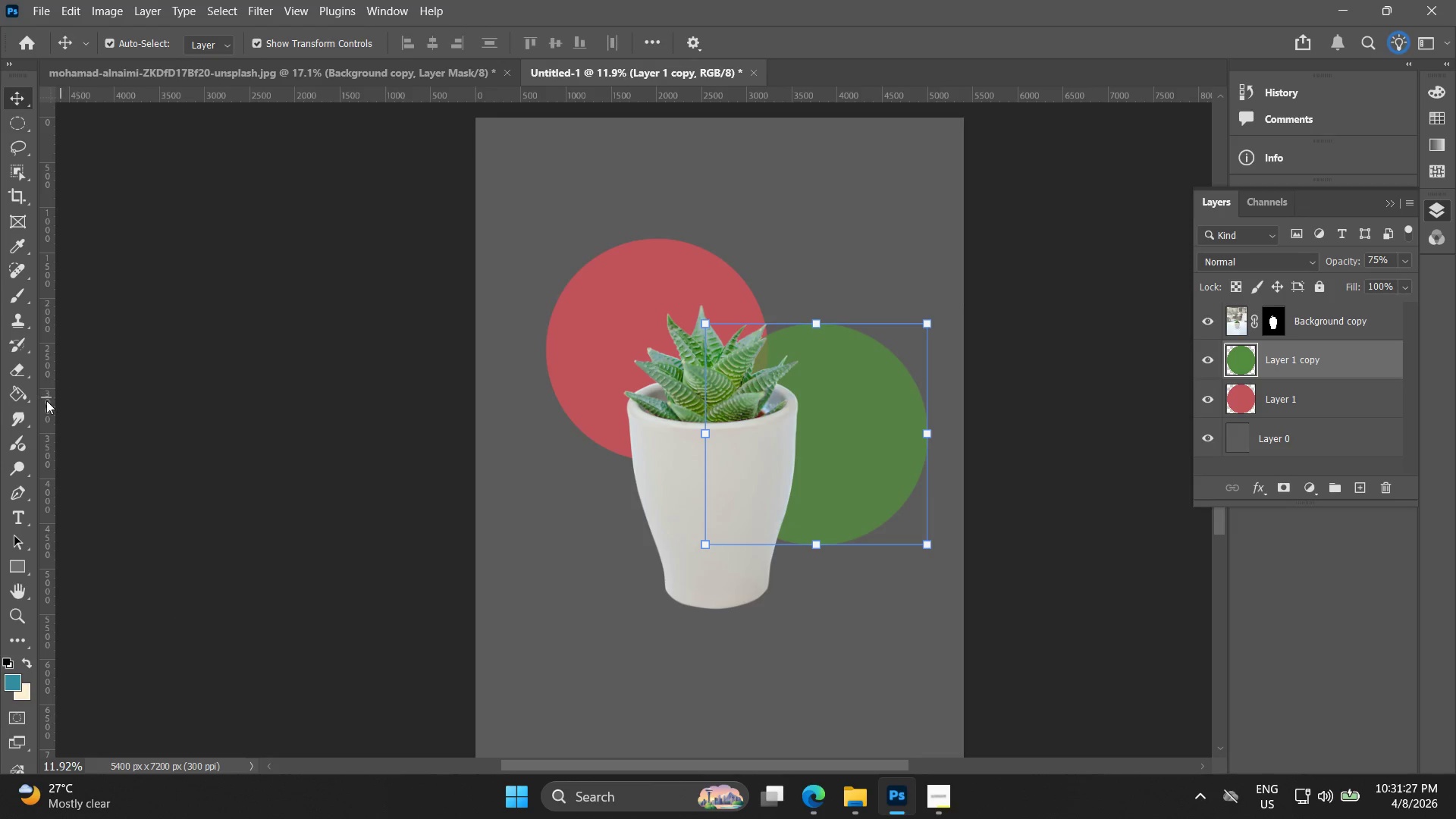 
hold_key(key=ControlLeft, duration=0.77)
left_click([1243, 362])
 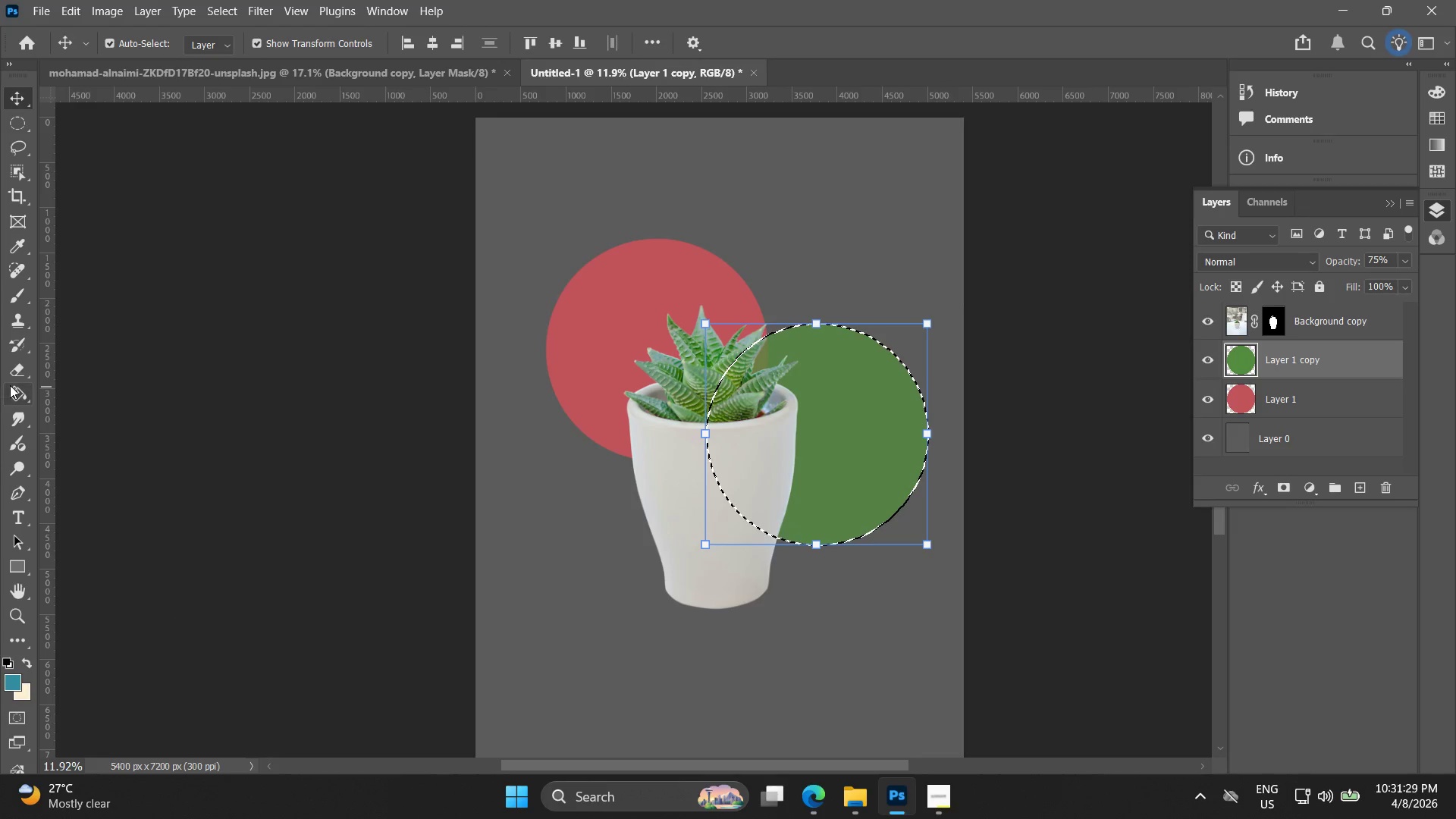 
left_click([14, 394])
 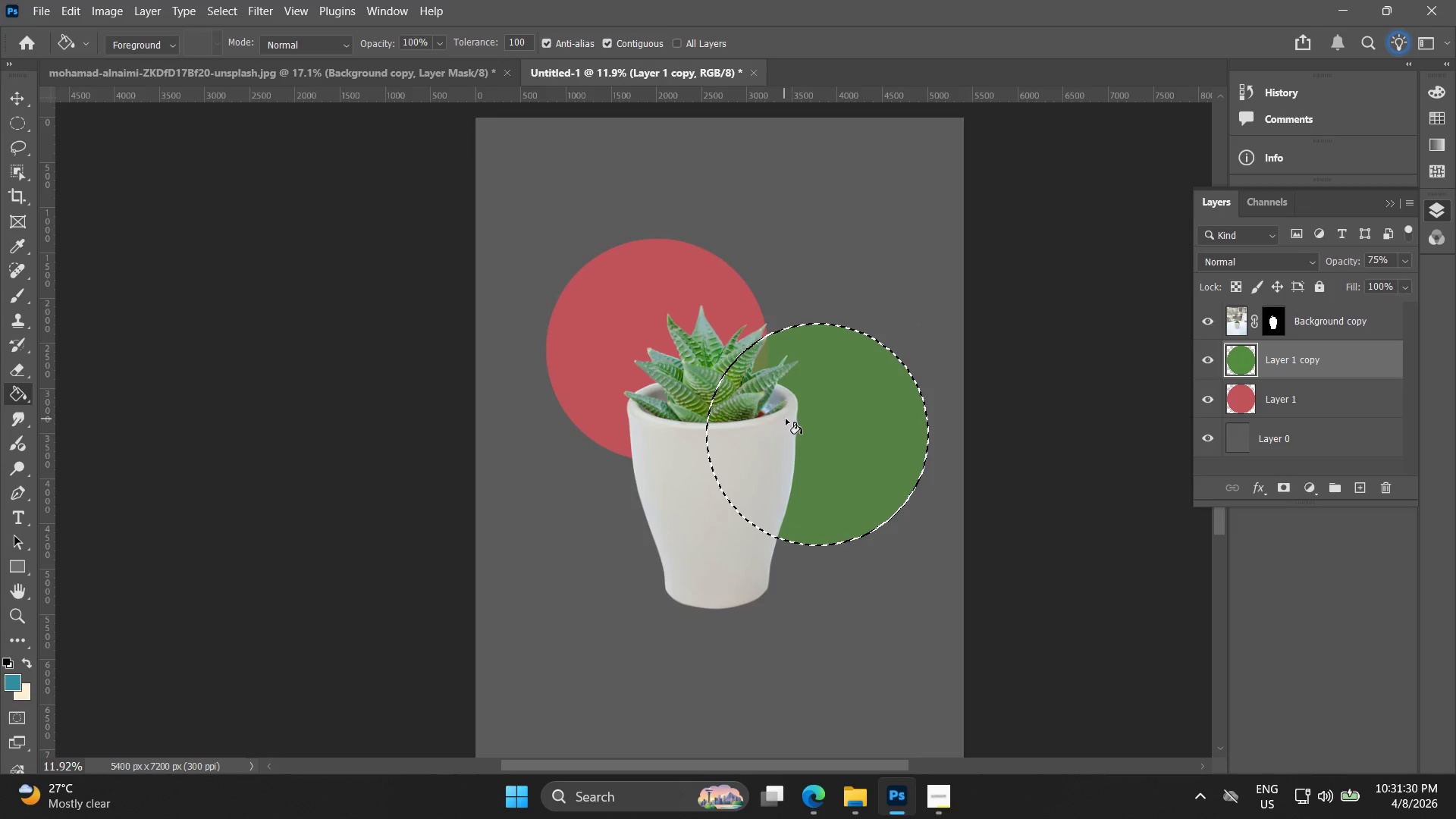 
left_click([803, 418])
 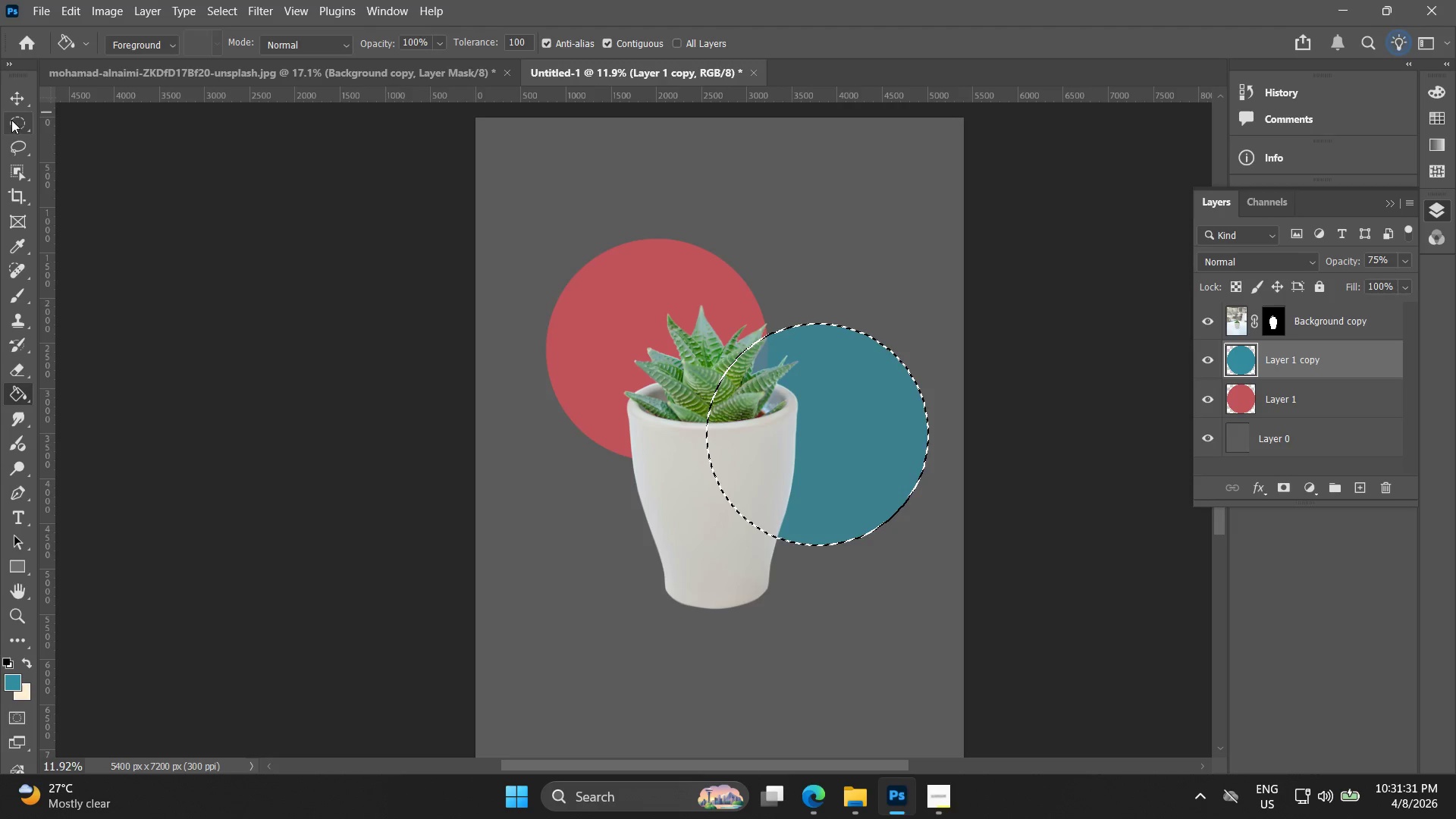 
double_click([215, 341])
 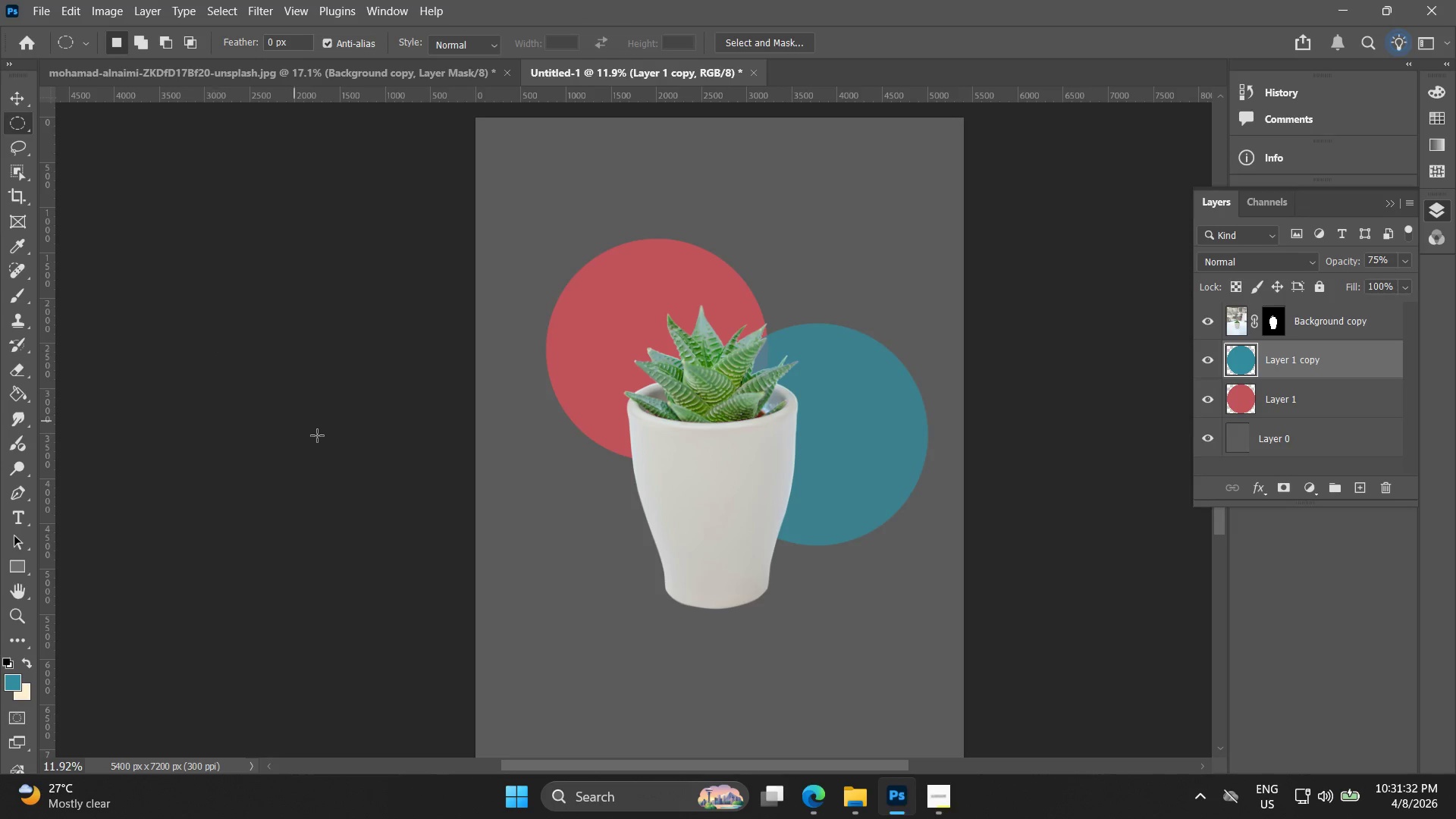 
hold_key(key=Space, duration=0.44)
 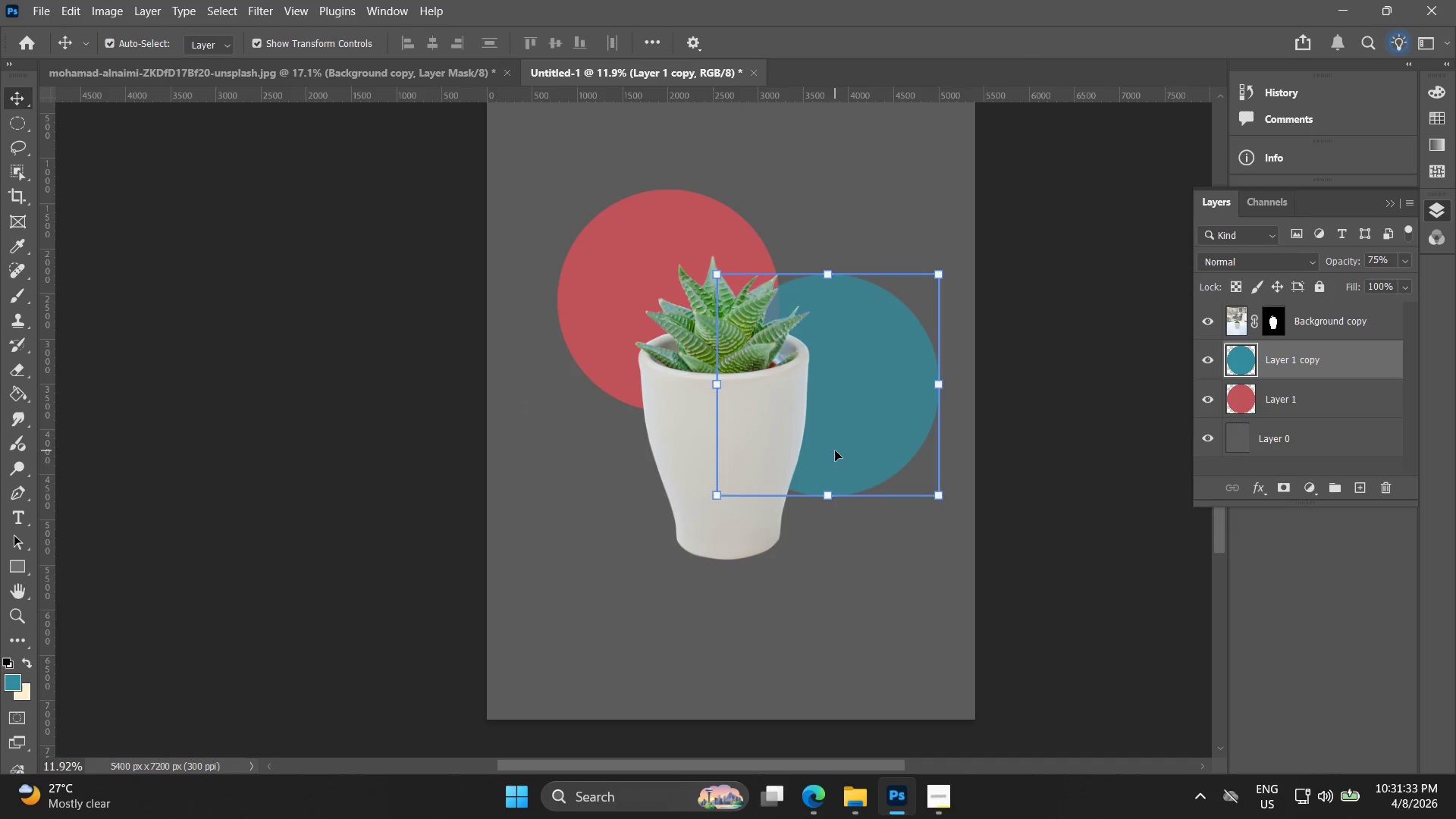 
left_click_drag(start_coordinate=[317, 414], to_coordinate=[328, 365])
 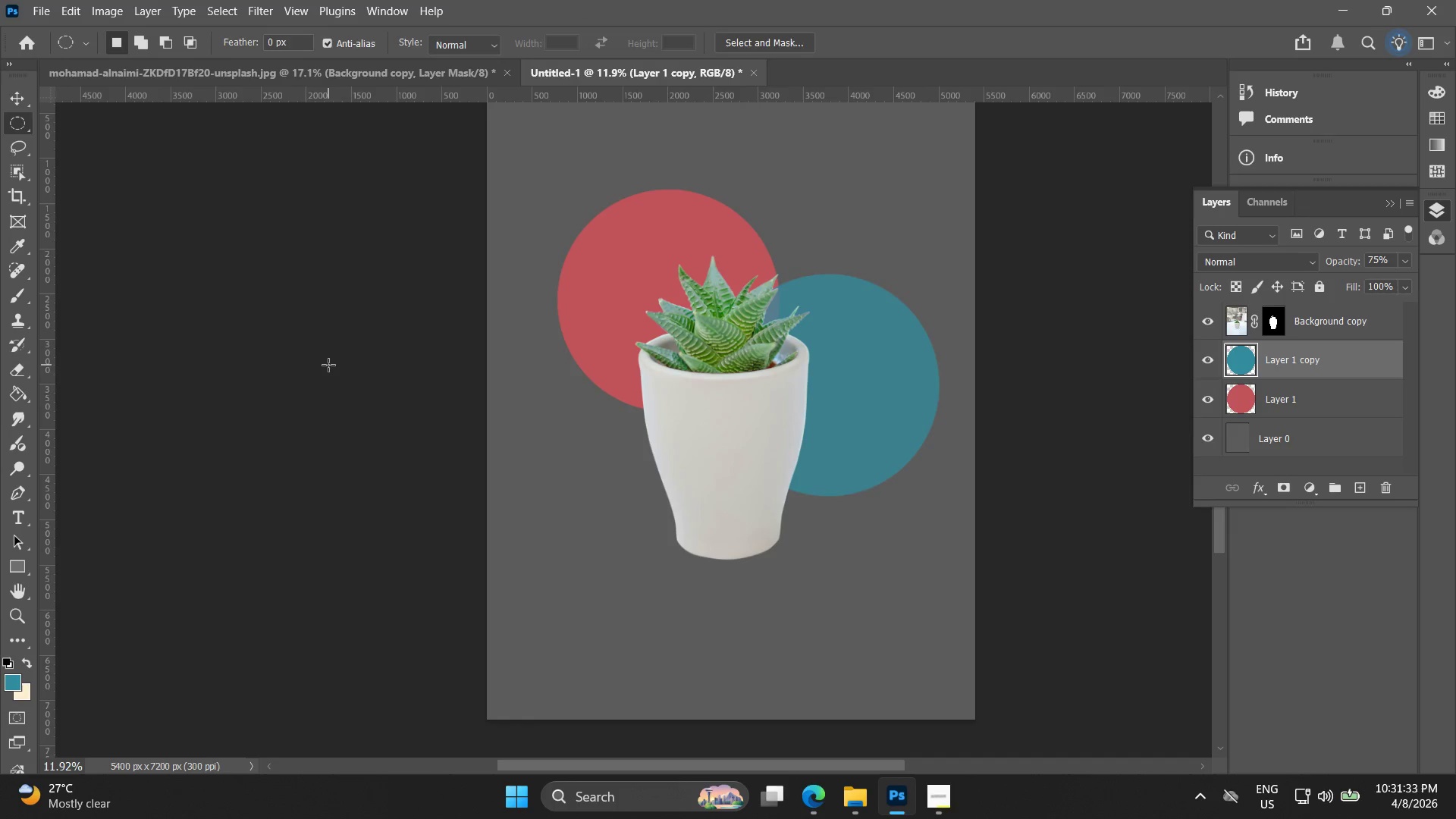 
key(V)
 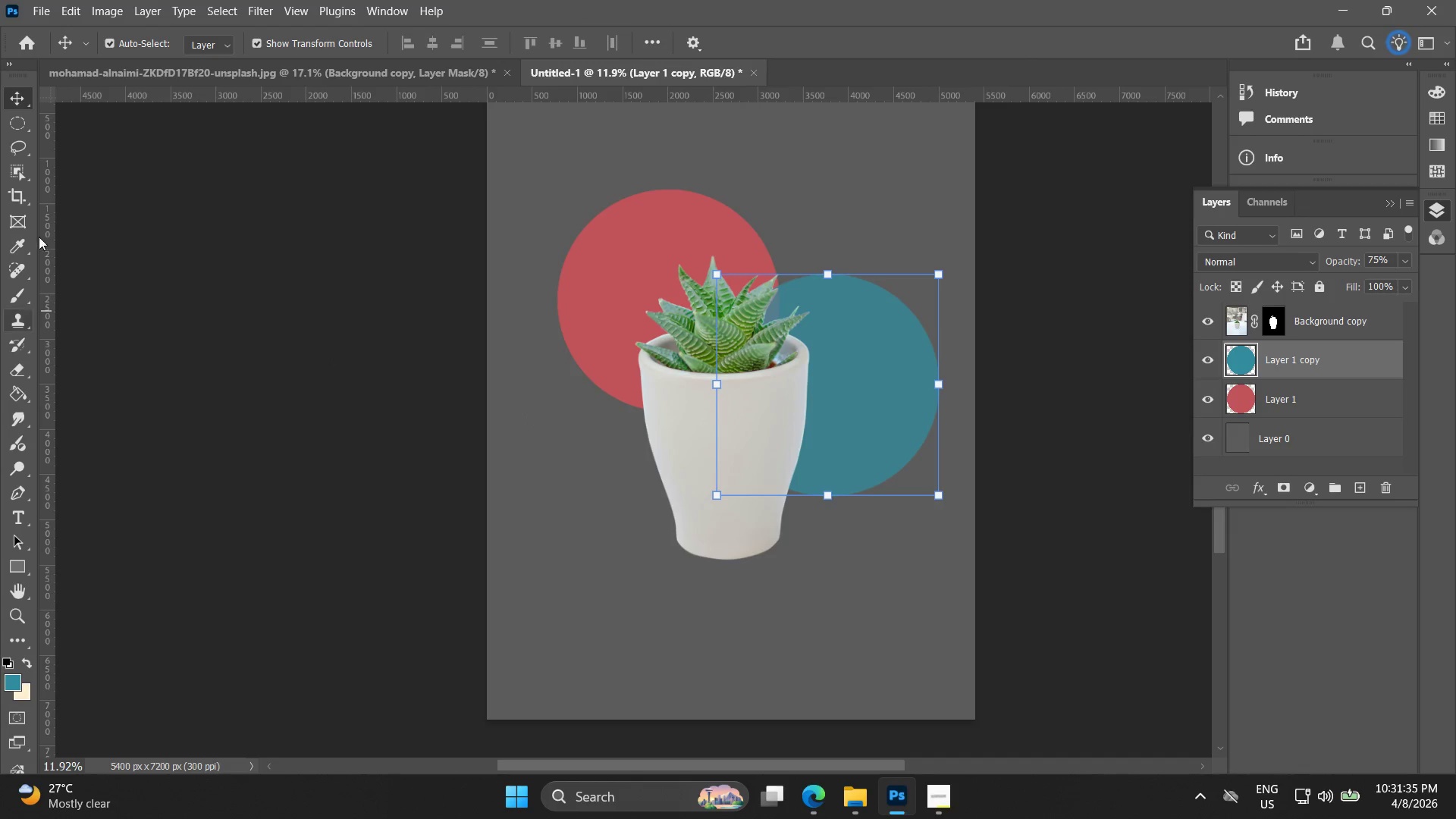 
left_click([14, 123])
 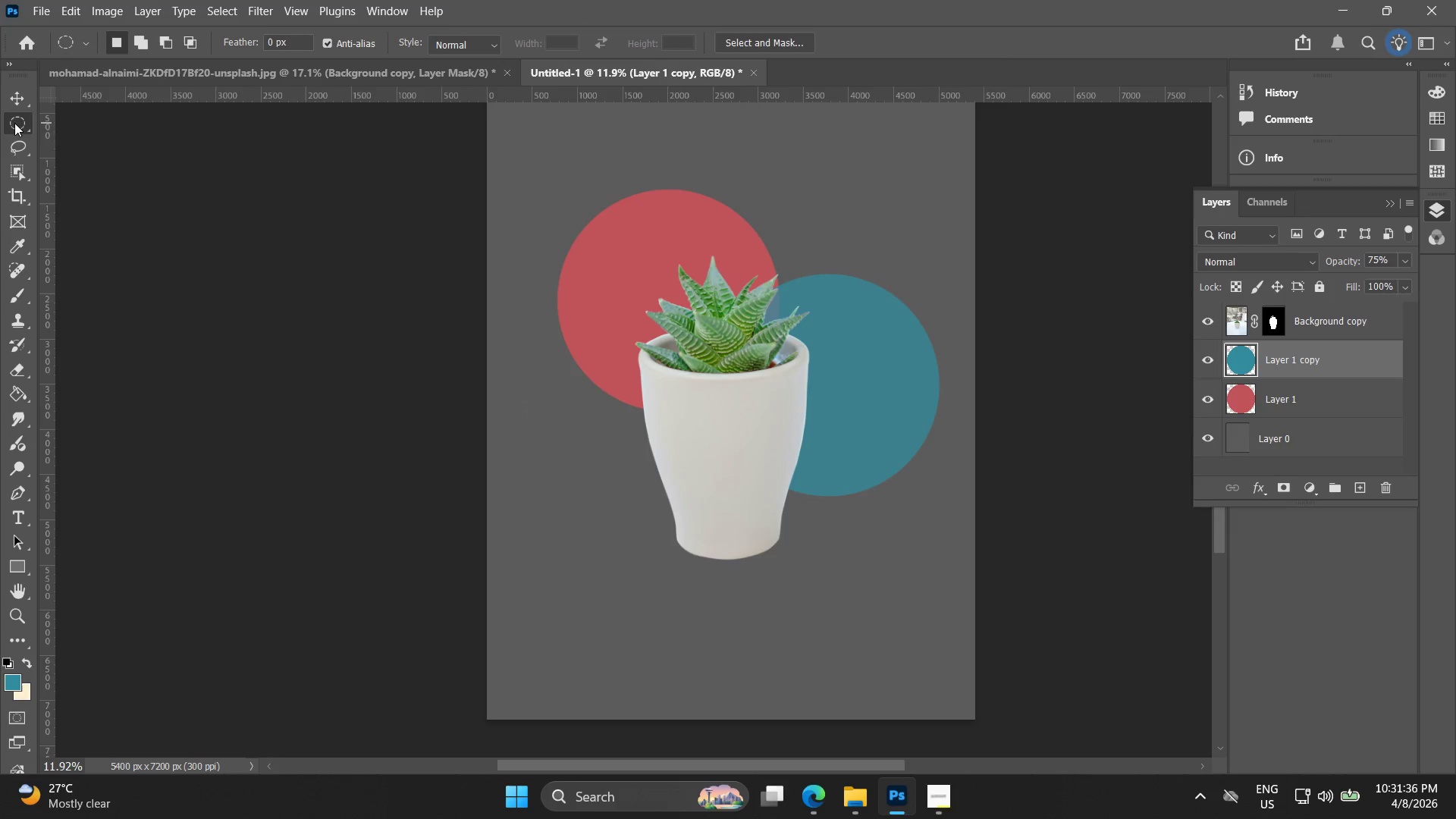 
right_click([18, 122])
 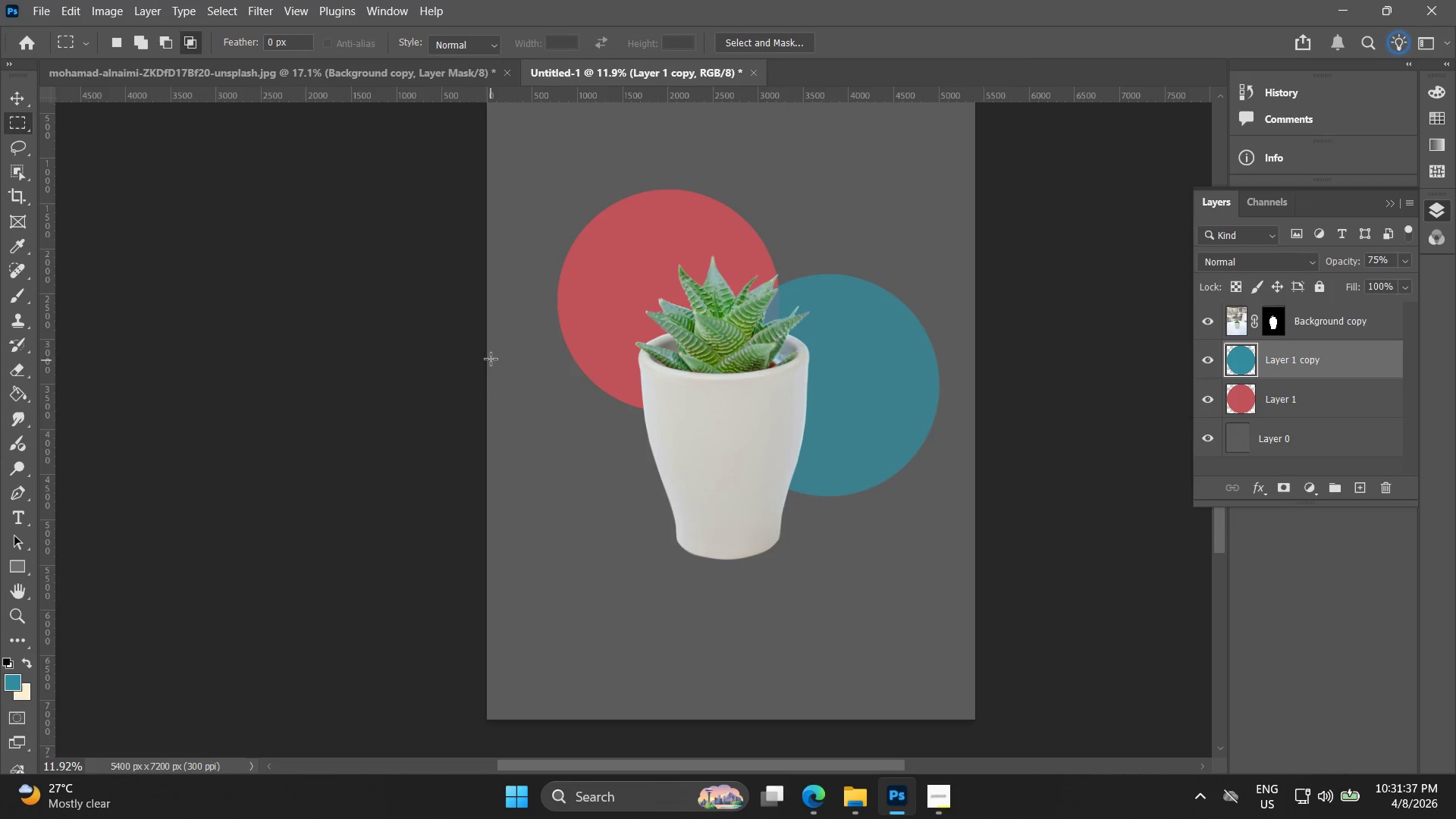 
left_click_drag(start_coordinate=[528, 353], to_coordinate=[716, 539])
 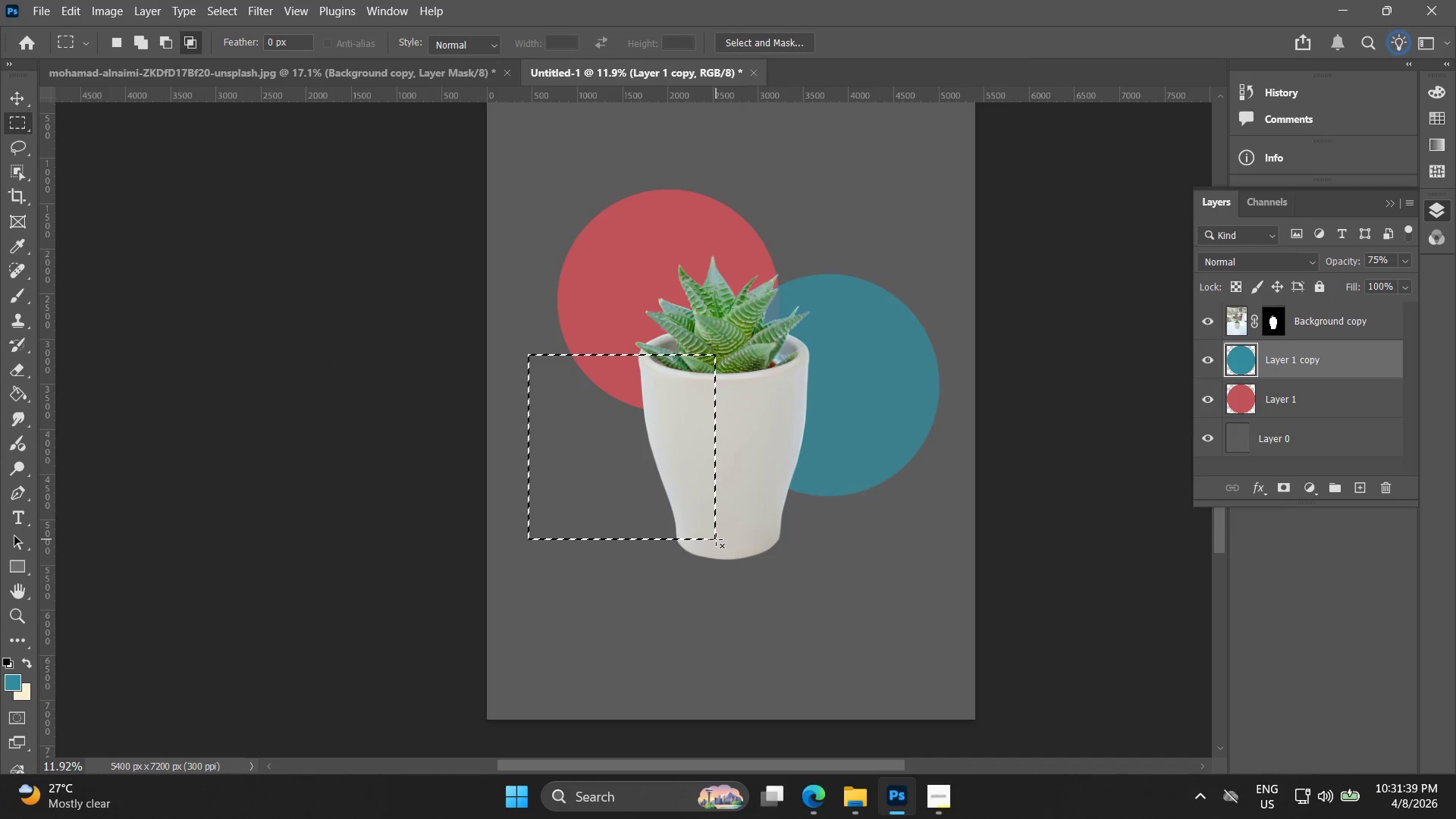 
key(V)
 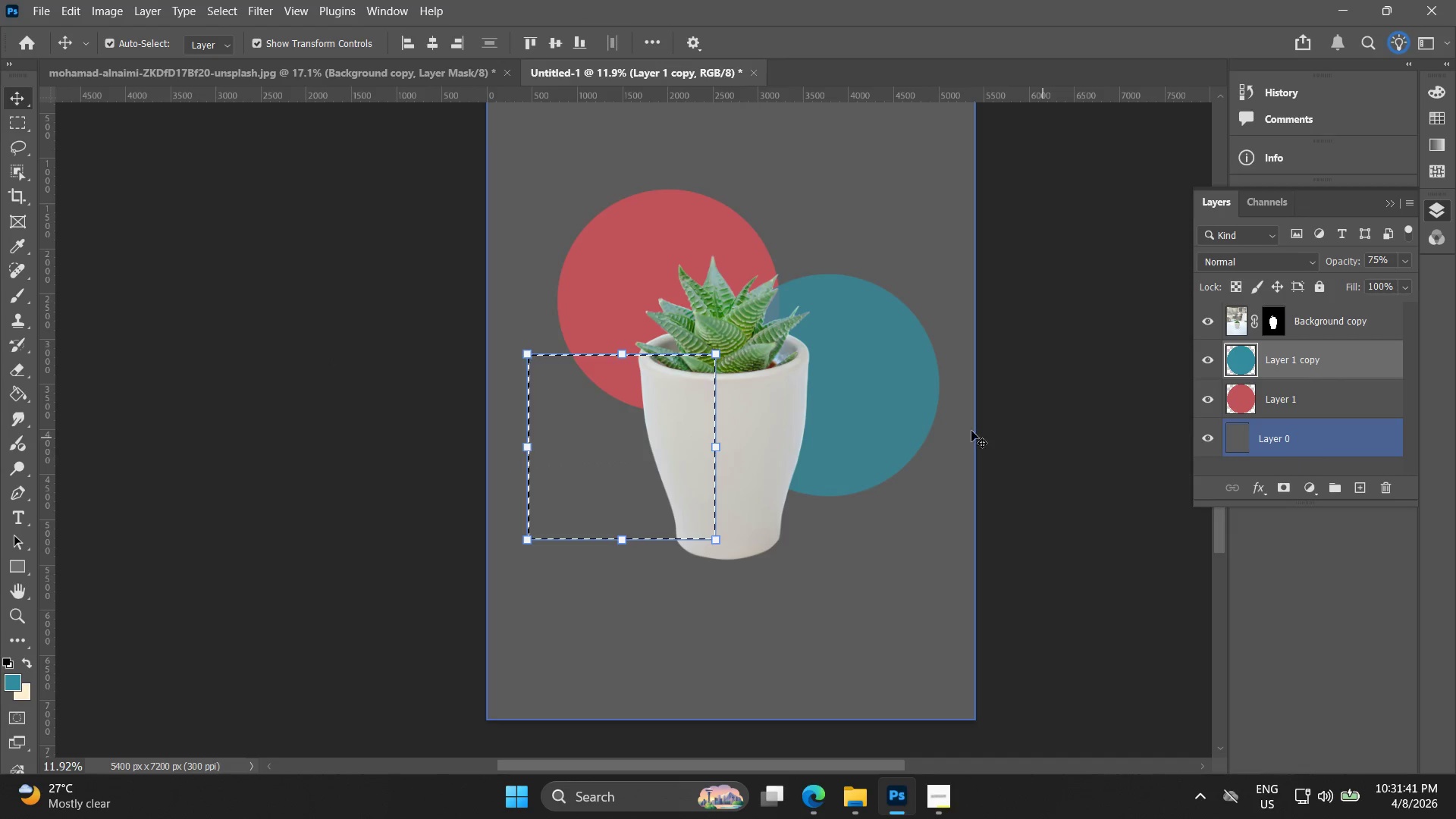 
left_click([14, 124])
 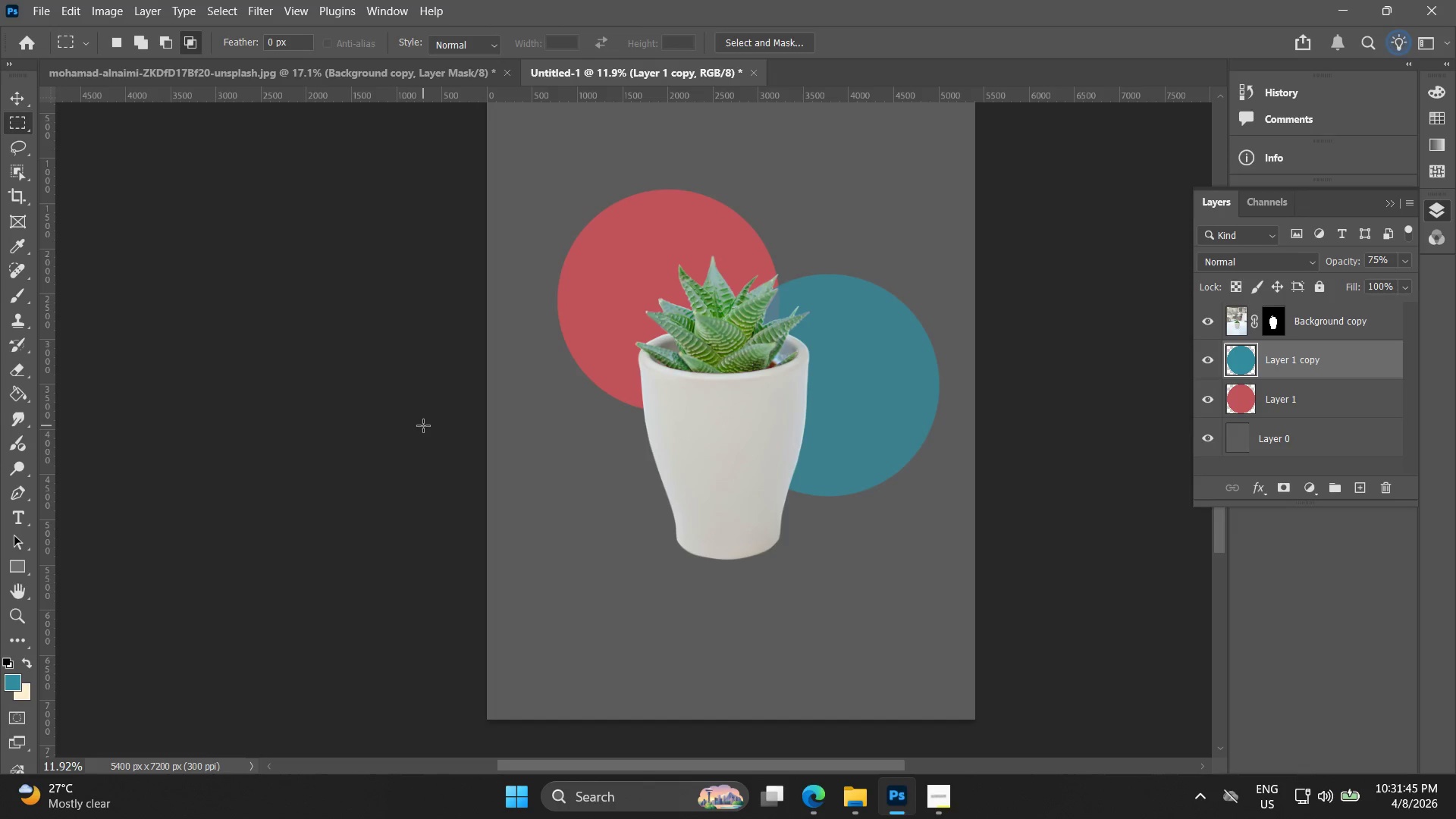 
left_click_drag(start_coordinate=[533, 343], to_coordinate=[742, 541])
 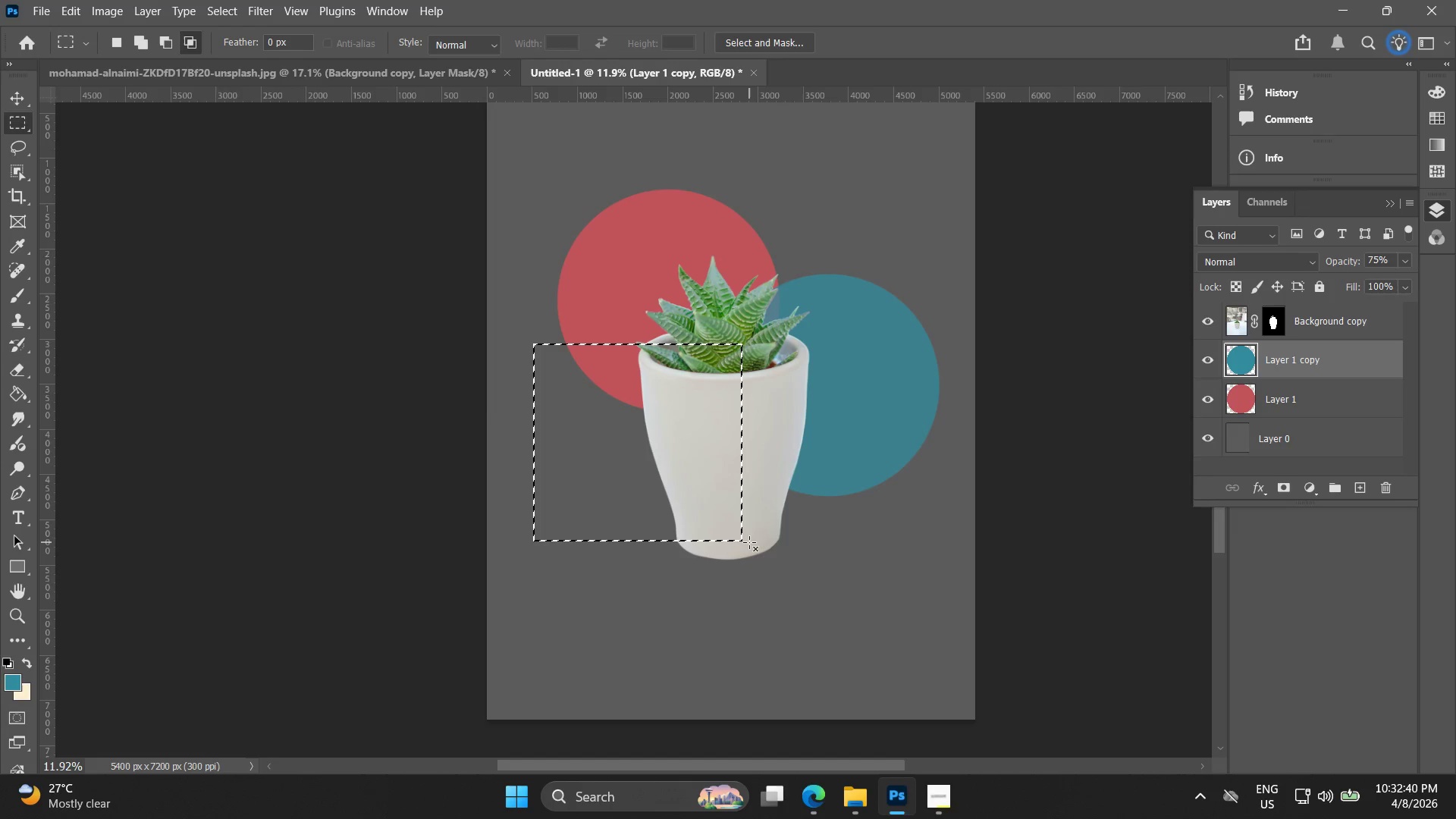 
wait(57.55)
 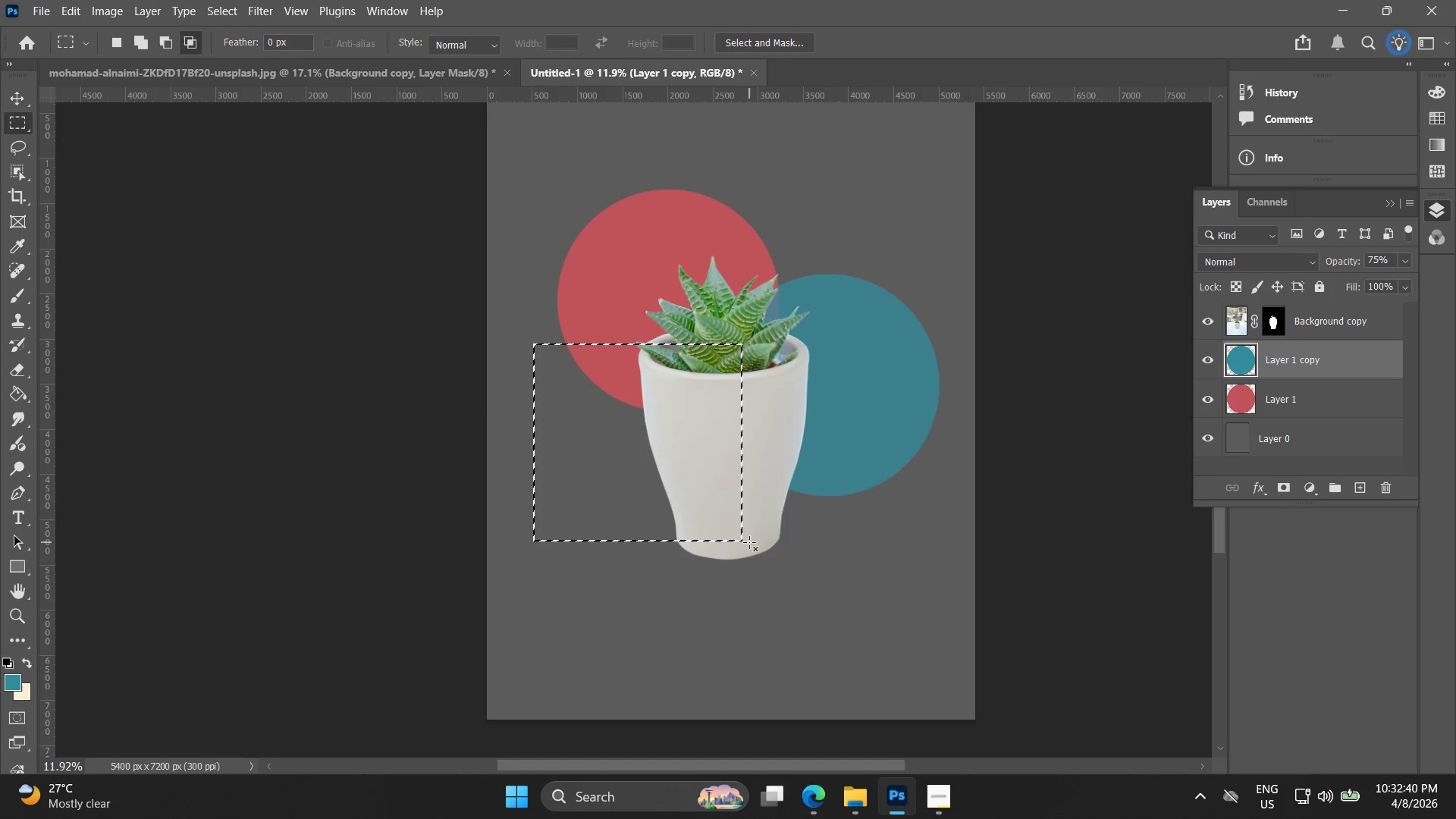 
double_click([17, 674])
 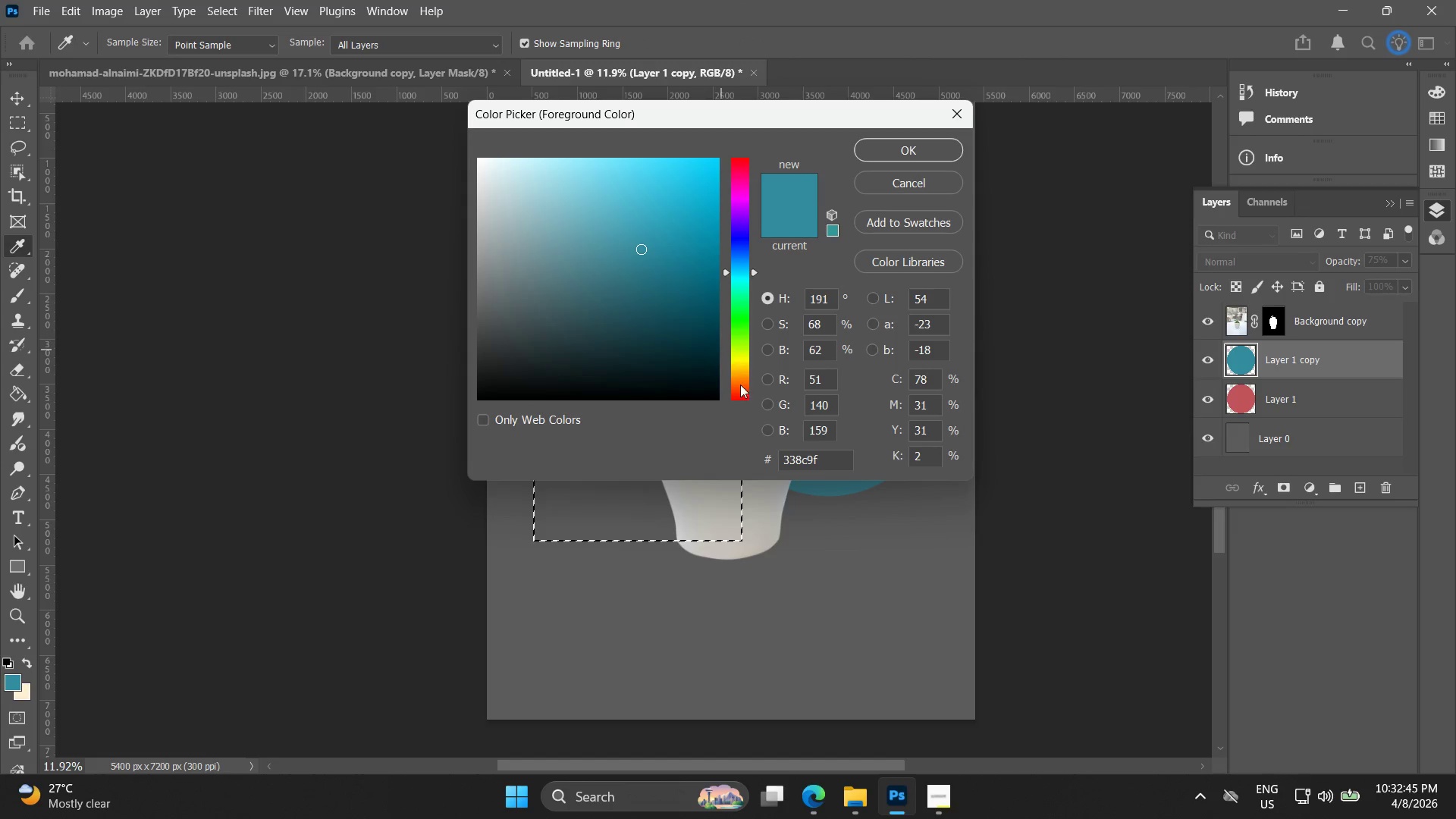 
left_click([736, 366])
 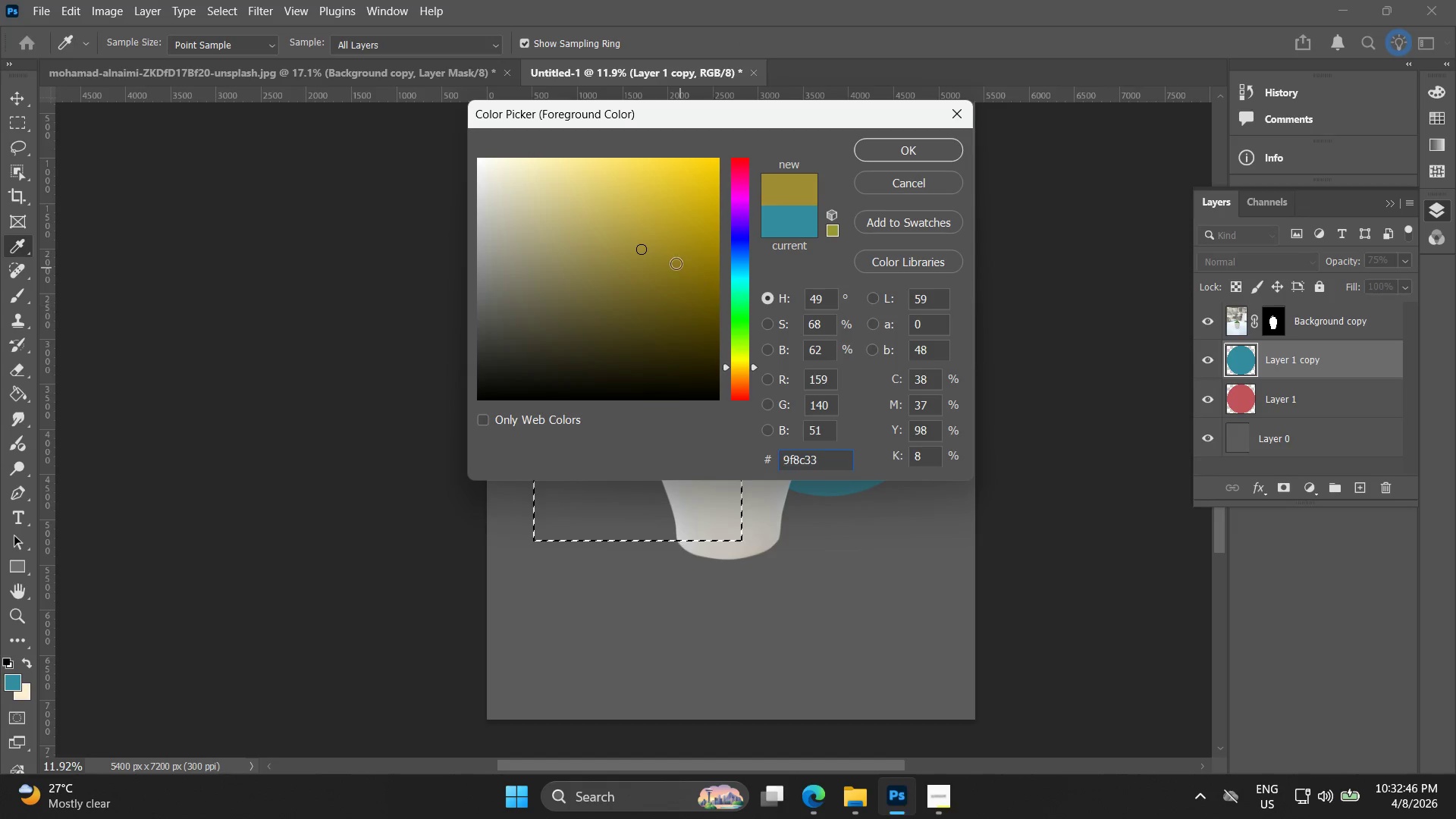 
left_click_drag(start_coordinate=[679, 260], to_coordinate=[692, 210])
 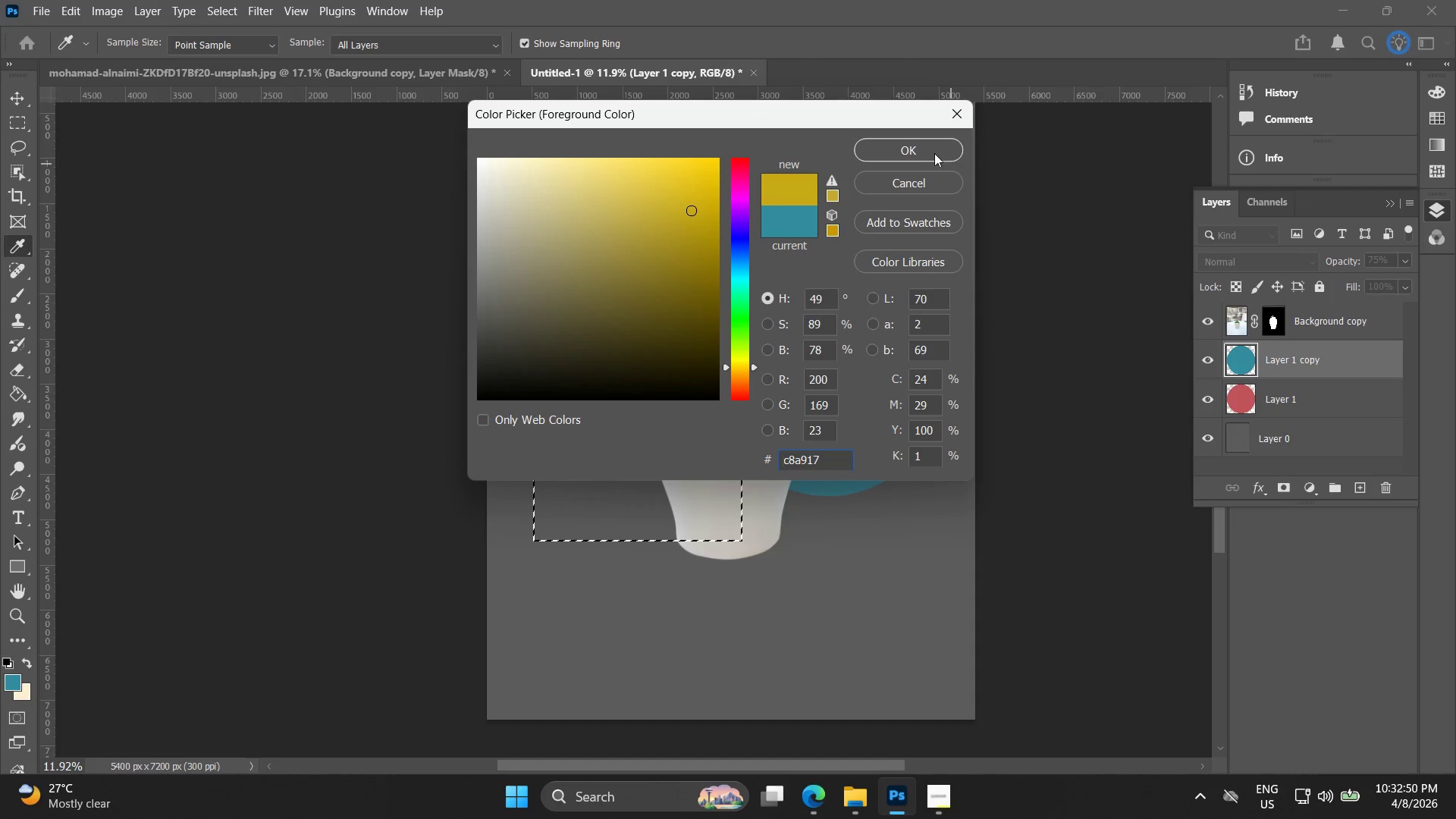 
left_click([926, 150])
 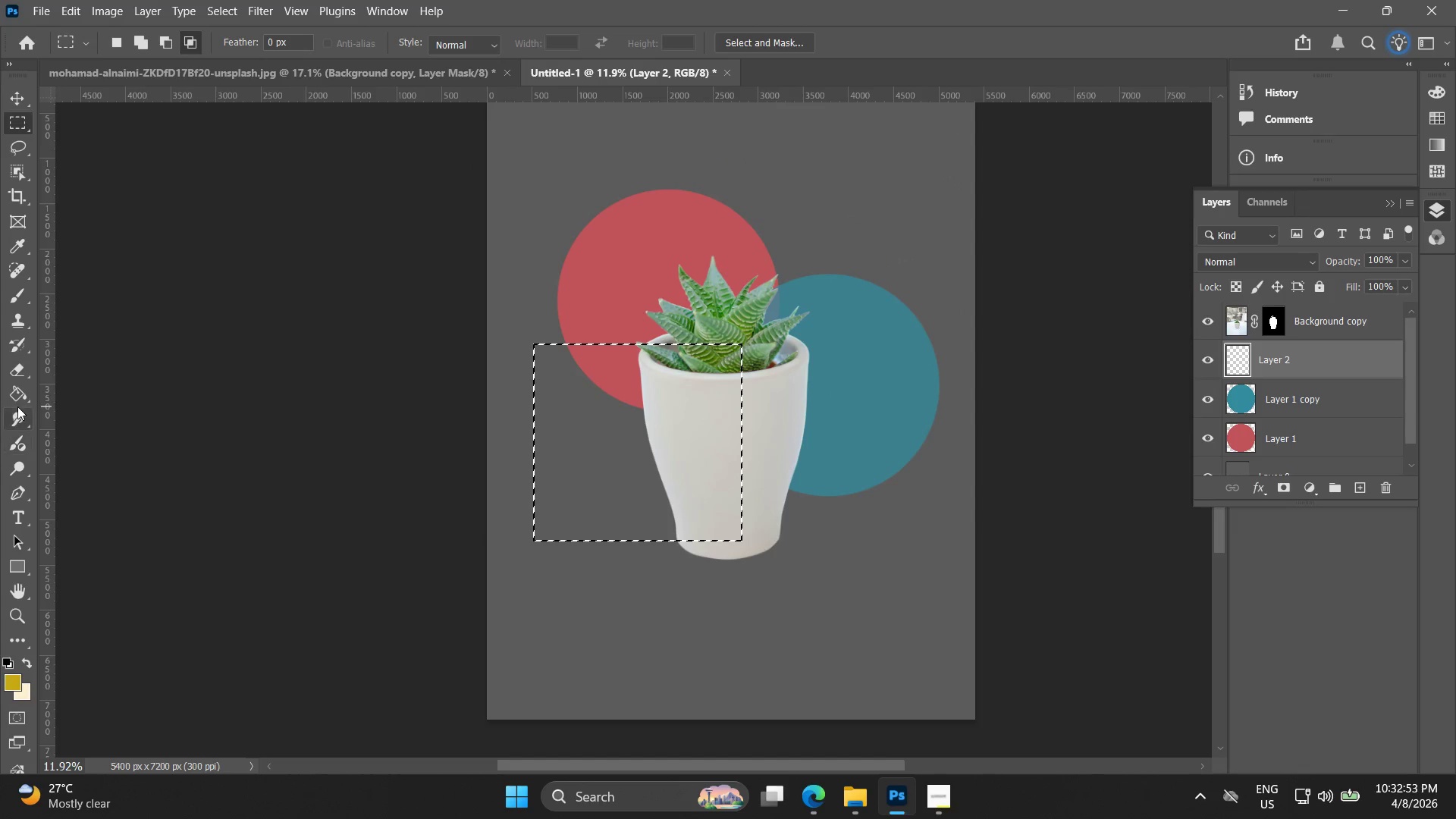 
double_click([569, 425])
 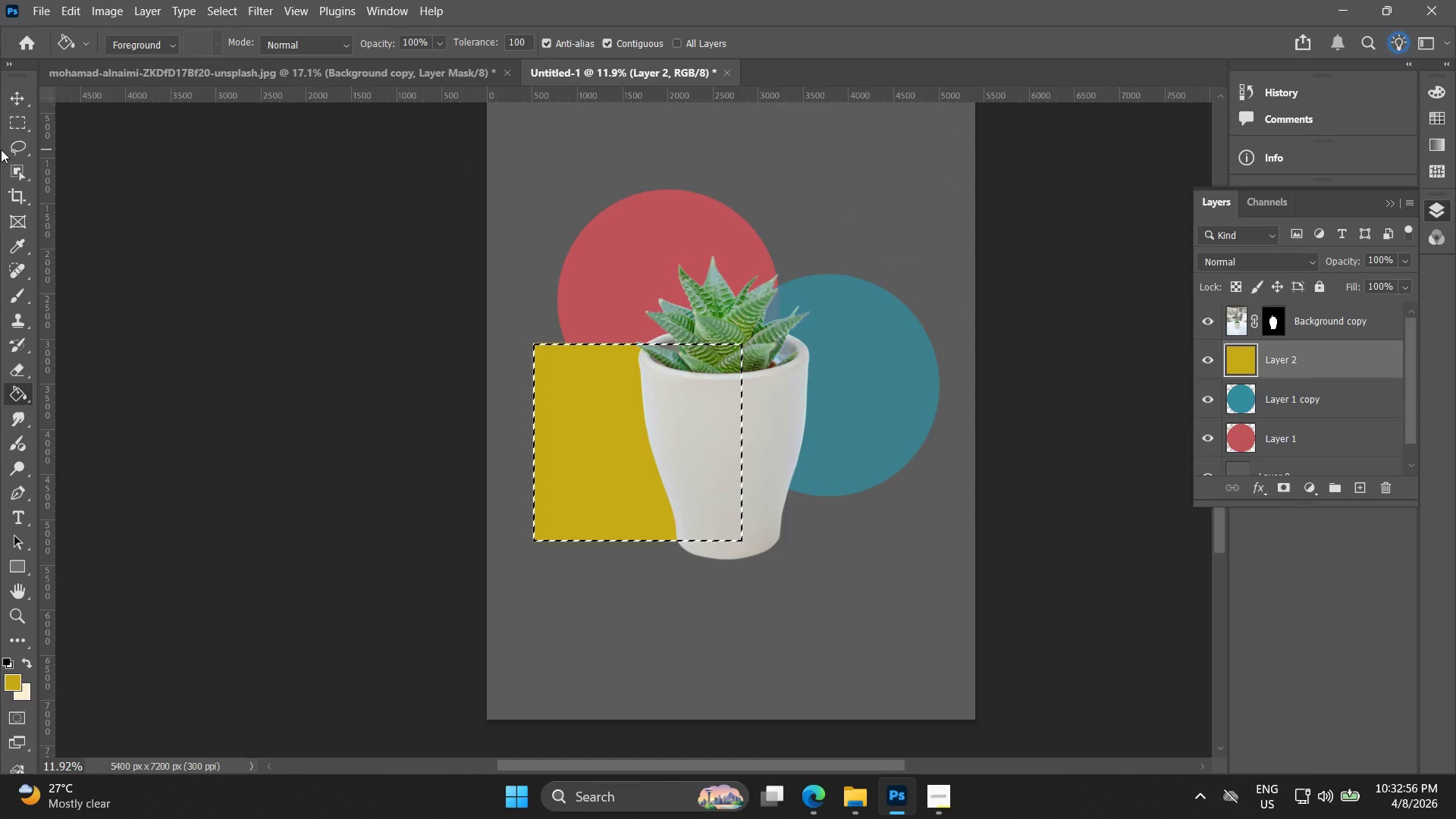 
left_click([17, 124])
 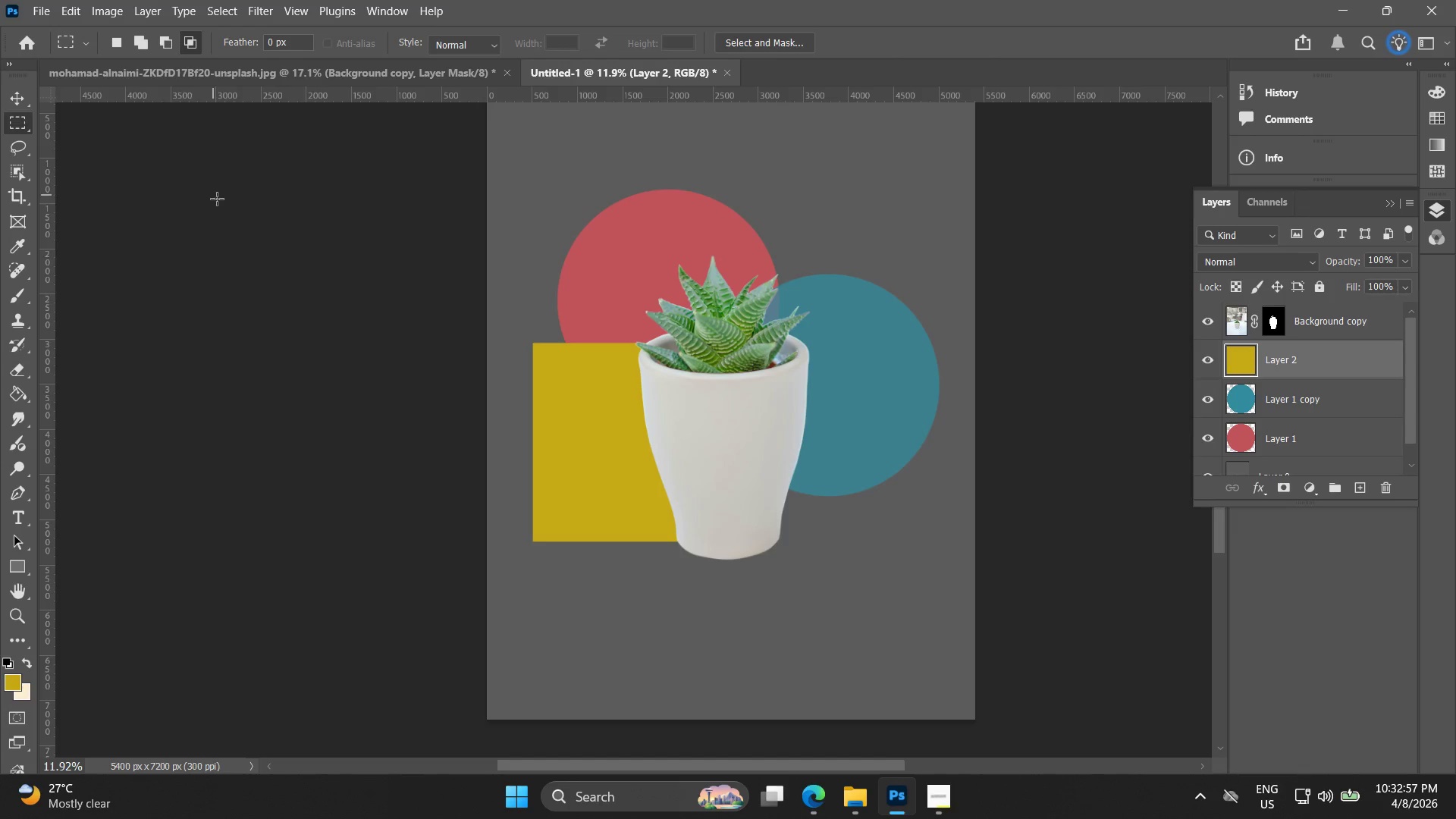 
key(V)
 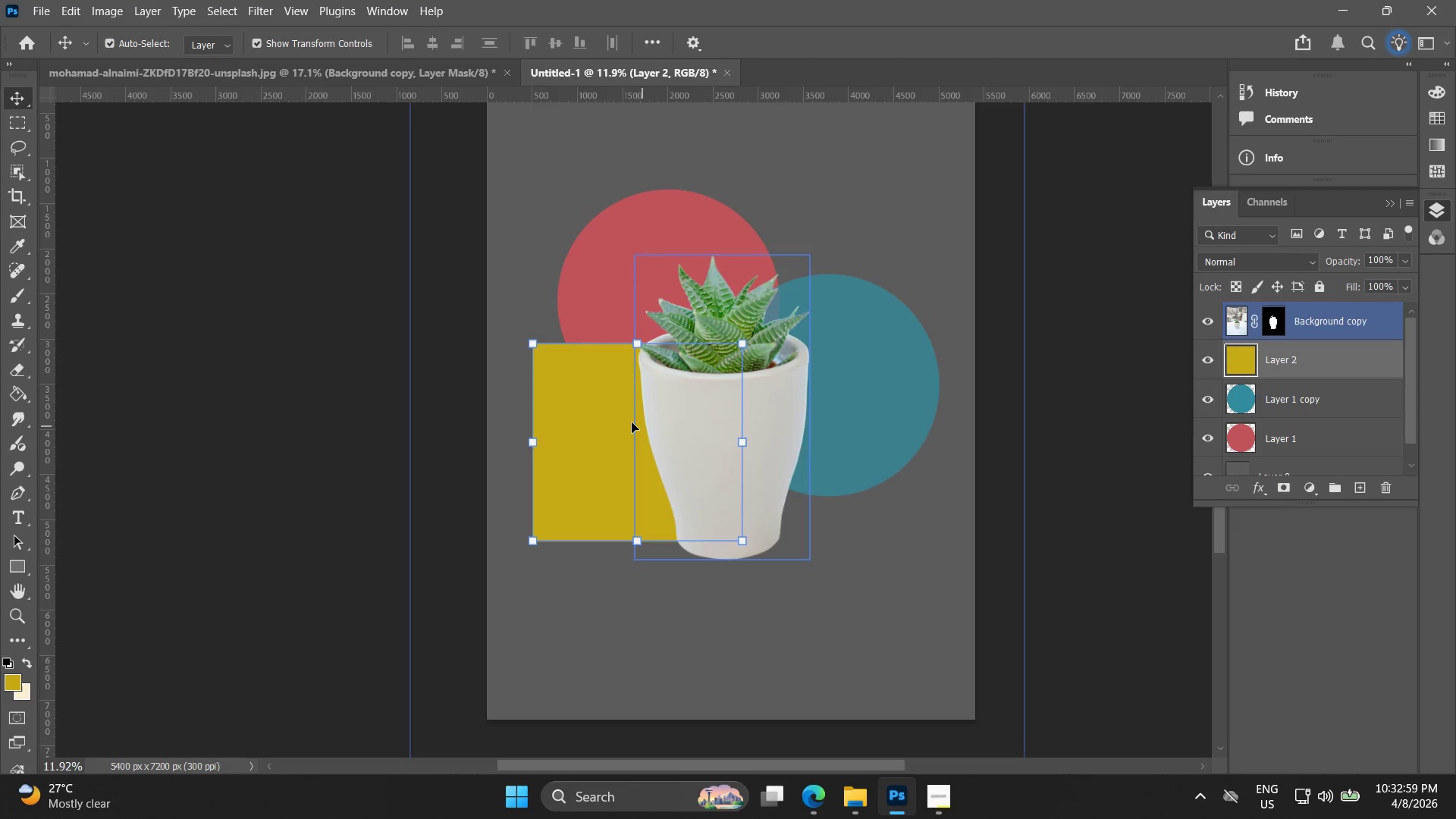 
left_click_drag(start_coordinate=[635, 424], to_coordinate=[852, 438])
 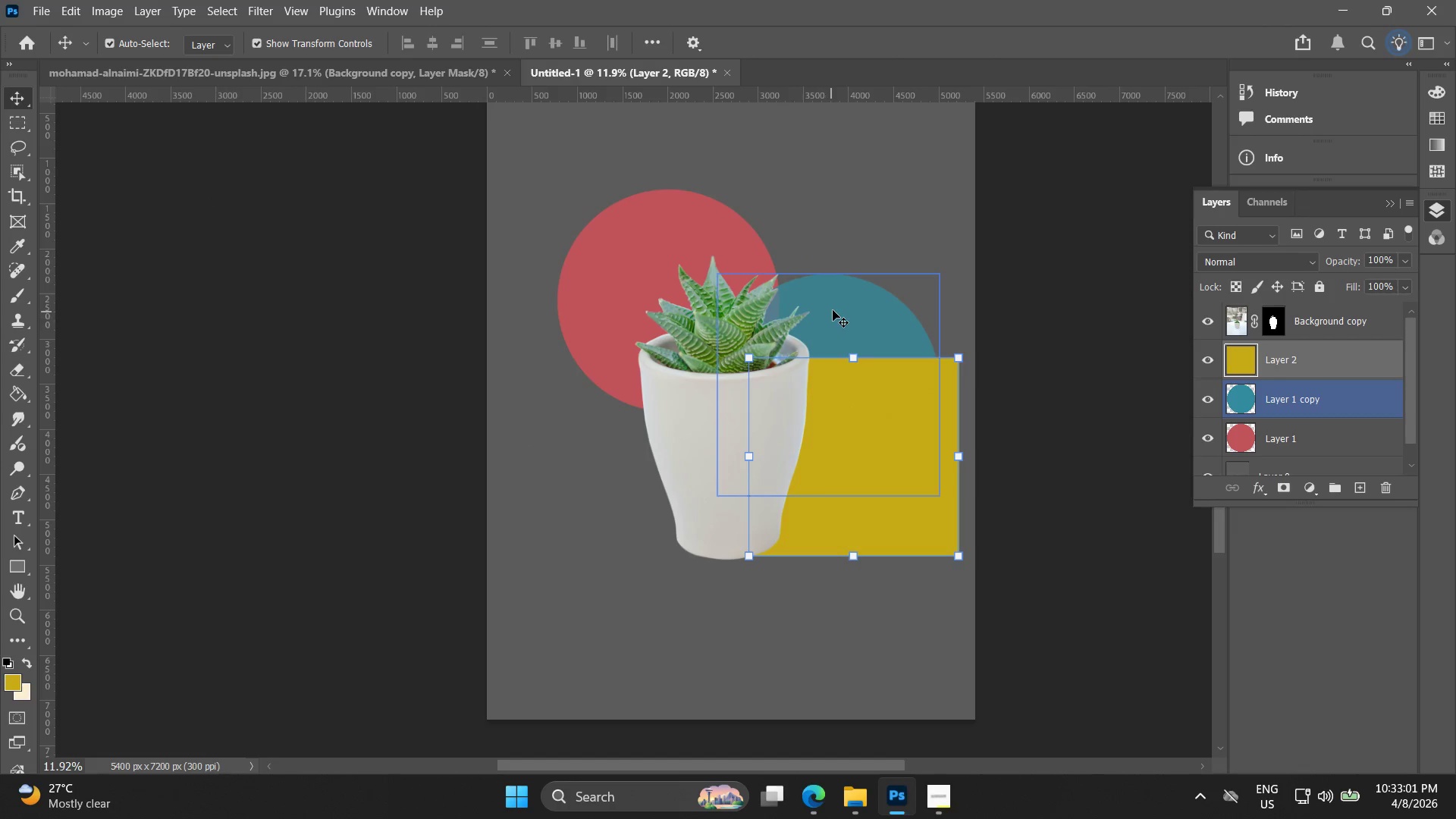 
left_click_drag(start_coordinate=[832, 309], to_coordinate=[837, 218])
 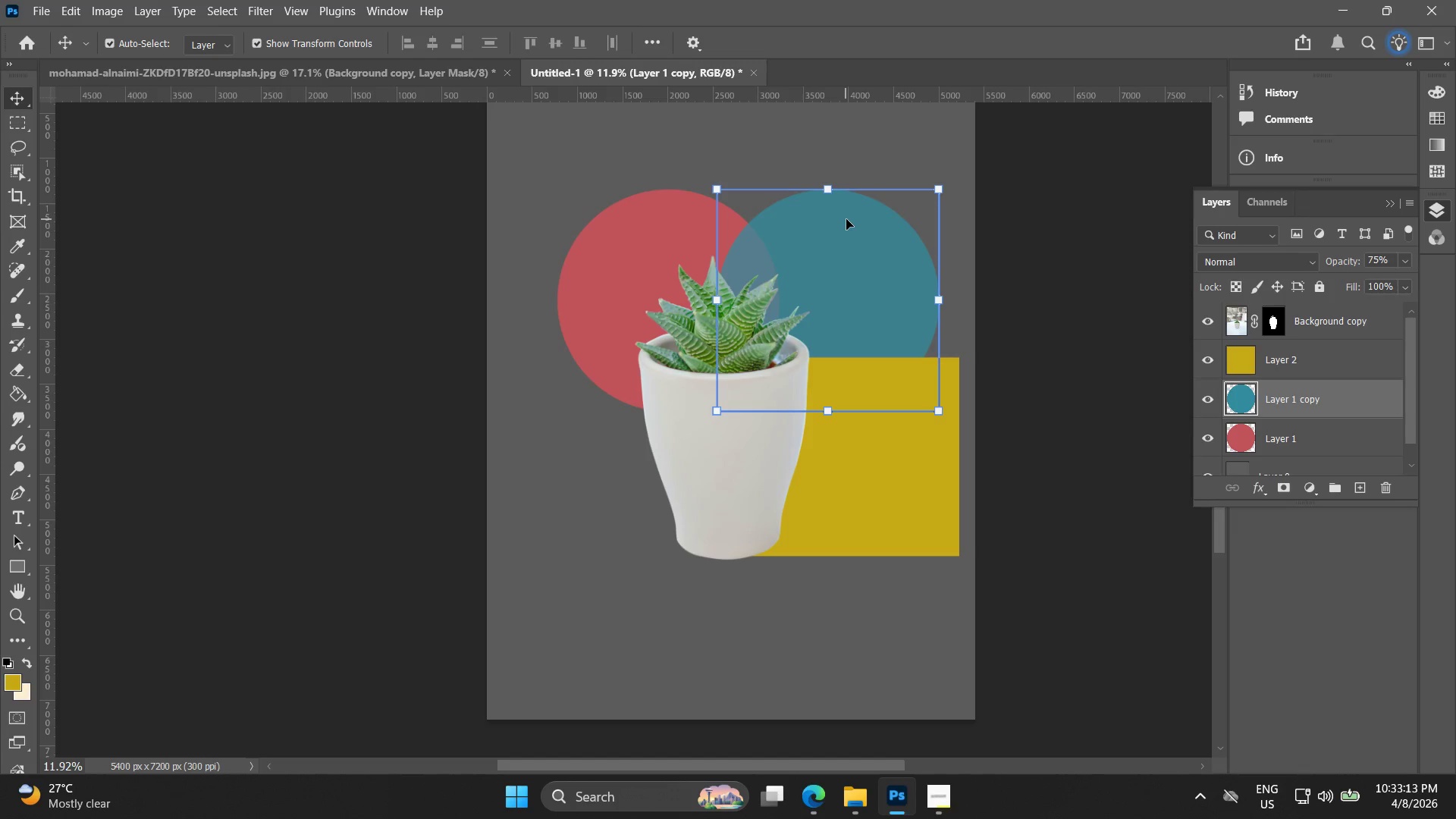 
wait(15.42)
 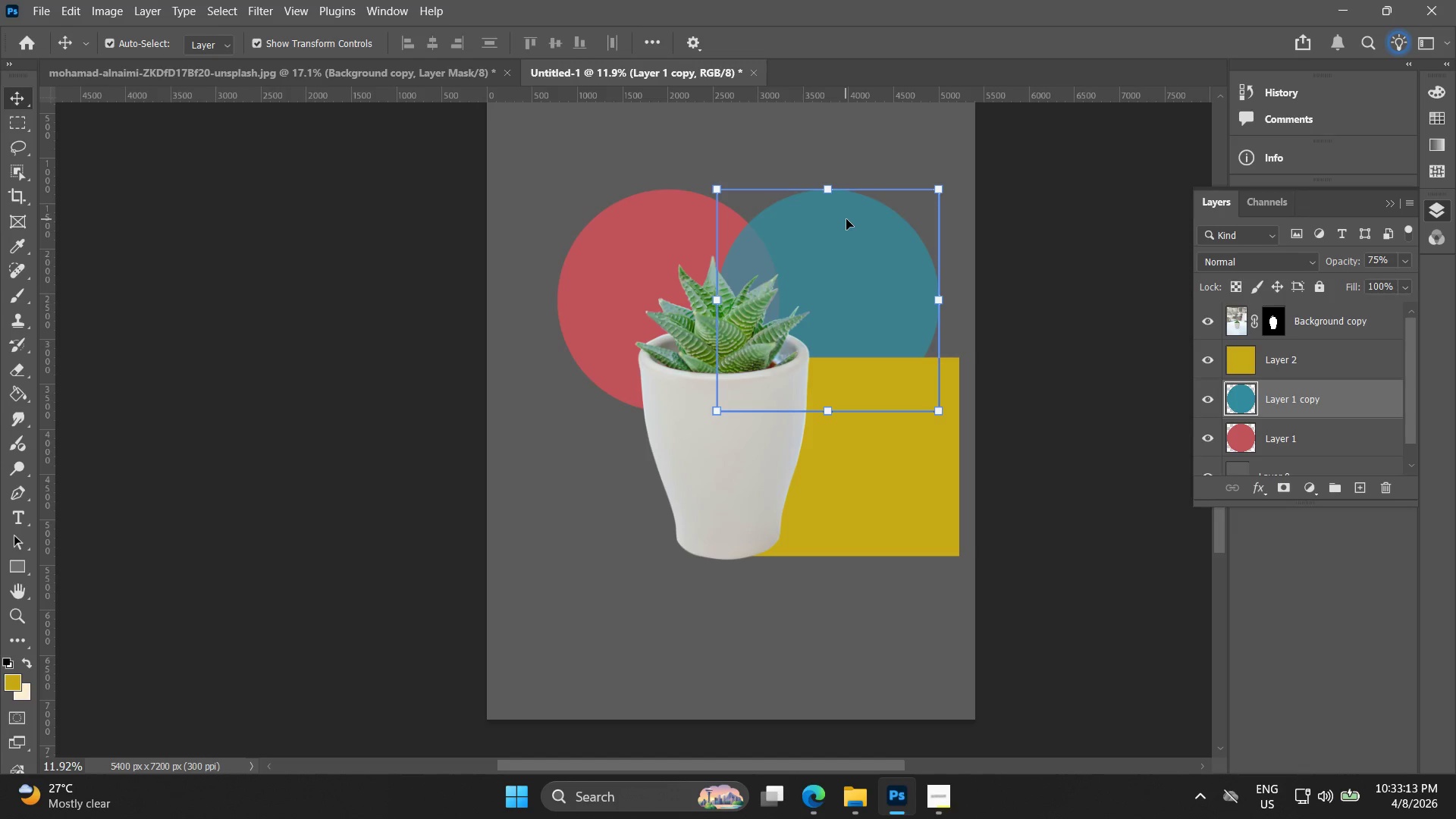 
left_click_drag(start_coordinate=[850, 291], to_coordinate=[850, 266])
 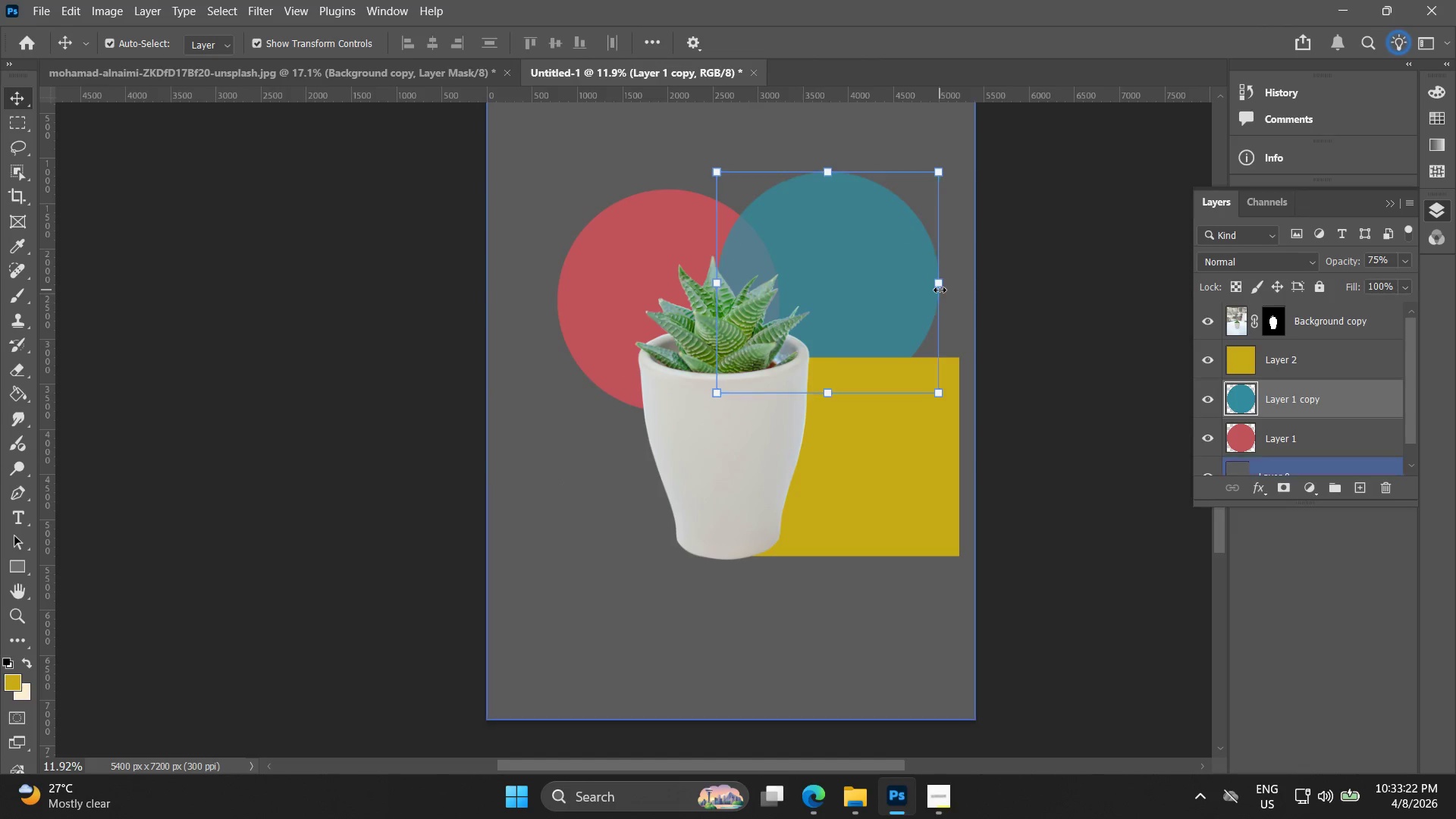 
left_click_drag(start_coordinate=[947, 290], to_coordinate=[877, 290])
 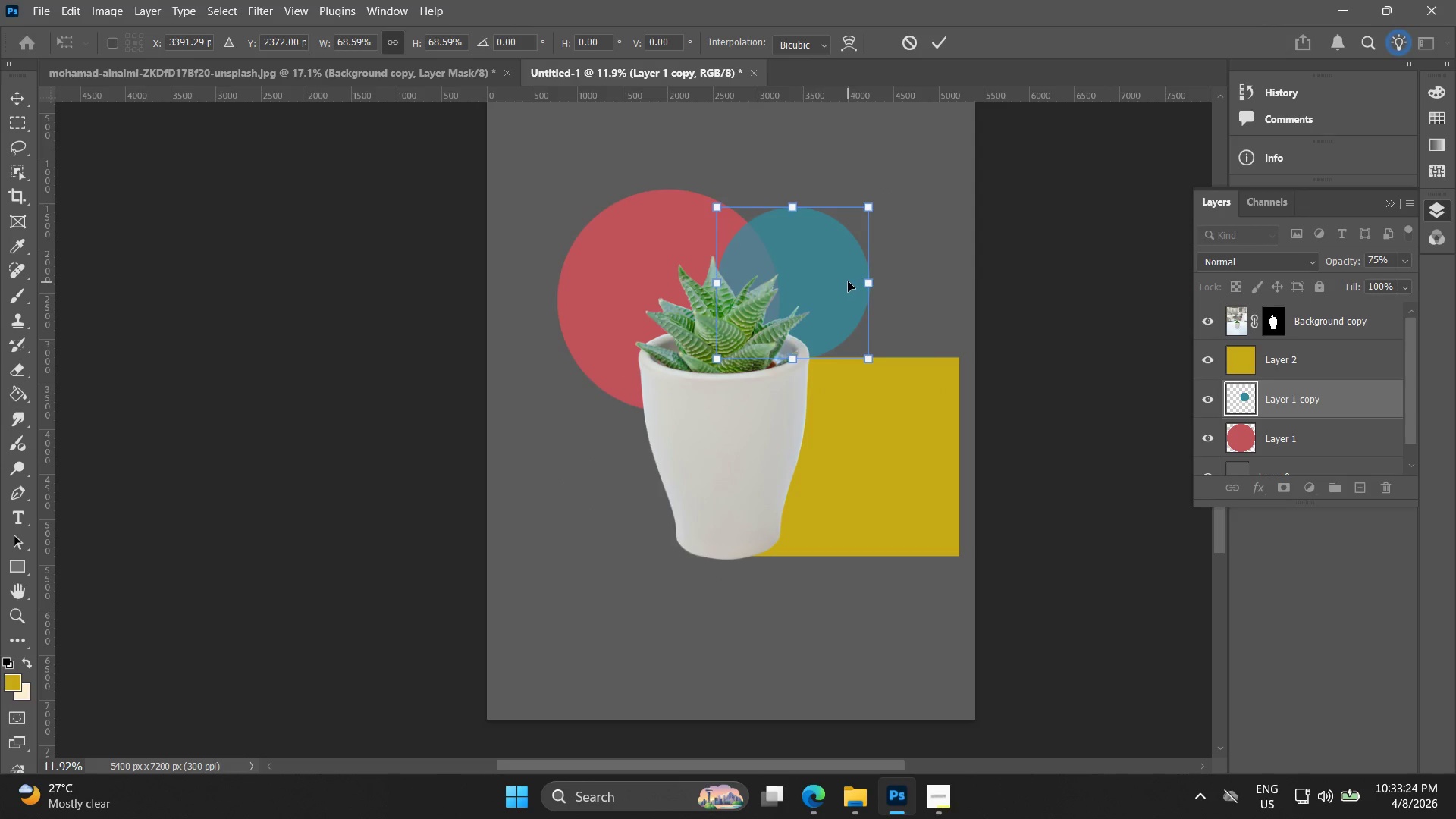 
left_click_drag(start_coordinate=[847, 281], to_coordinate=[889, 296])
 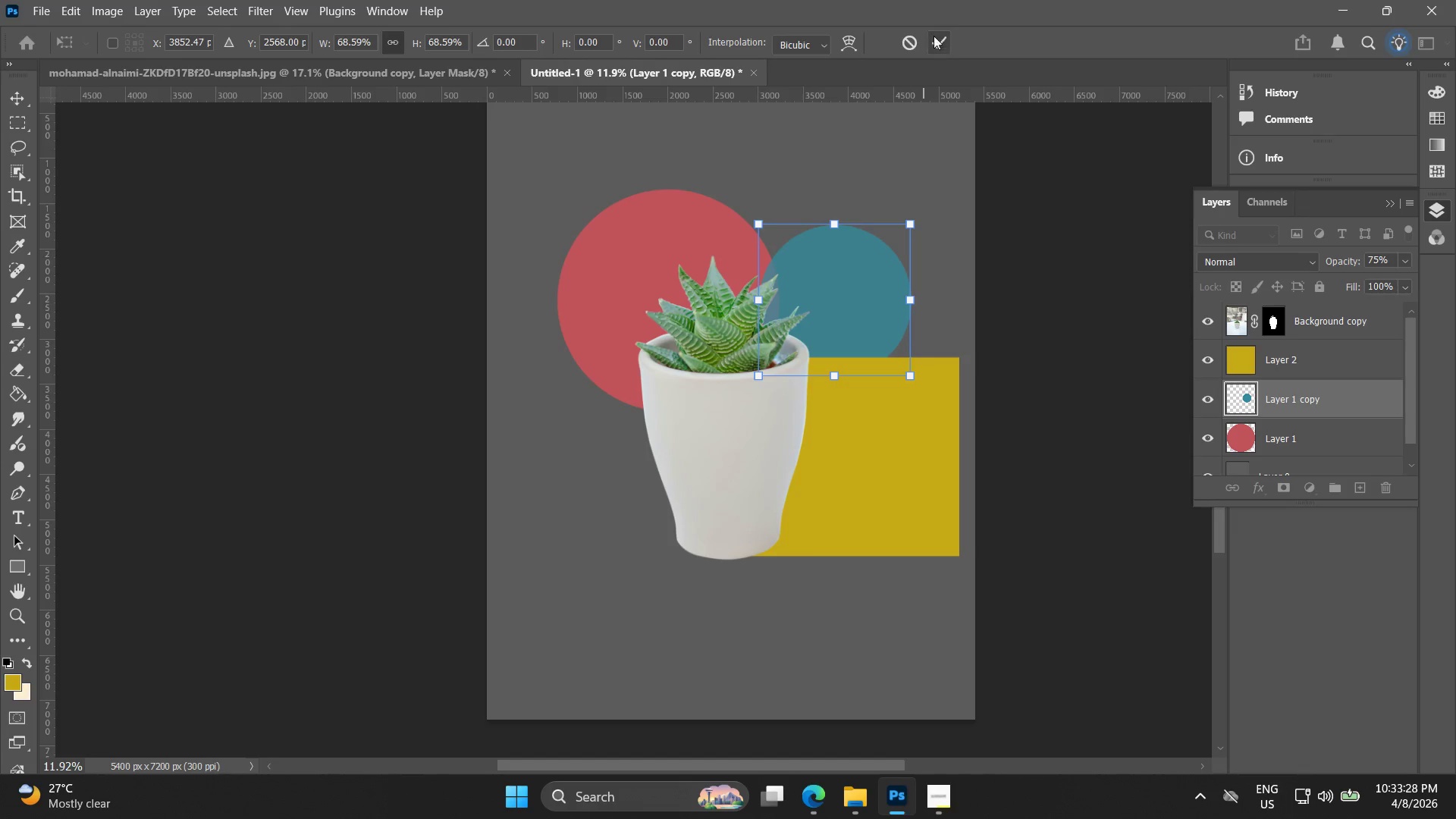 
left_click_drag(start_coordinate=[899, 465], to_coordinate=[887, 434])
 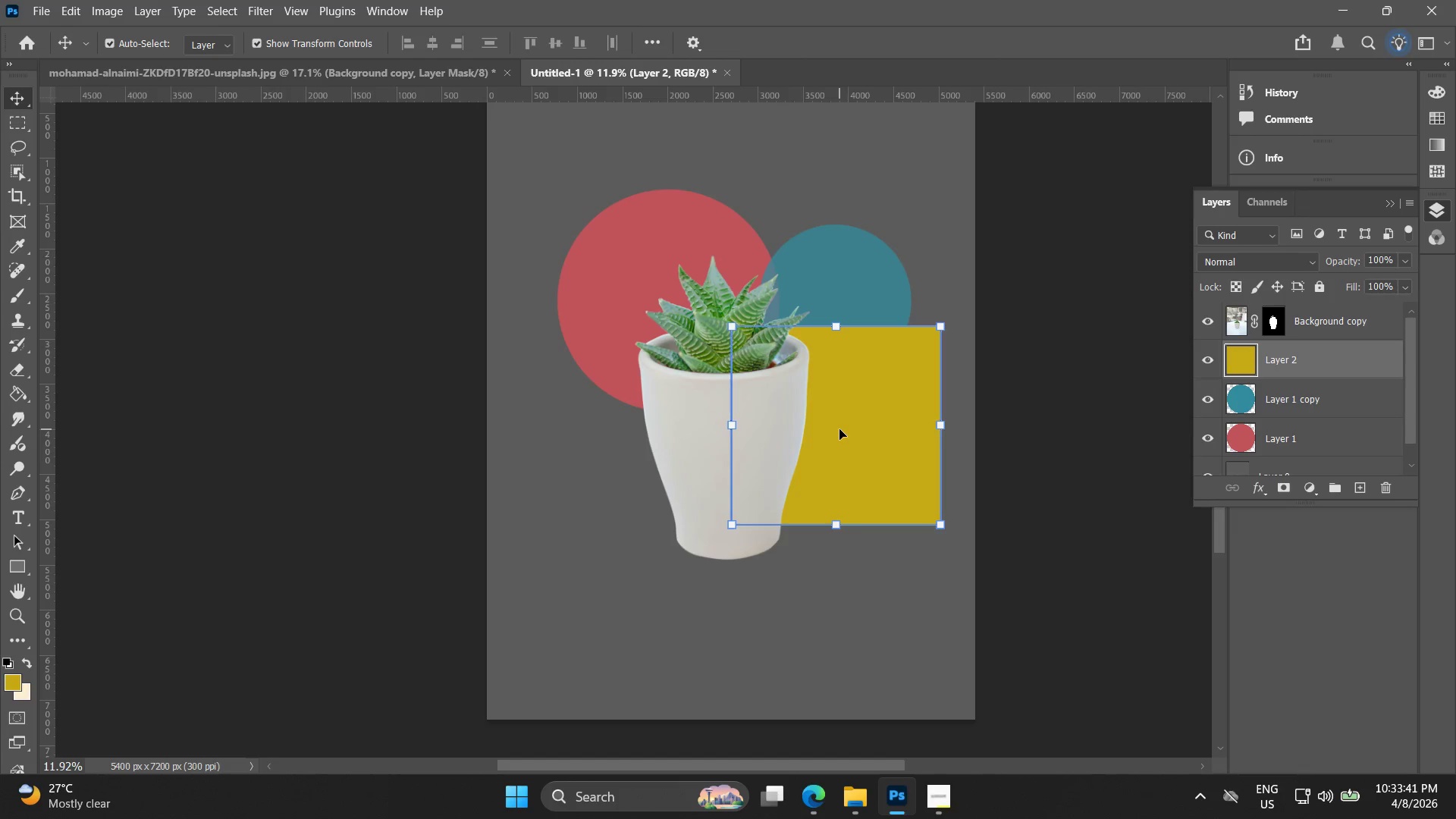 
wait(15.86)
 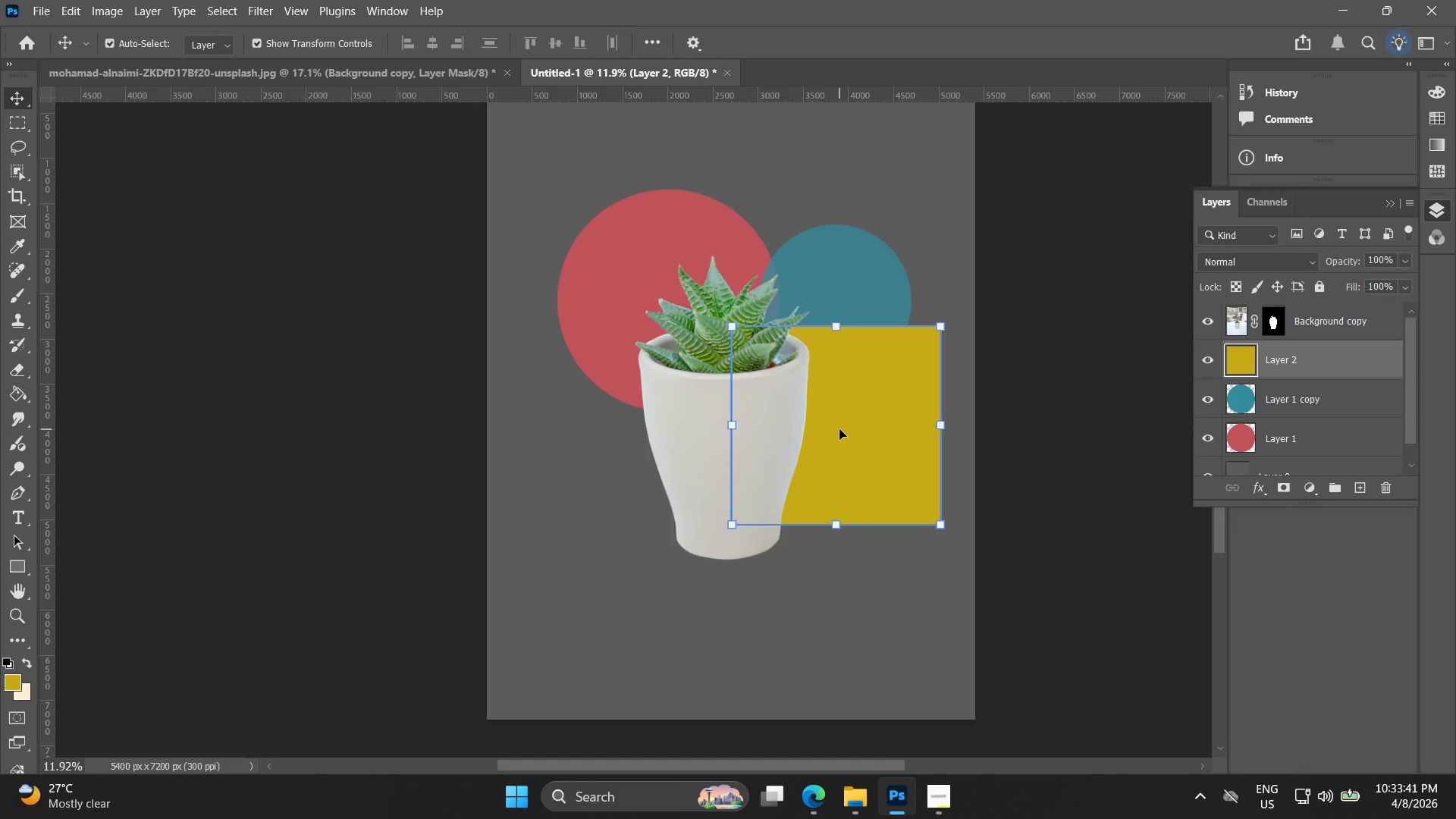 
left_click_drag(start_coordinate=[946, 333], to_coordinate=[921, 365])
 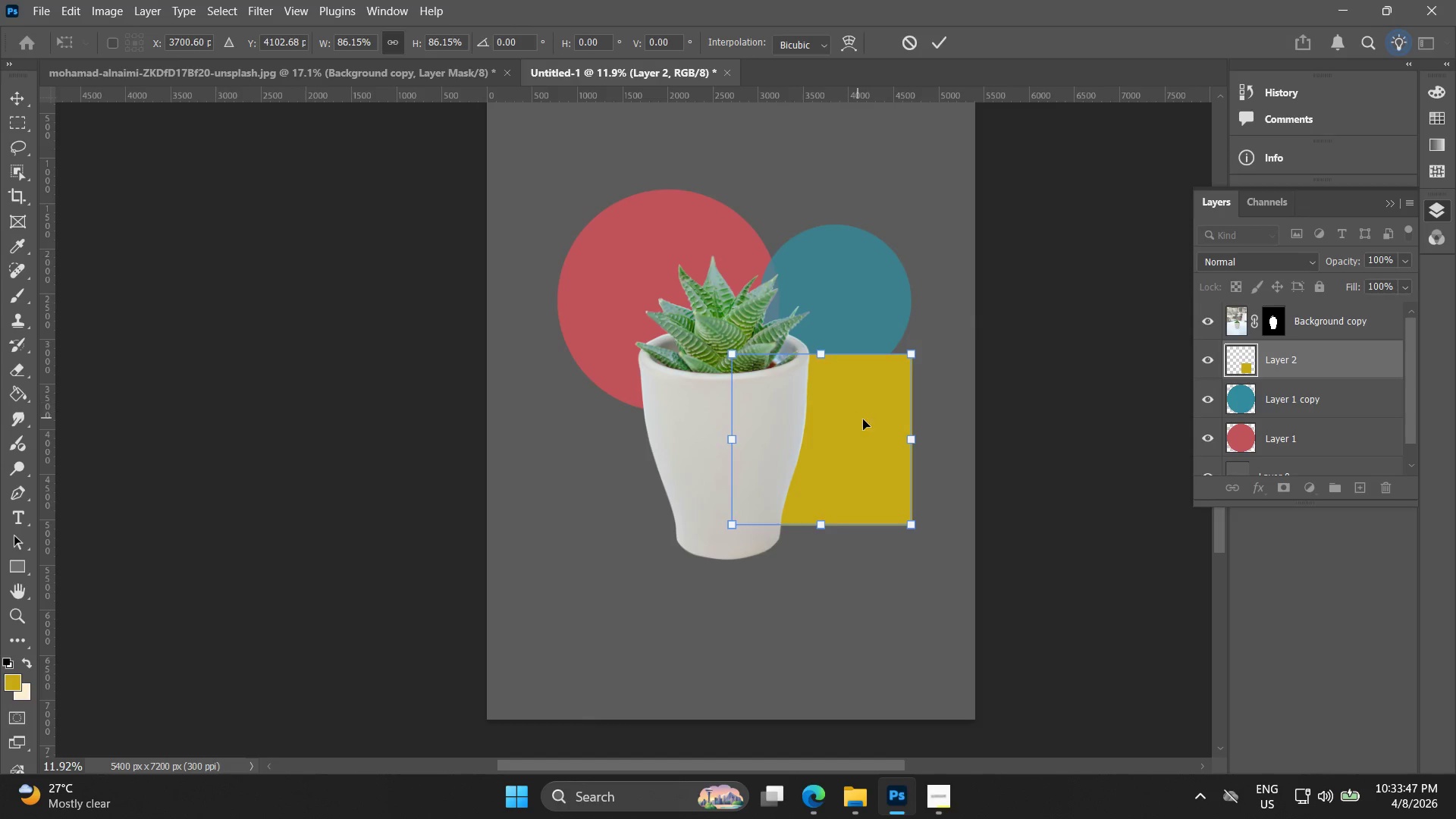 
left_click_drag(start_coordinate=[861, 419], to_coordinate=[882, 422])
 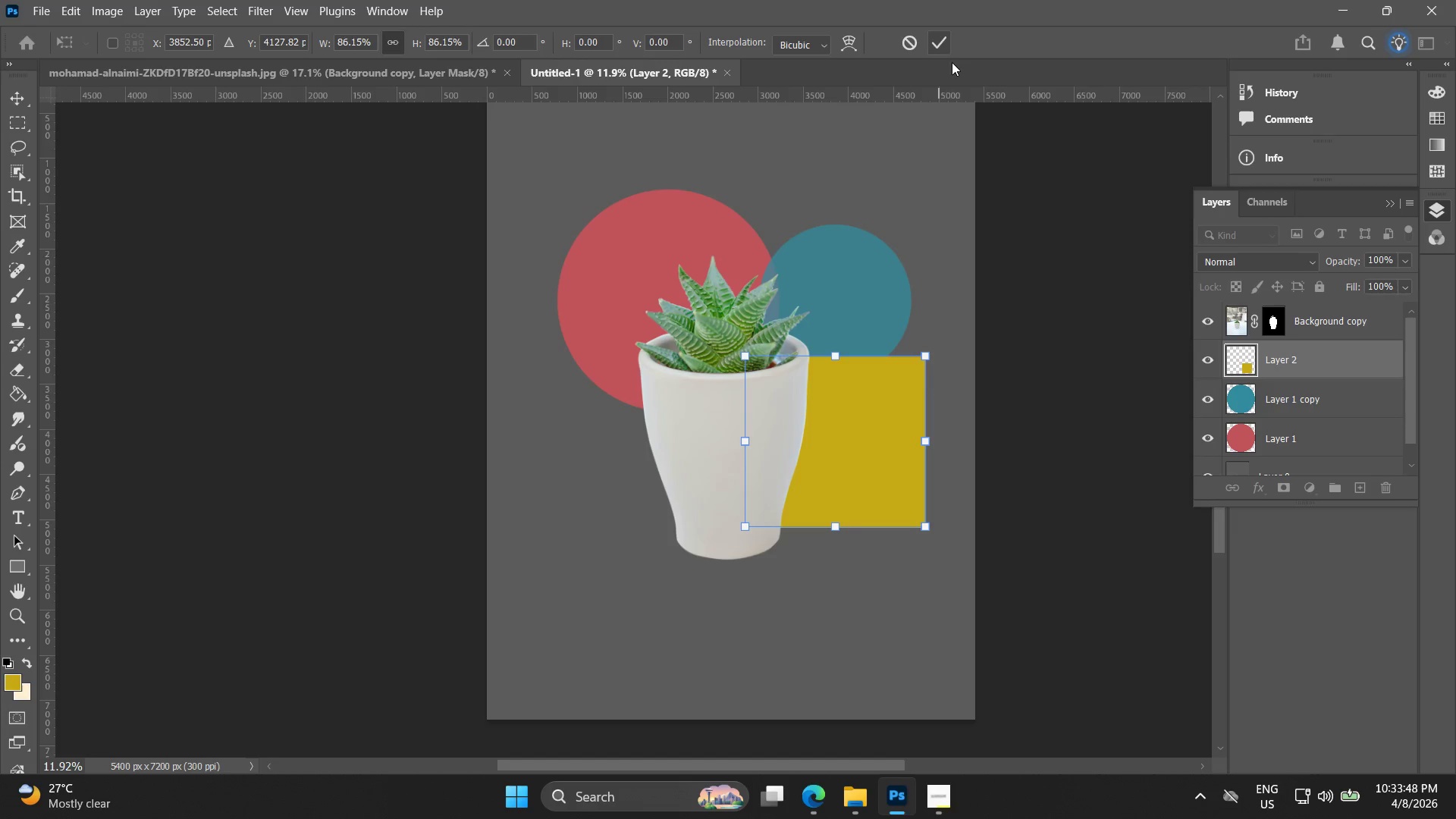 
left_click([948, 45])
 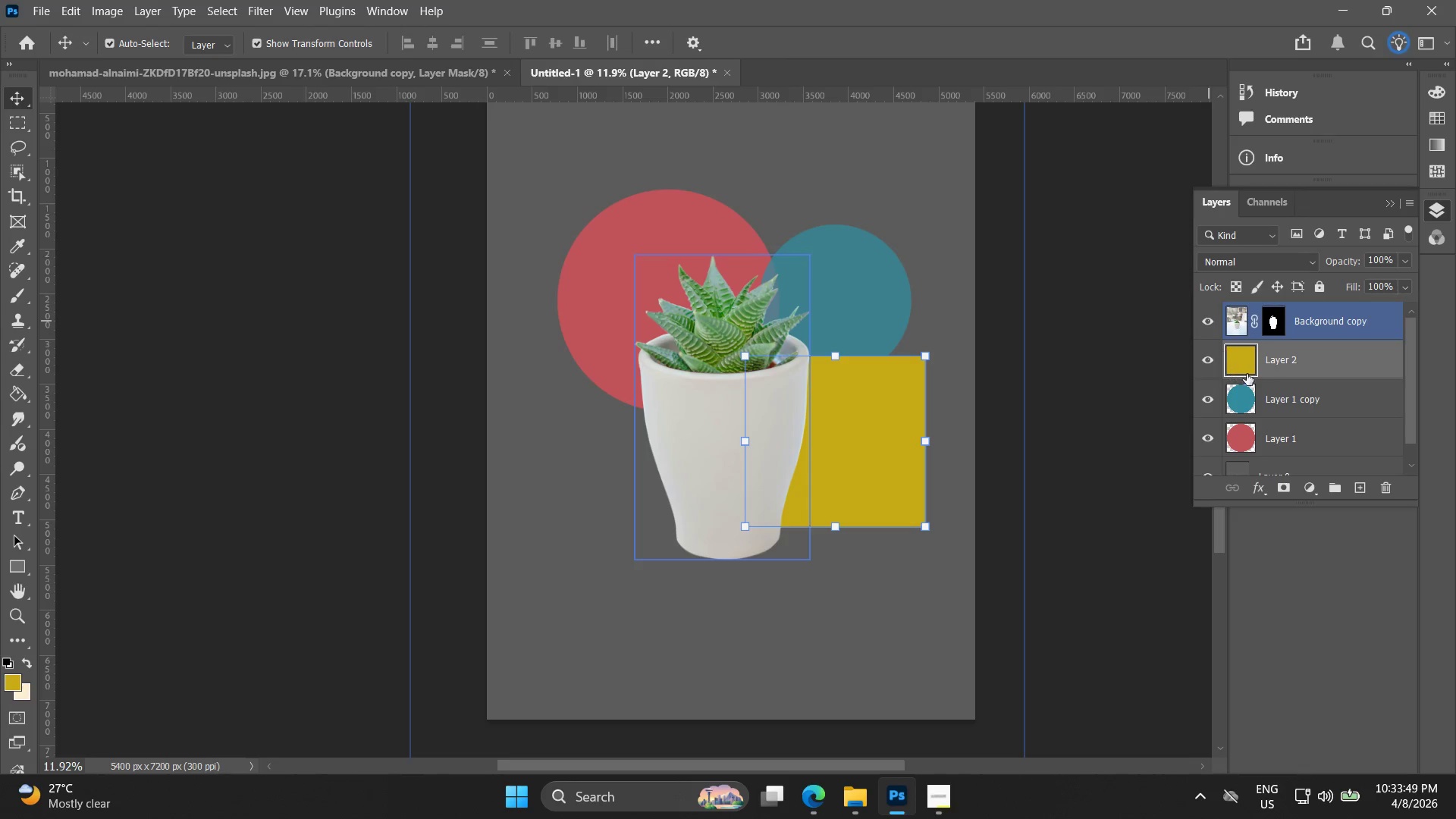 
hold_key(key=ControlLeft, duration=0.89)
left_click([1250, 358])
 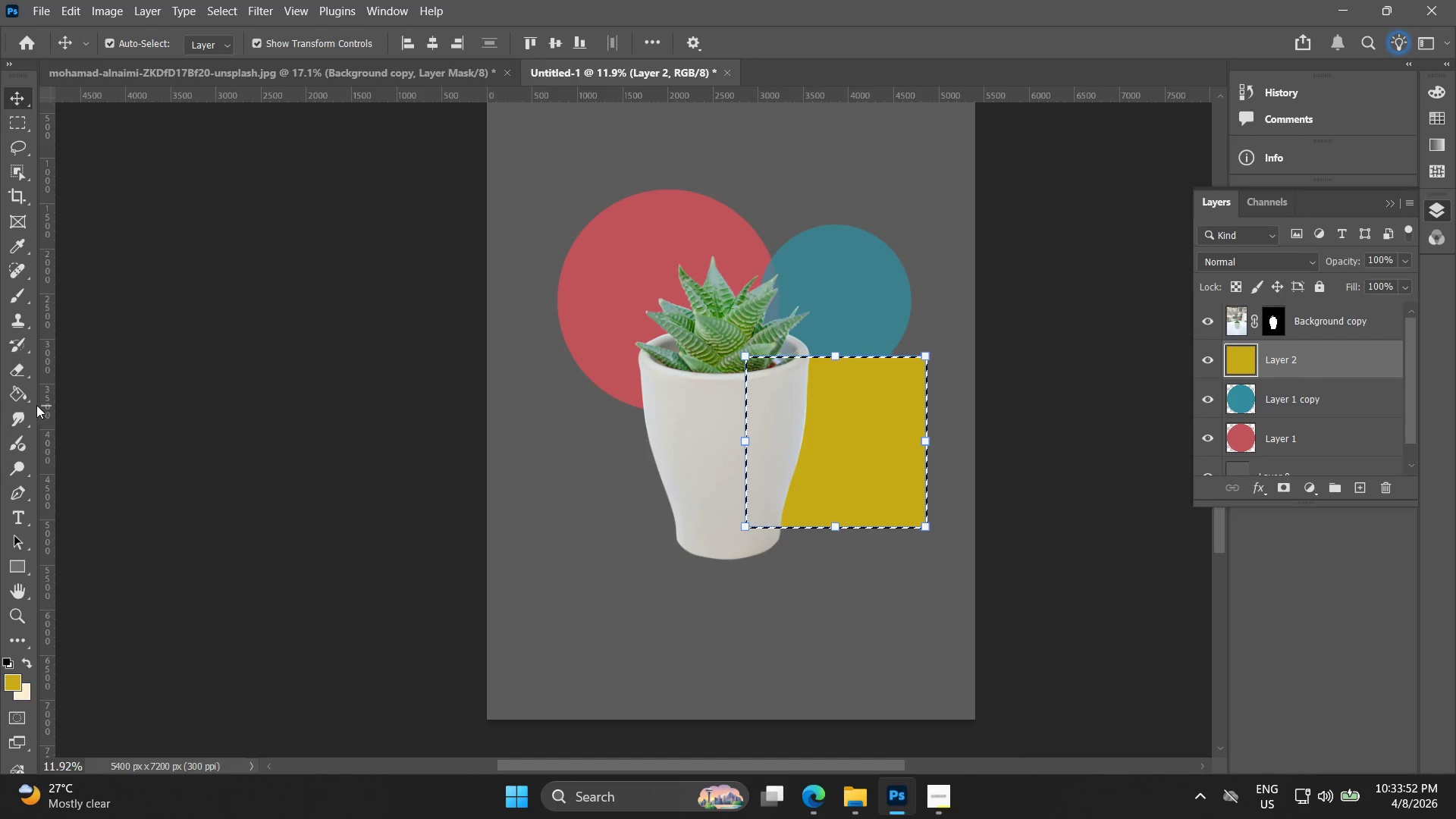 
left_click([13, 114])
 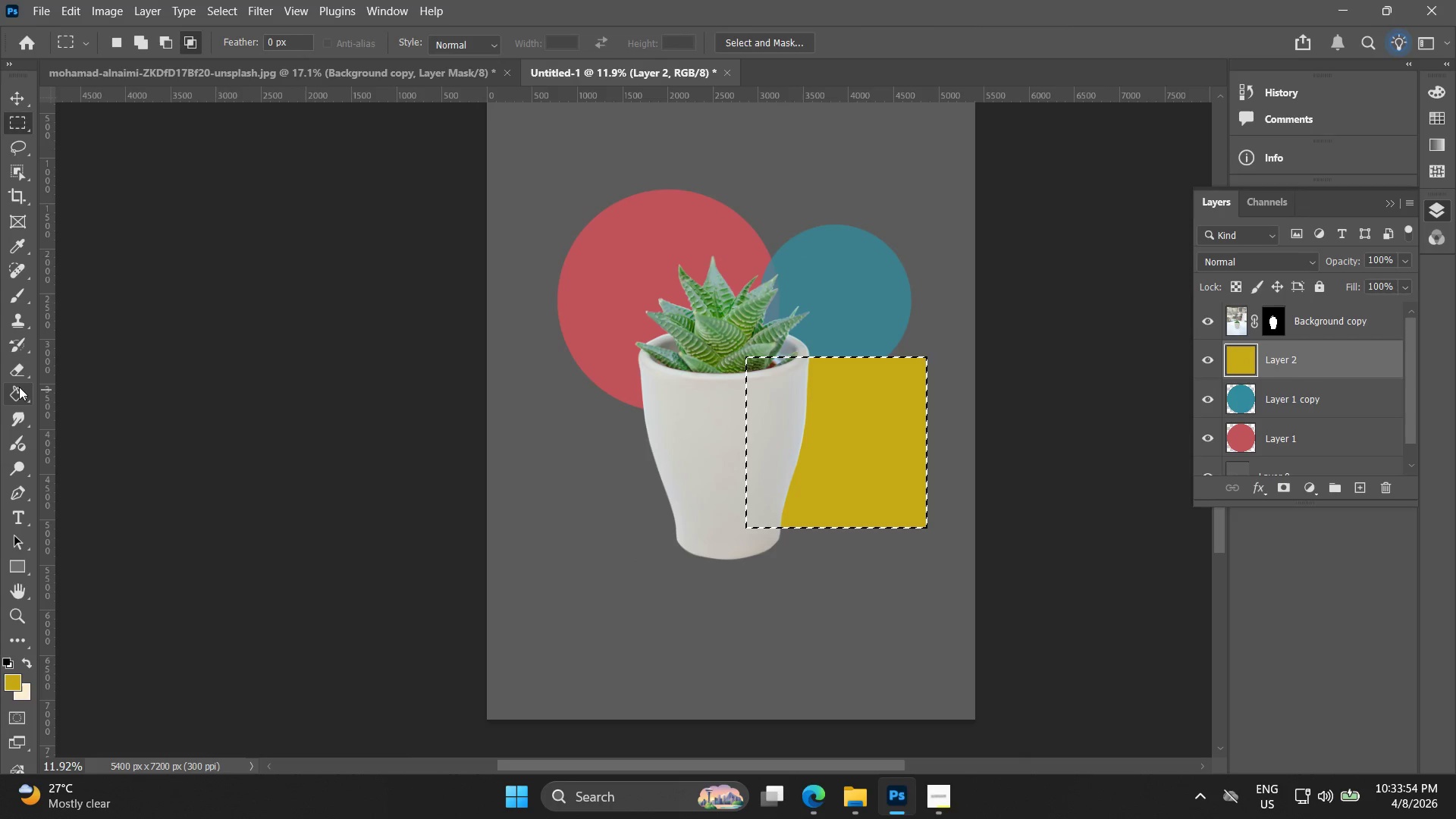 
left_click([21, 391])
 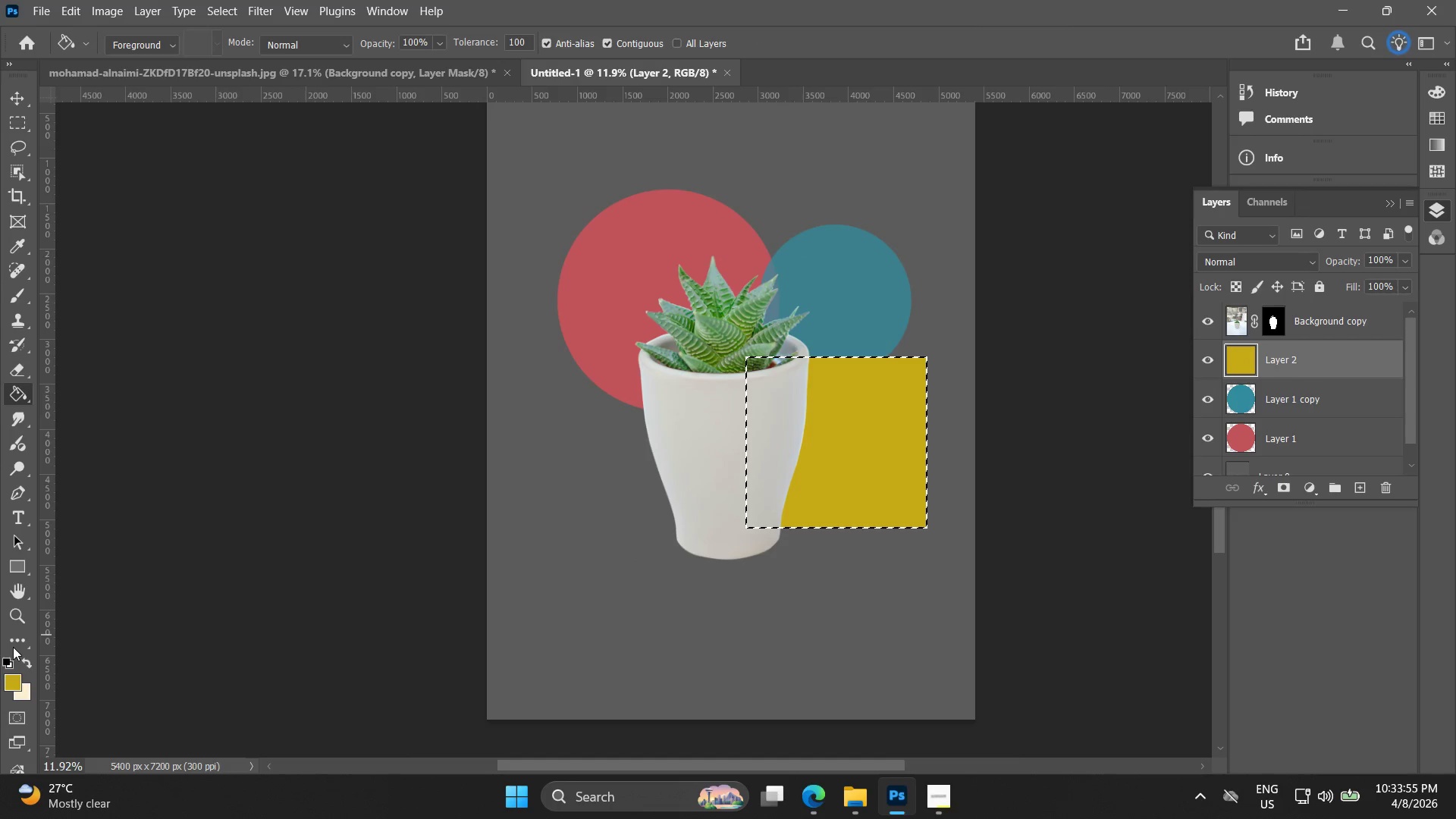 
double_click([19, 682])
 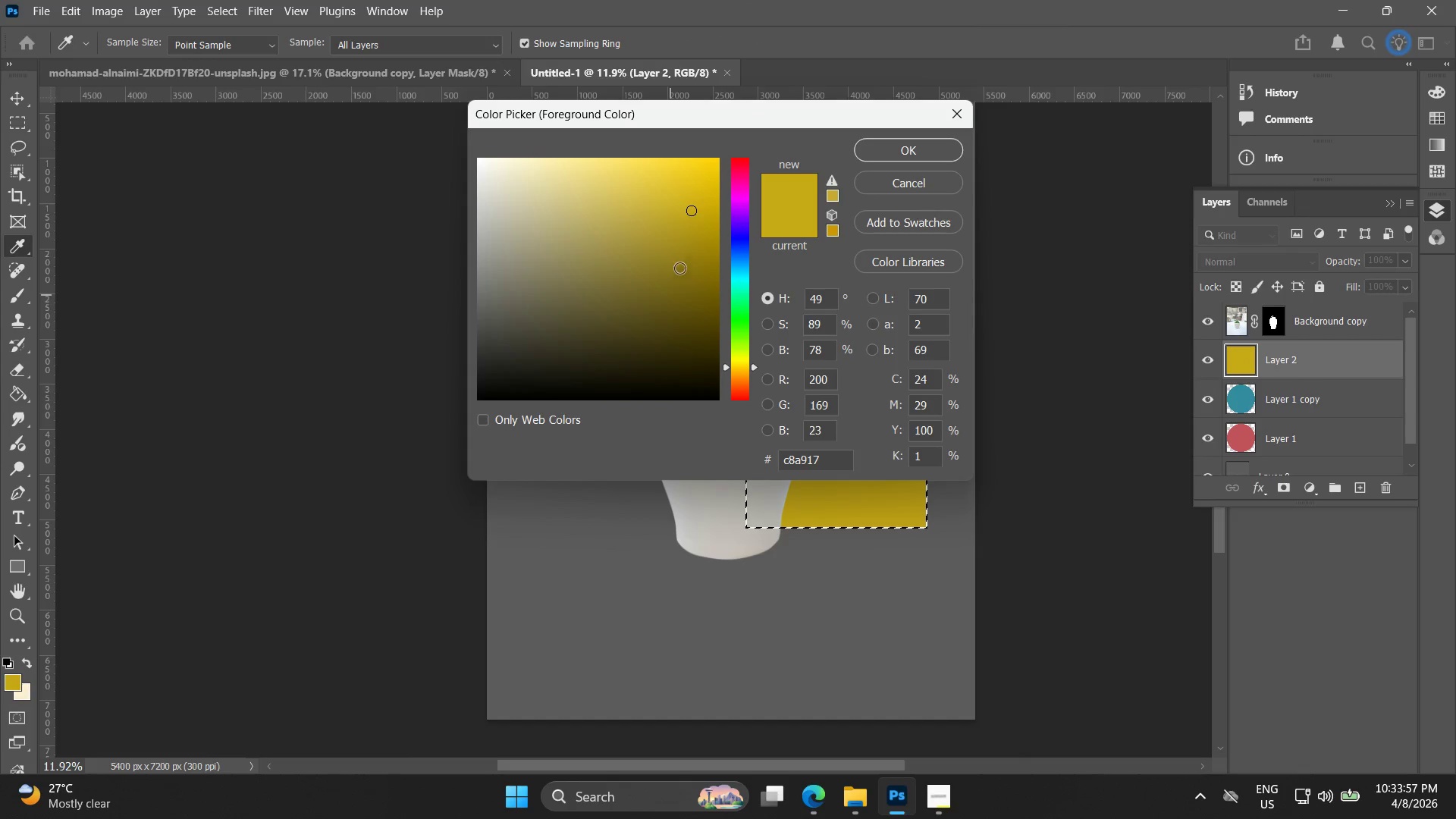 
left_click_drag(start_coordinate=[686, 253], to_coordinate=[613, 233])
 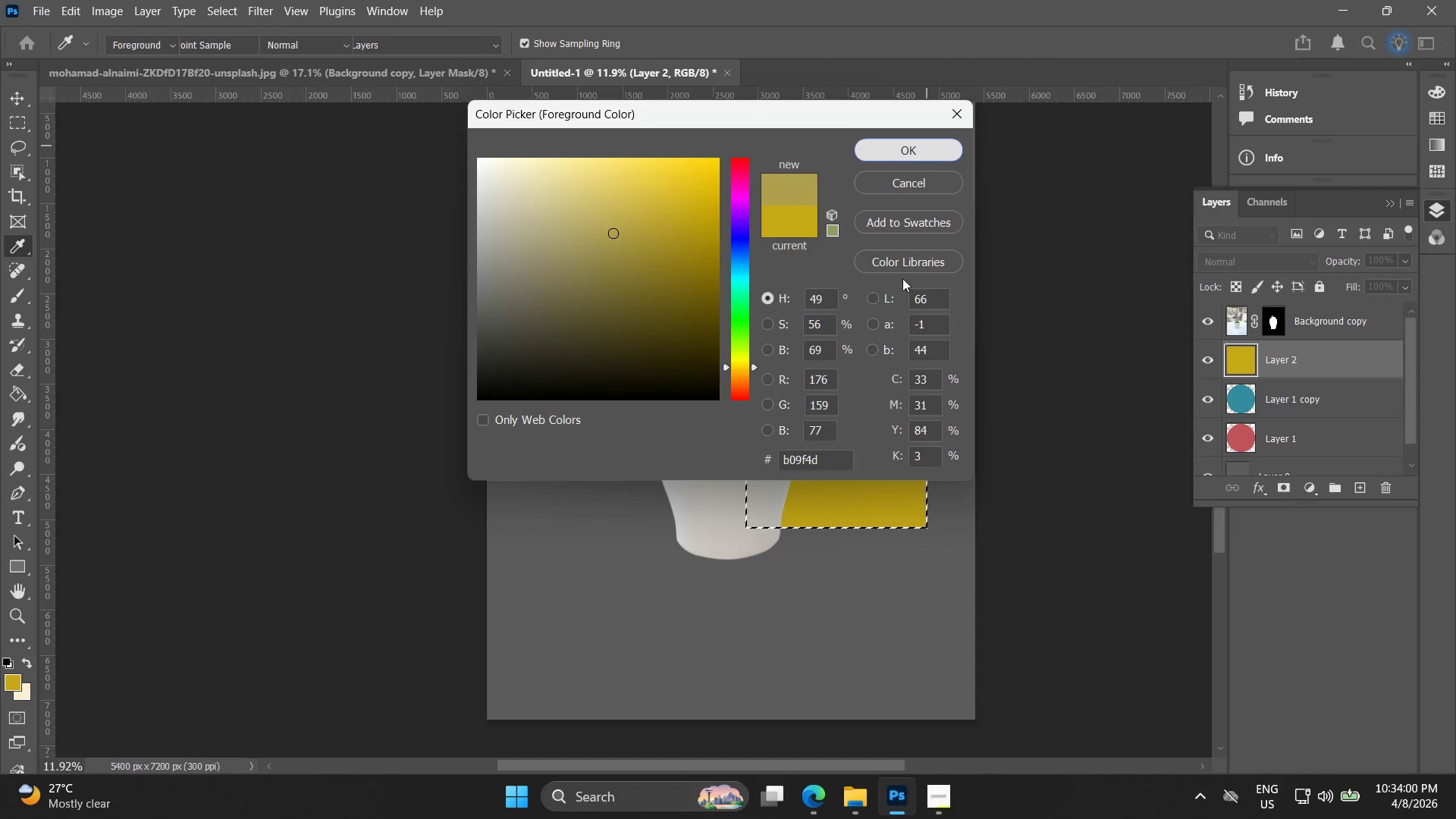 
left_click([874, 485])
 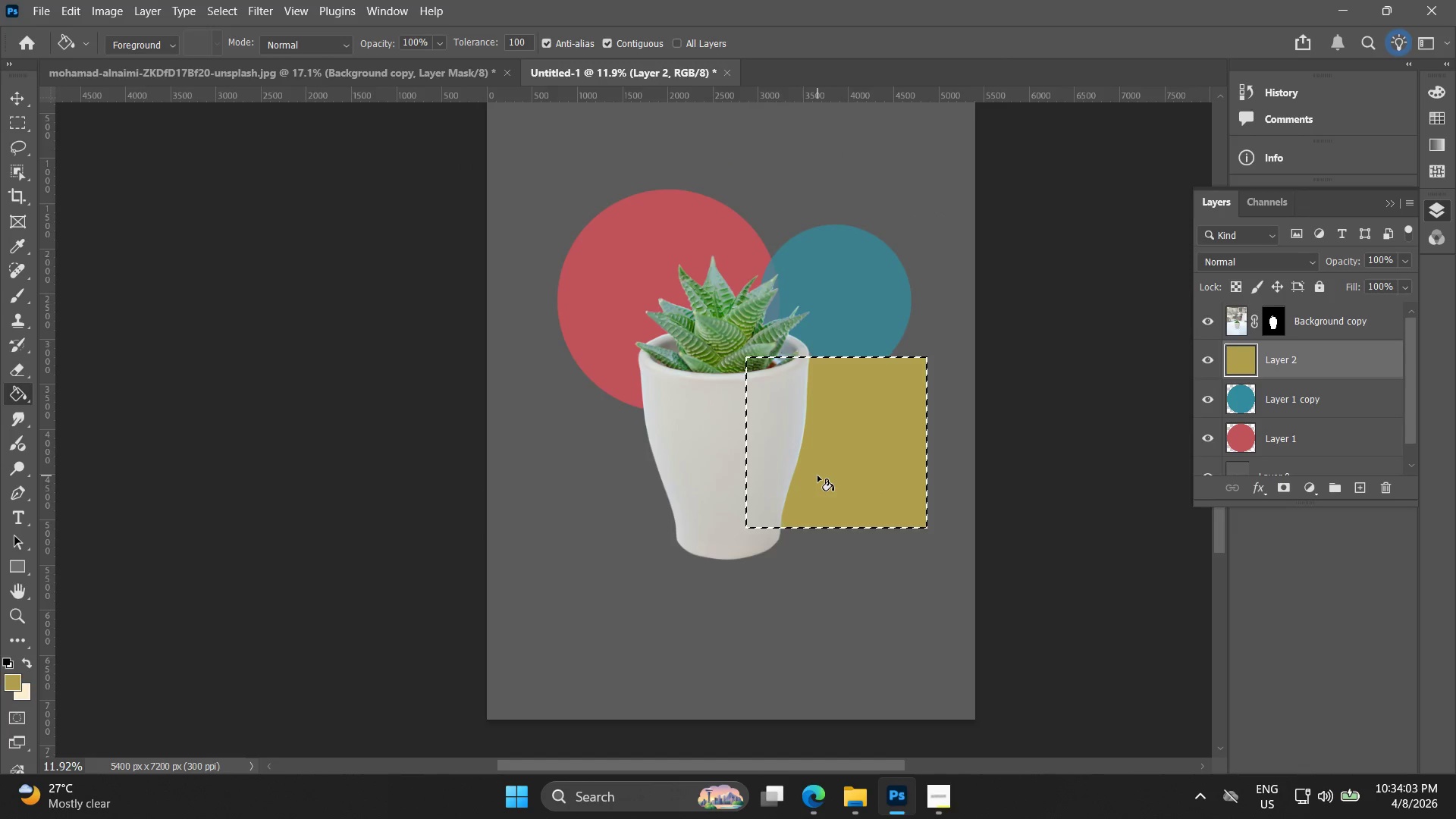 
hold_key(key=ControlLeft, duration=0.47)
 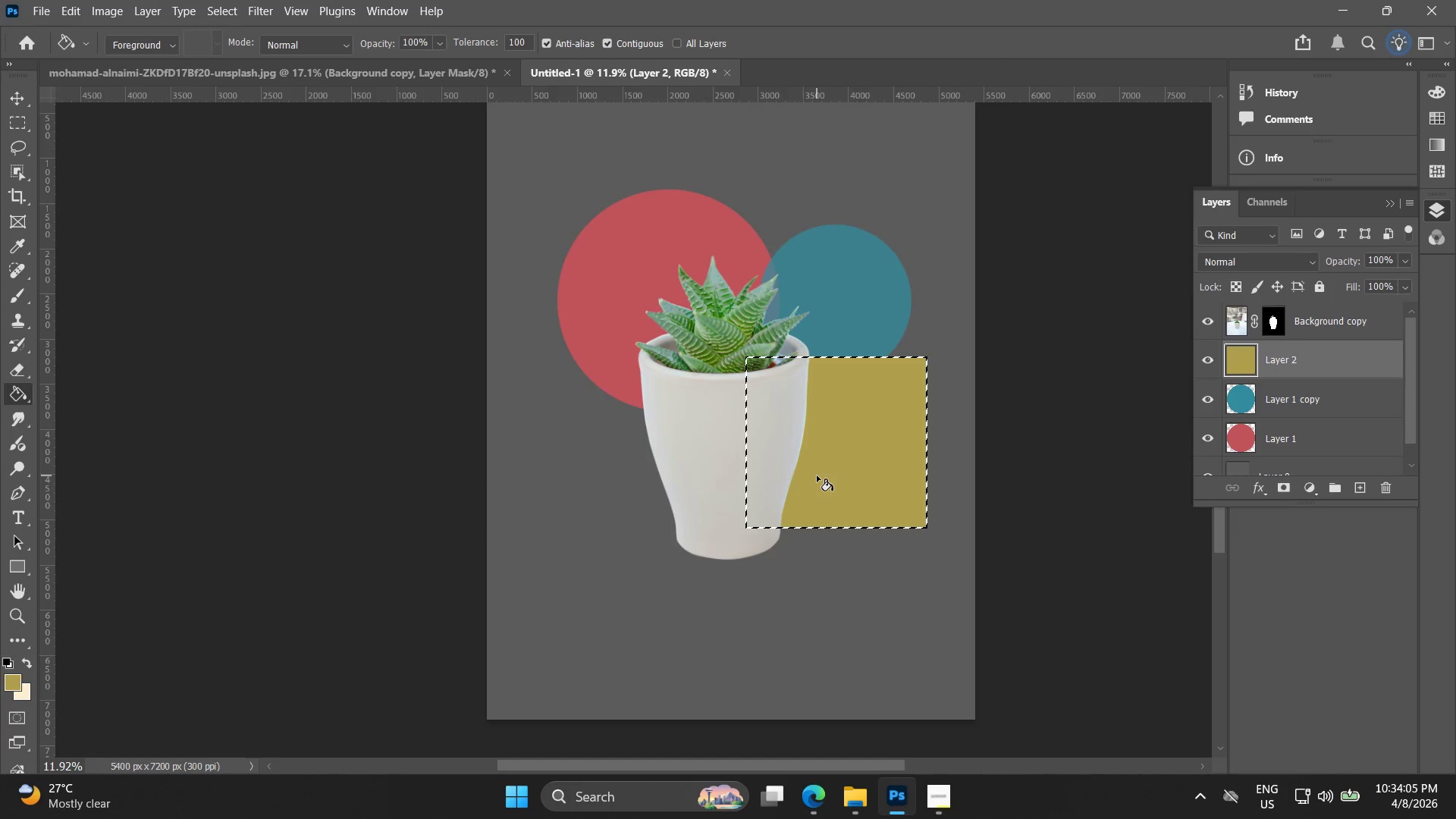 
key(Control+Z)
 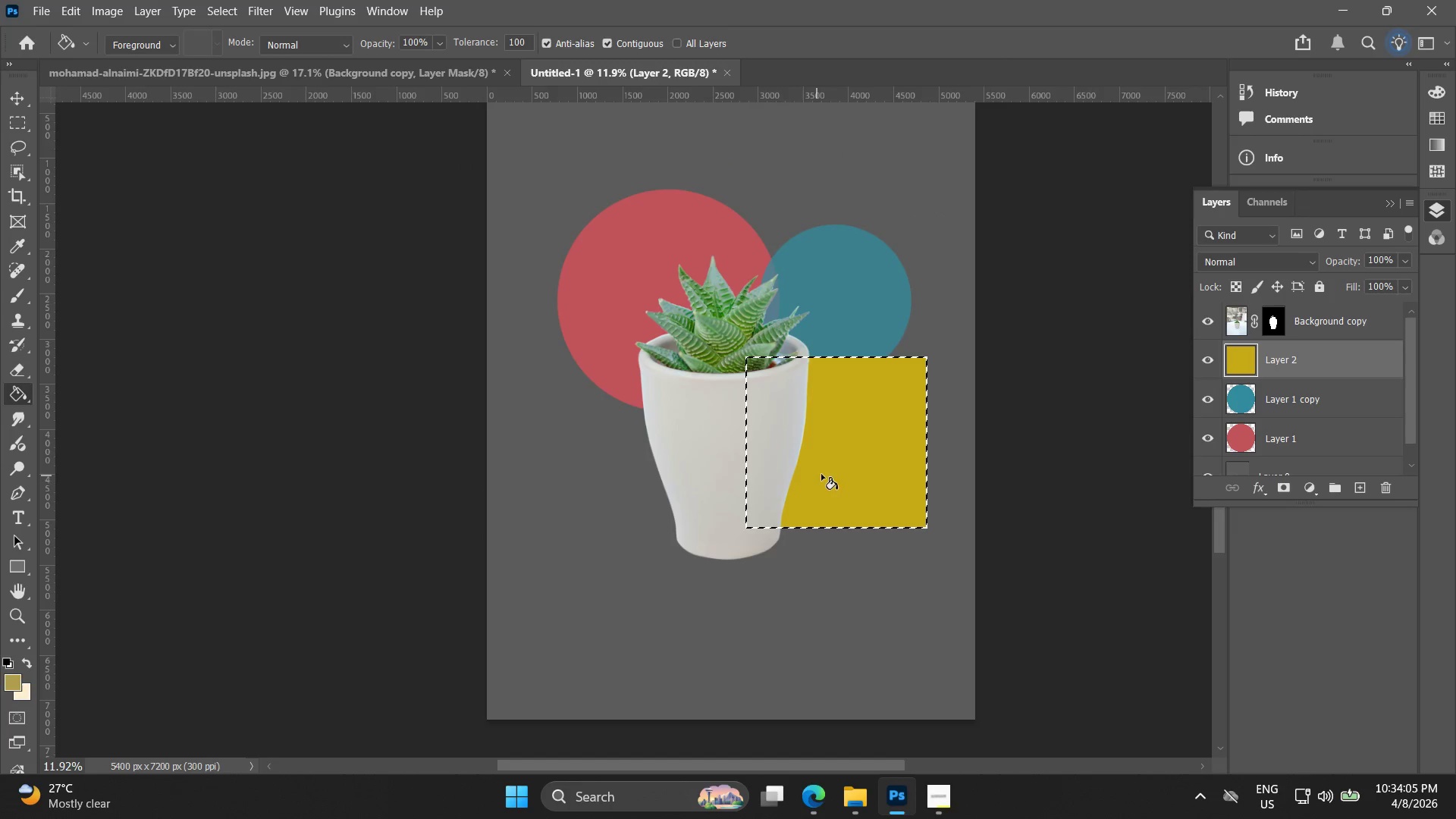 
left_click([836, 459])
 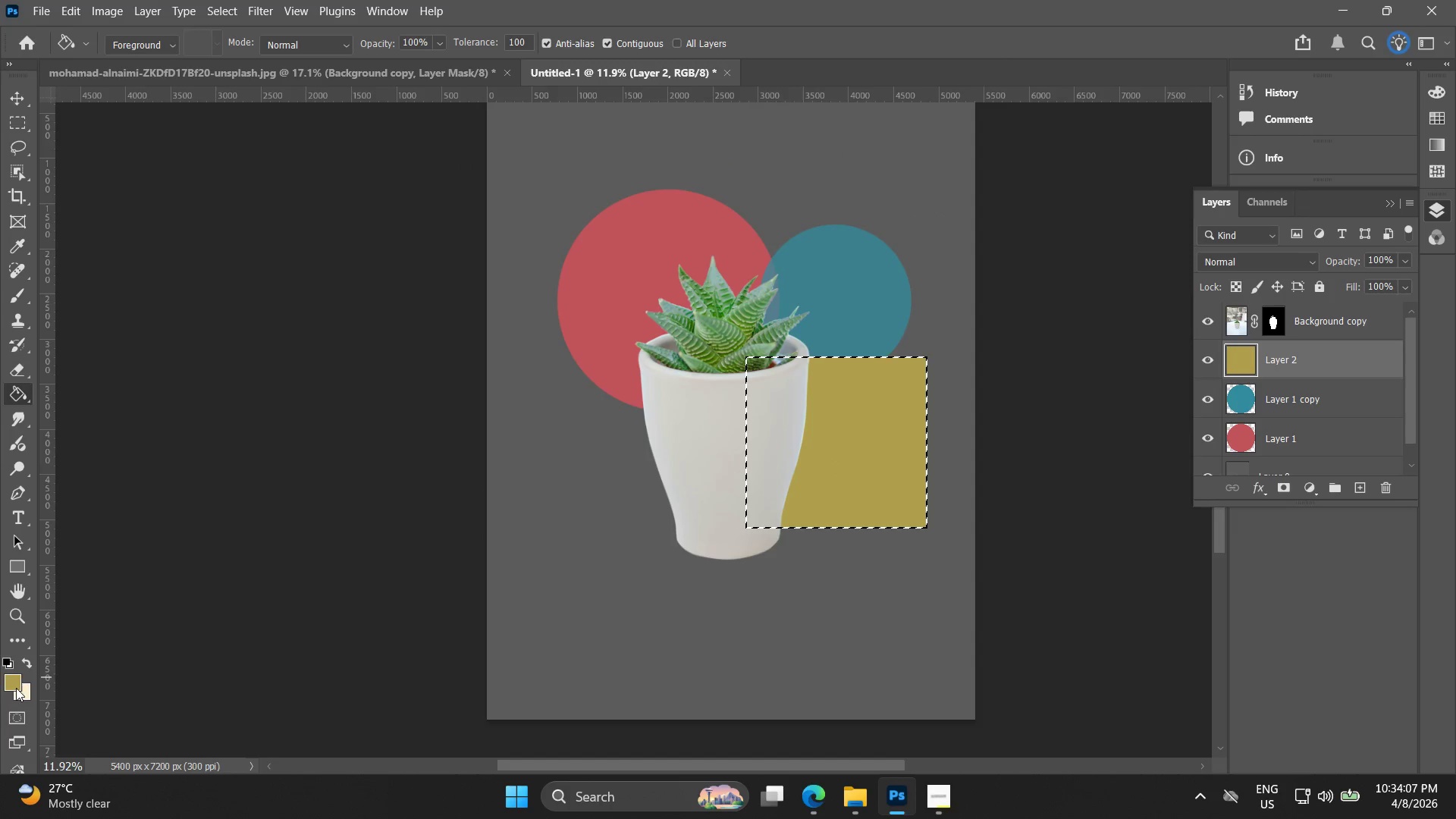 
double_click([15, 688])
 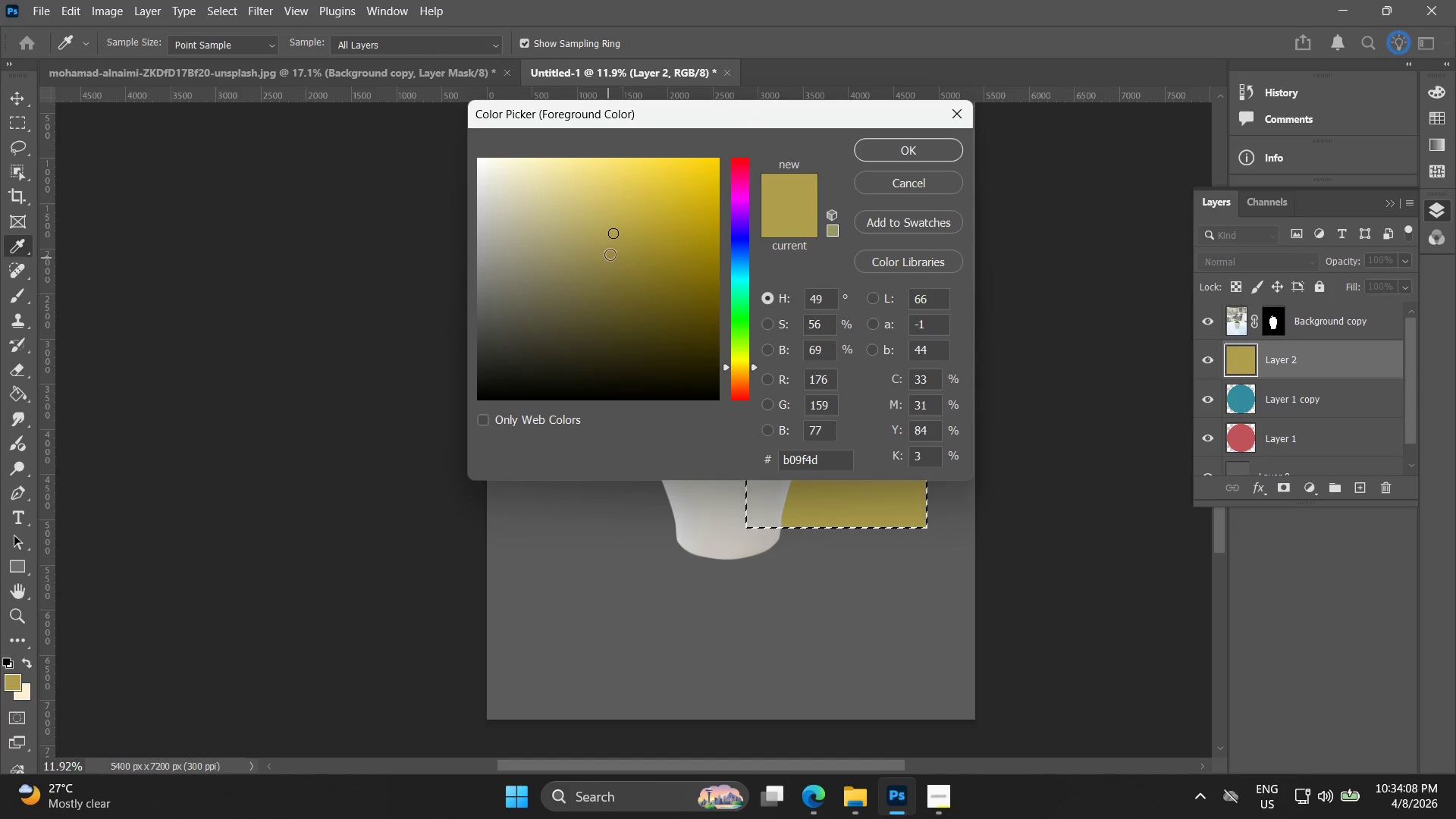 
left_click_drag(start_coordinate=[621, 244], to_coordinate=[621, 207])
 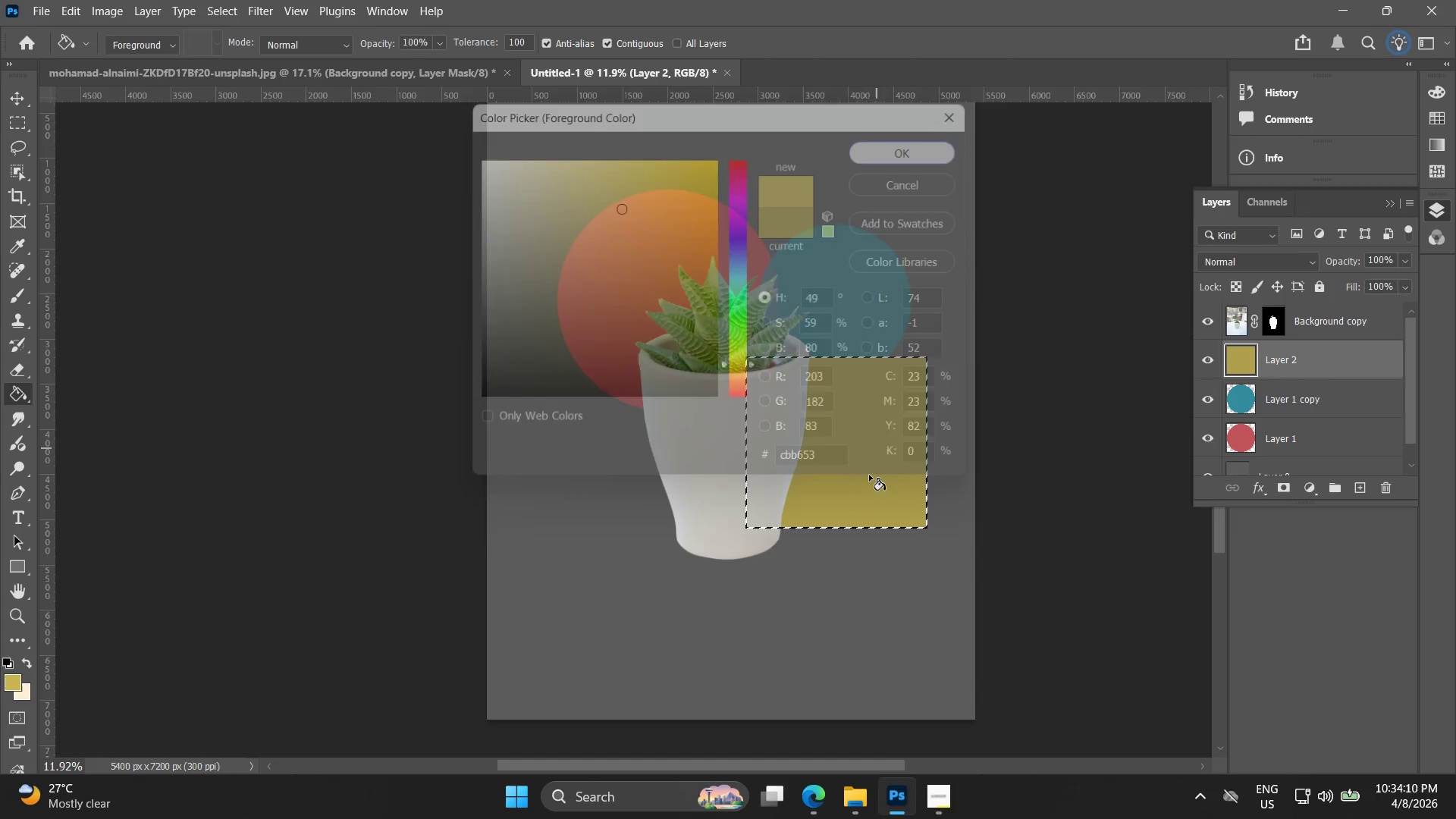 
left_click([862, 470])
 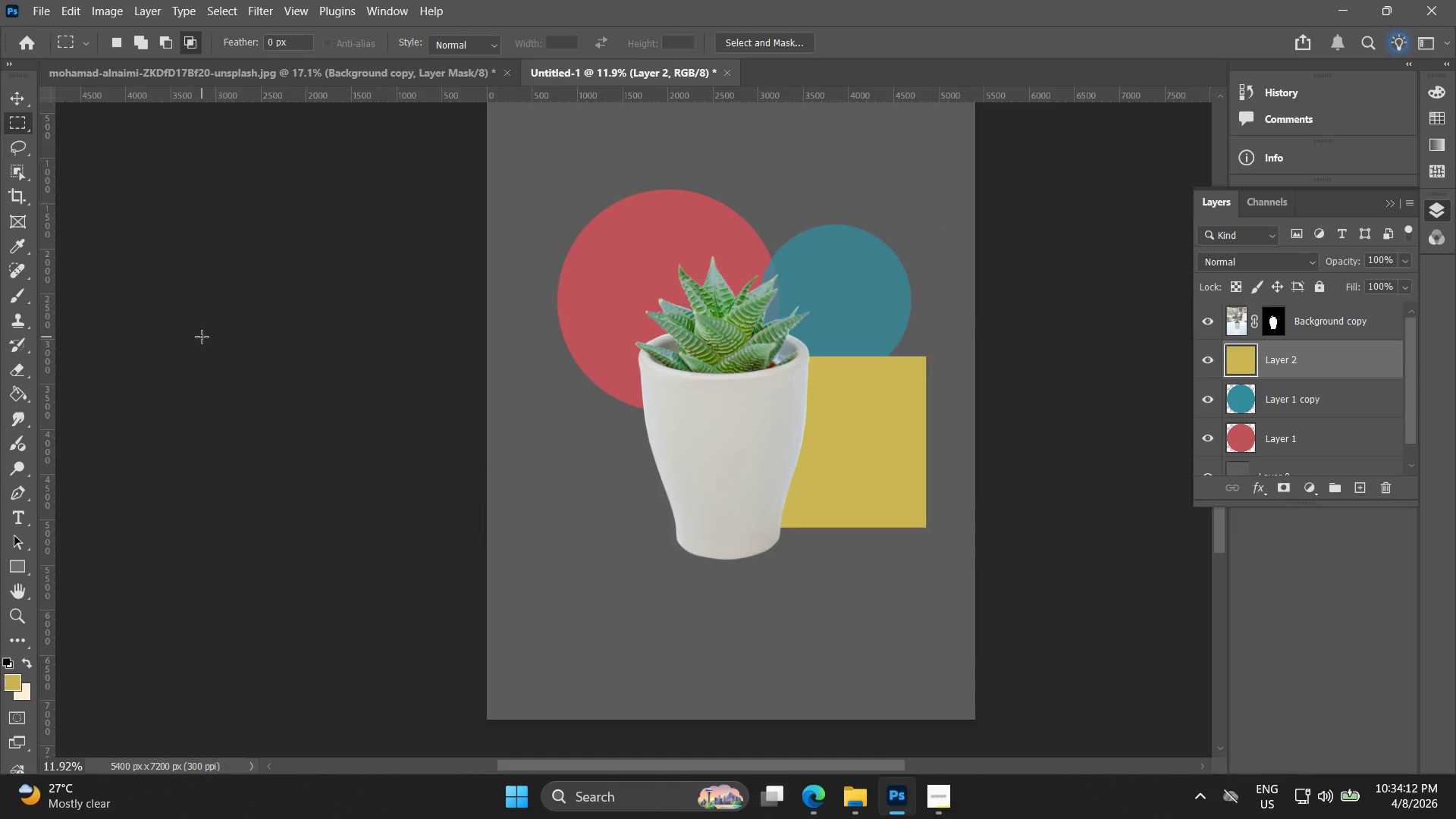 
key(Alt+AltLeft)
 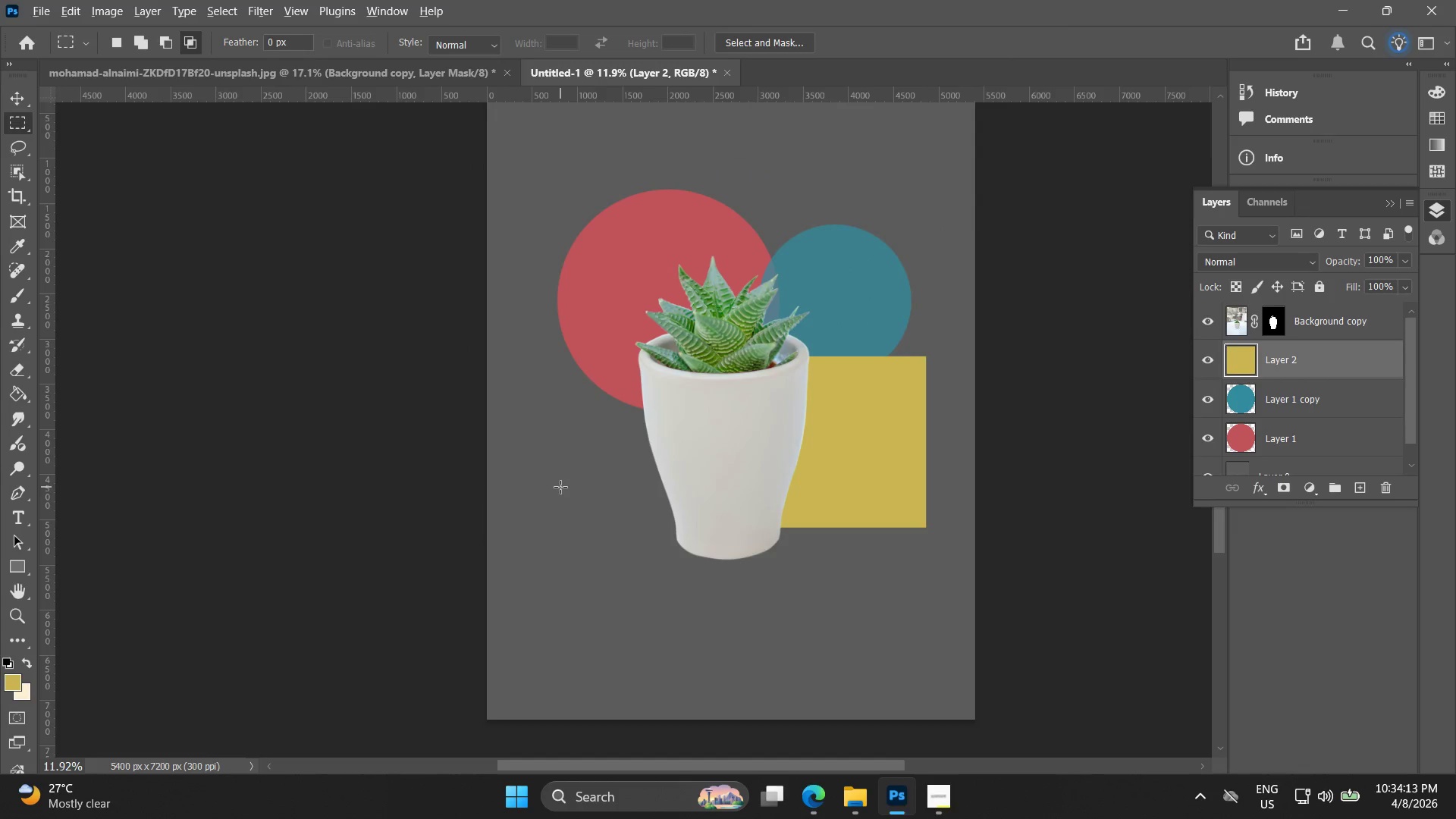 
hold_key(key=Space, duration=0.36)
 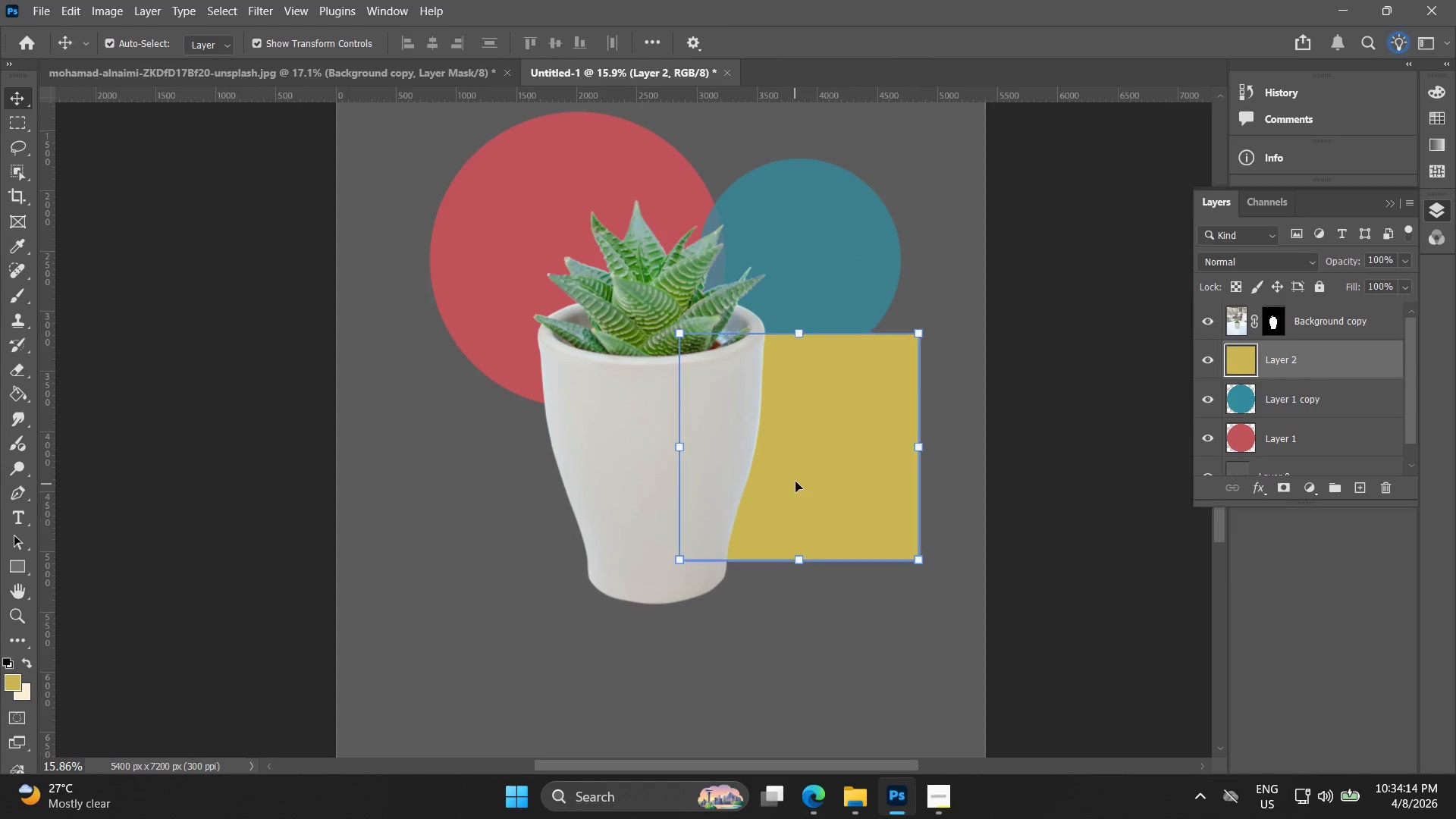 
left_click_drag(start_coordinate=[534, 474], to_coordinate=[407, 494])
 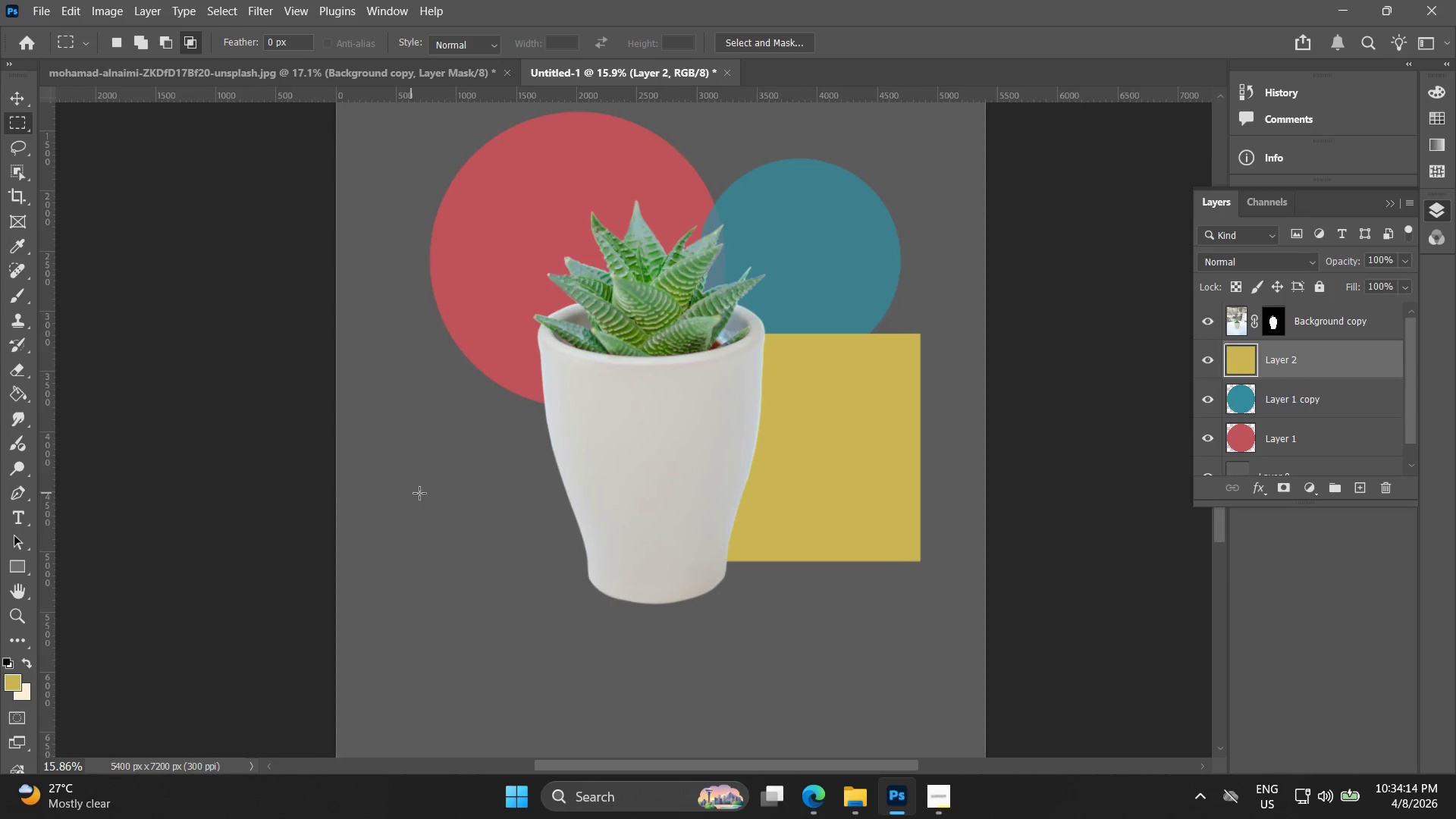 
scroll: coordinate [560, 487], scroll_direction: up, amount: 3.0
 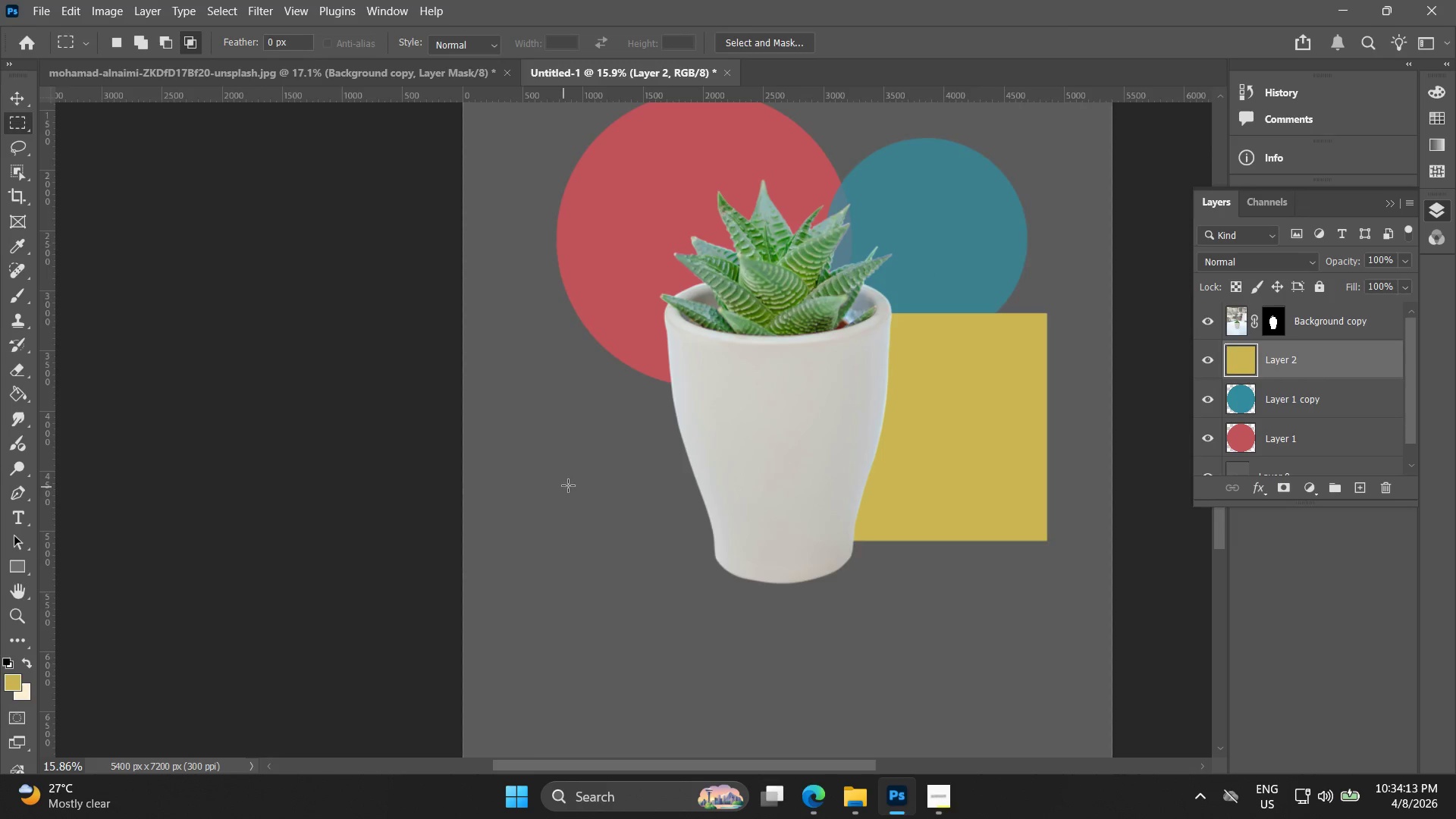 
key(V)
 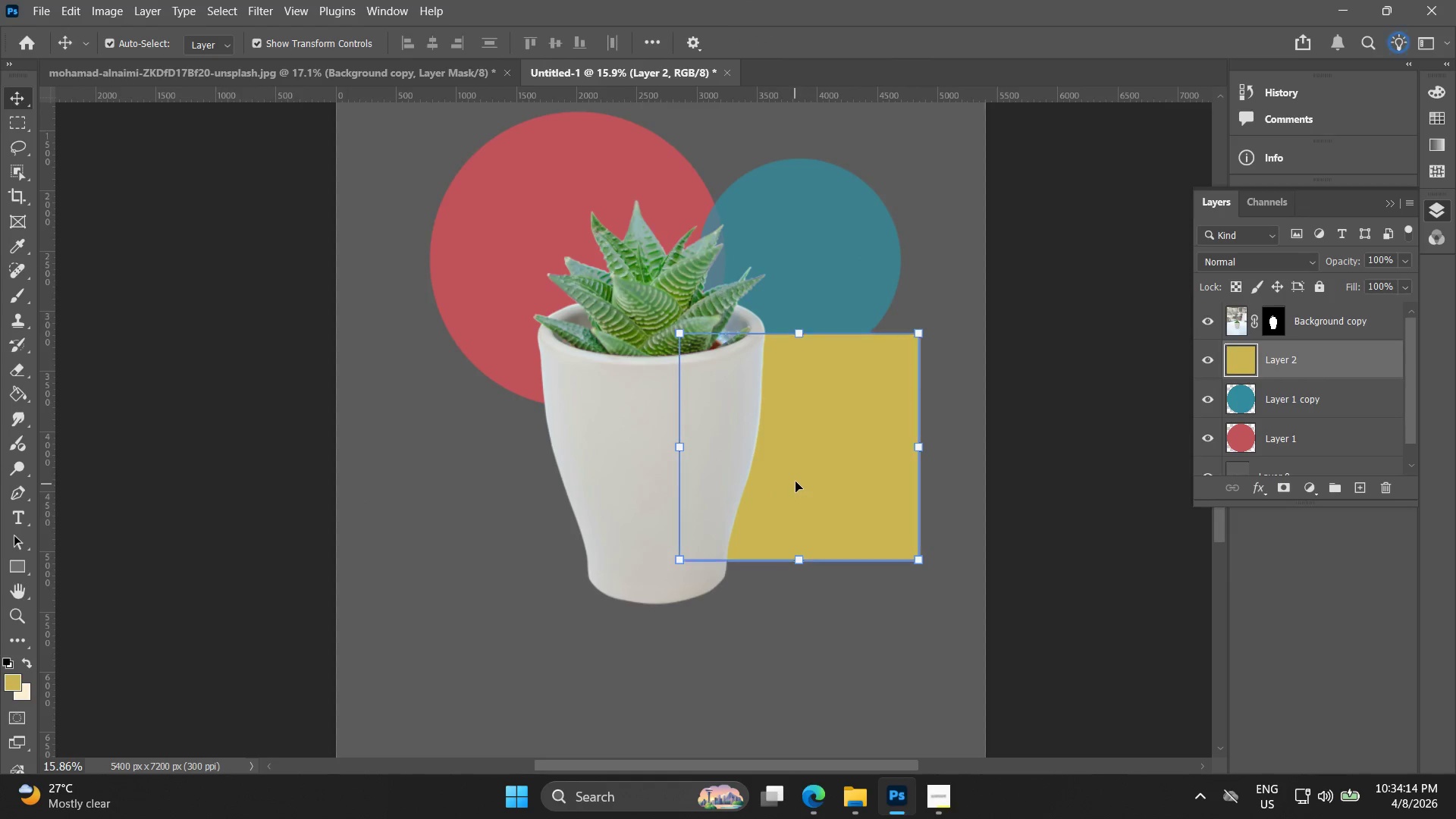 
left_click_drag(start_coordinate=[796, 482], to_coordinate=[795, 499])
 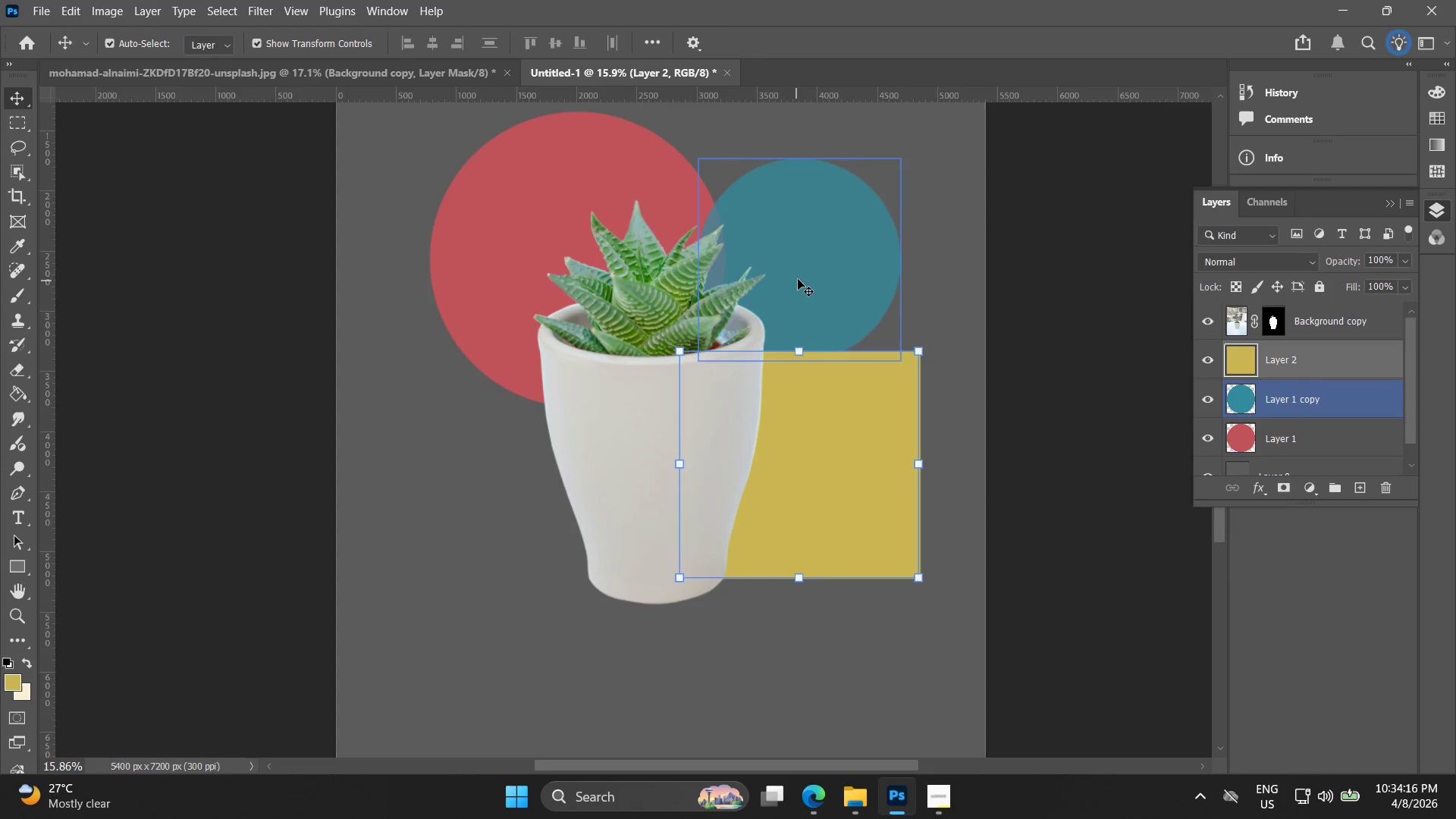 
left_click_drag(start_coordinate=[802, 276], to_coordinate=[805, 284])
 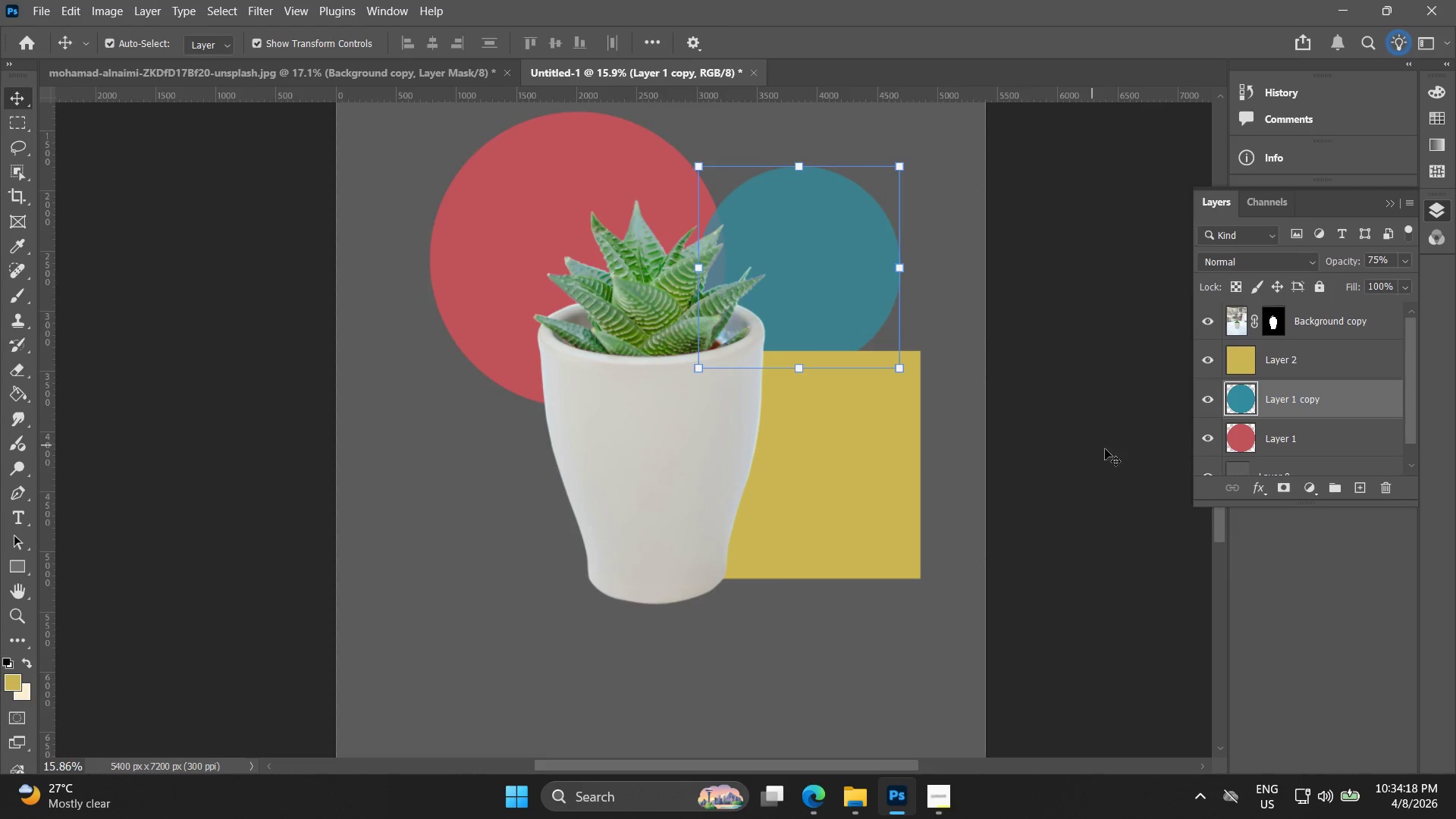 
left_click([1116, 450])
 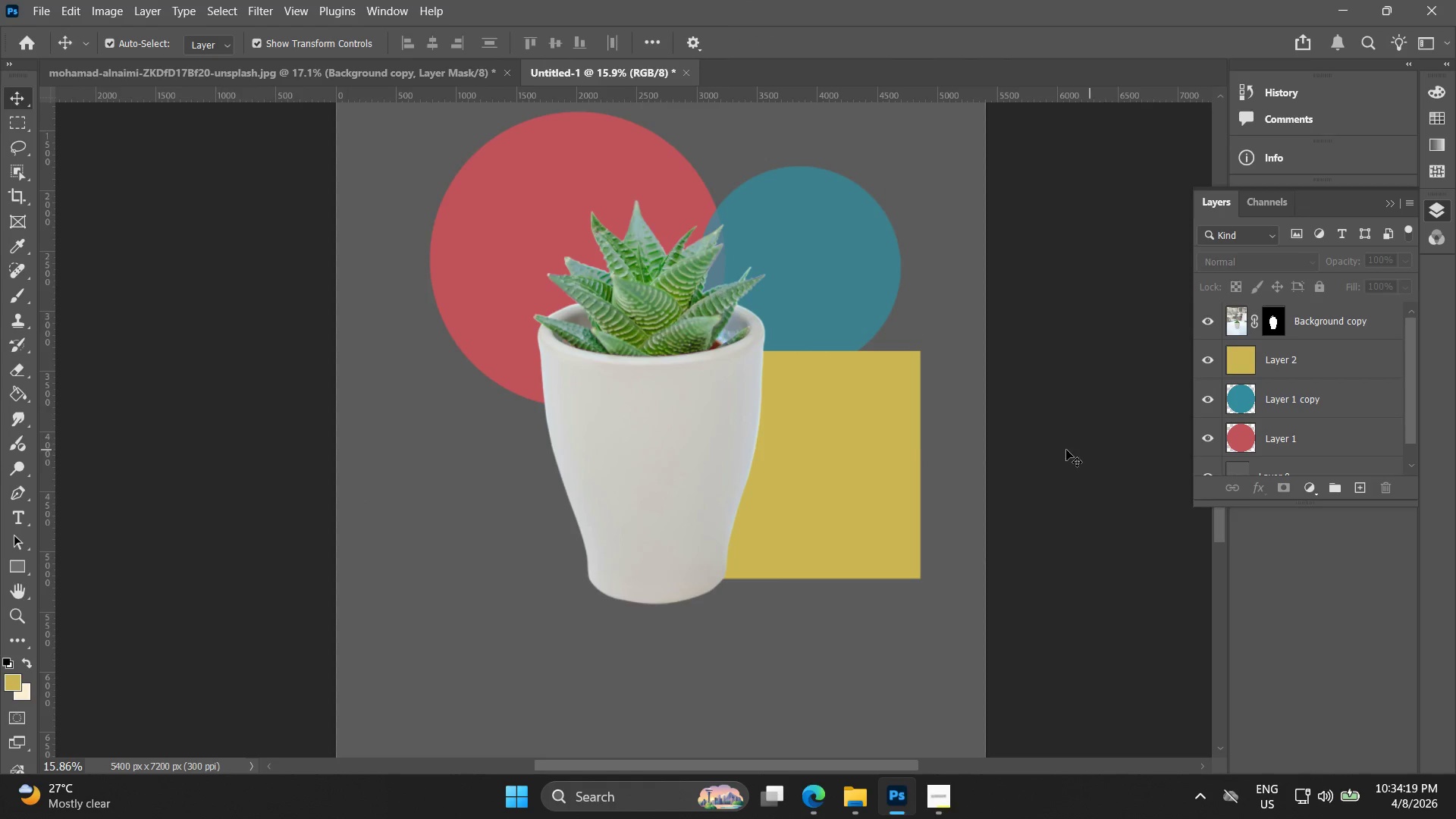 
key(Alt+AltLeft)
 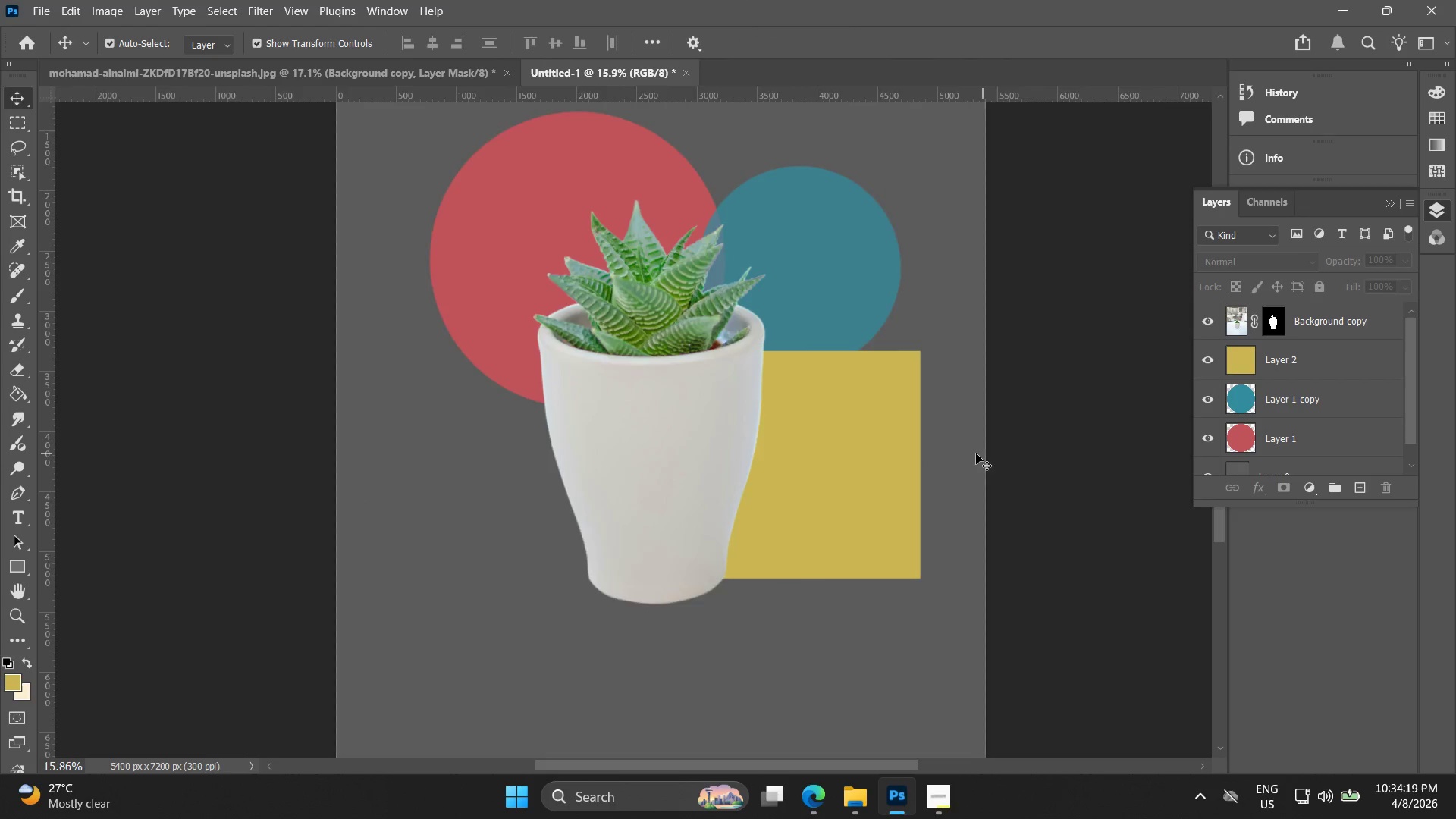 
hold_key(key=Space, duration=0.44)
 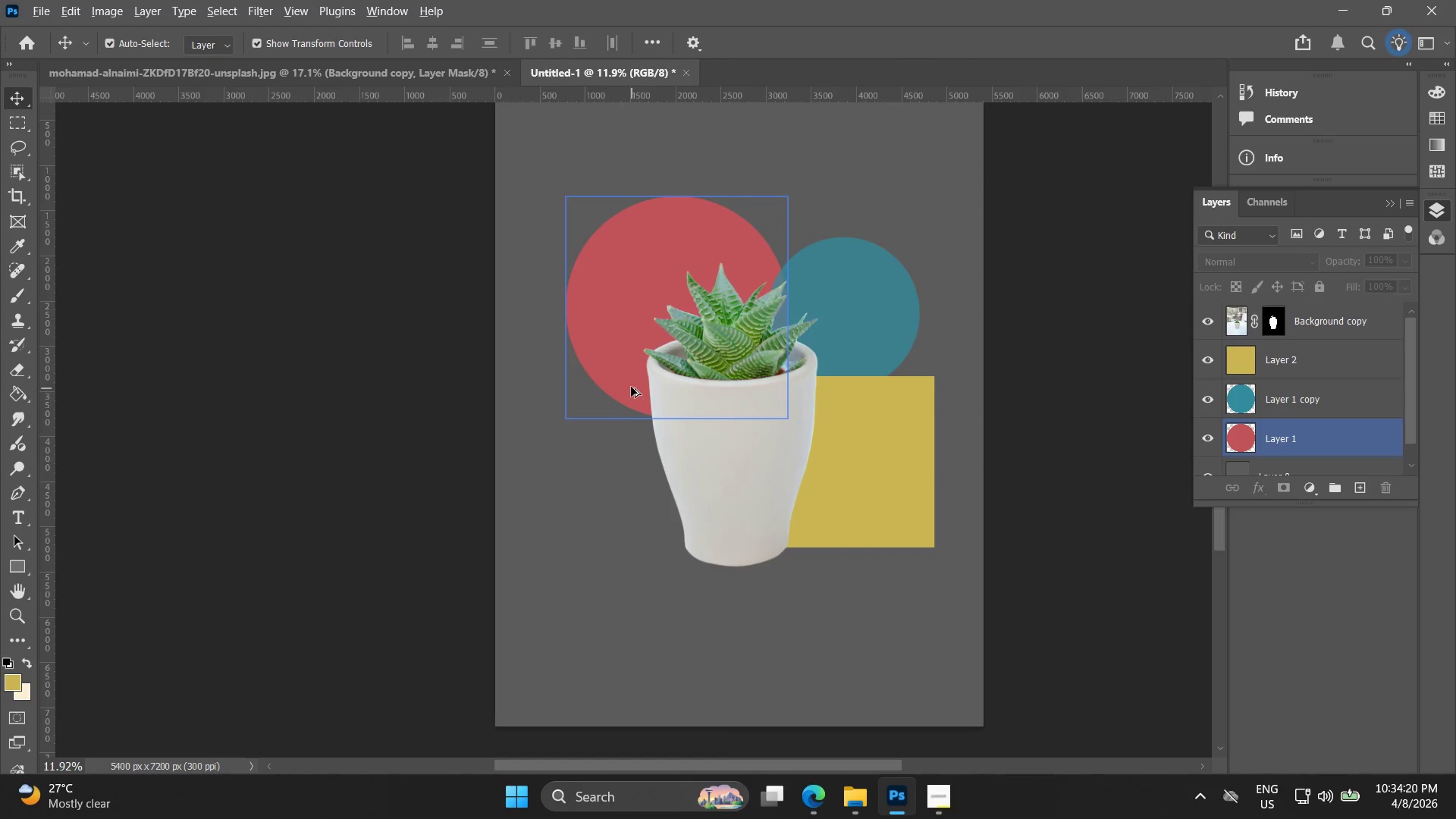 
left_click([974, 456])
 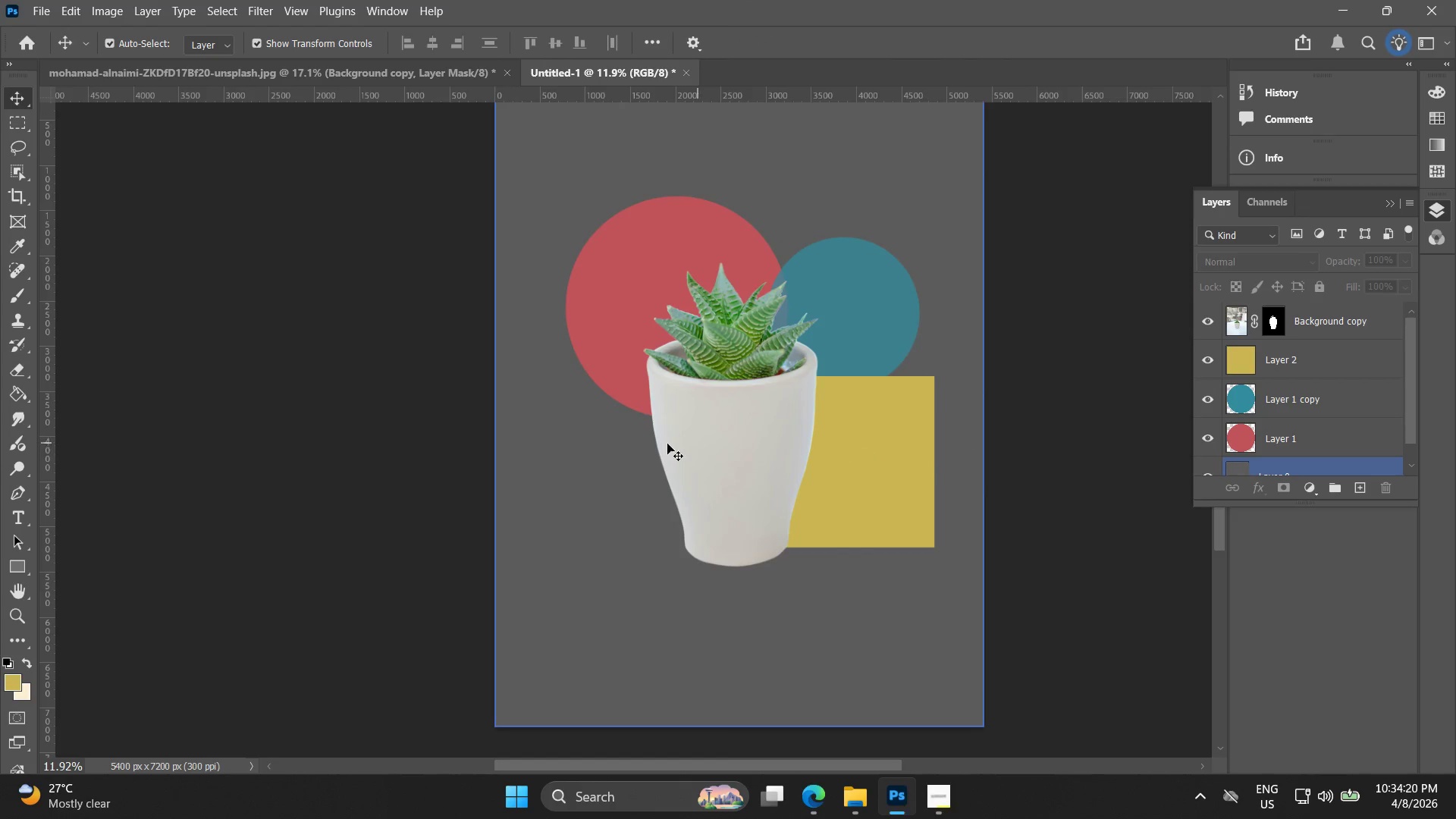 
scroll: coordinate [975, 453], scroll_direction: down, amount: 3.0
 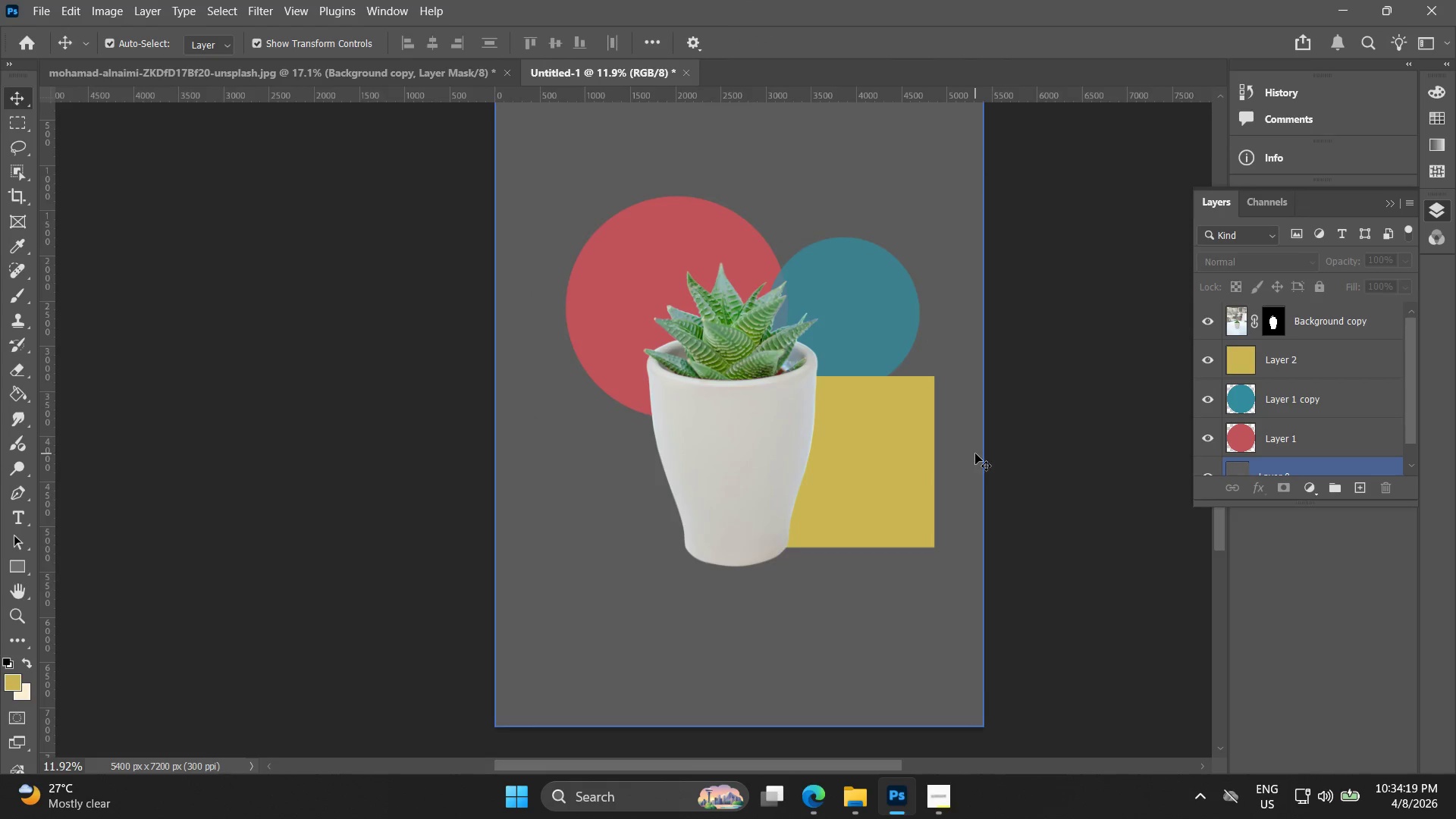 
key(Alt+AltLeft)
 